 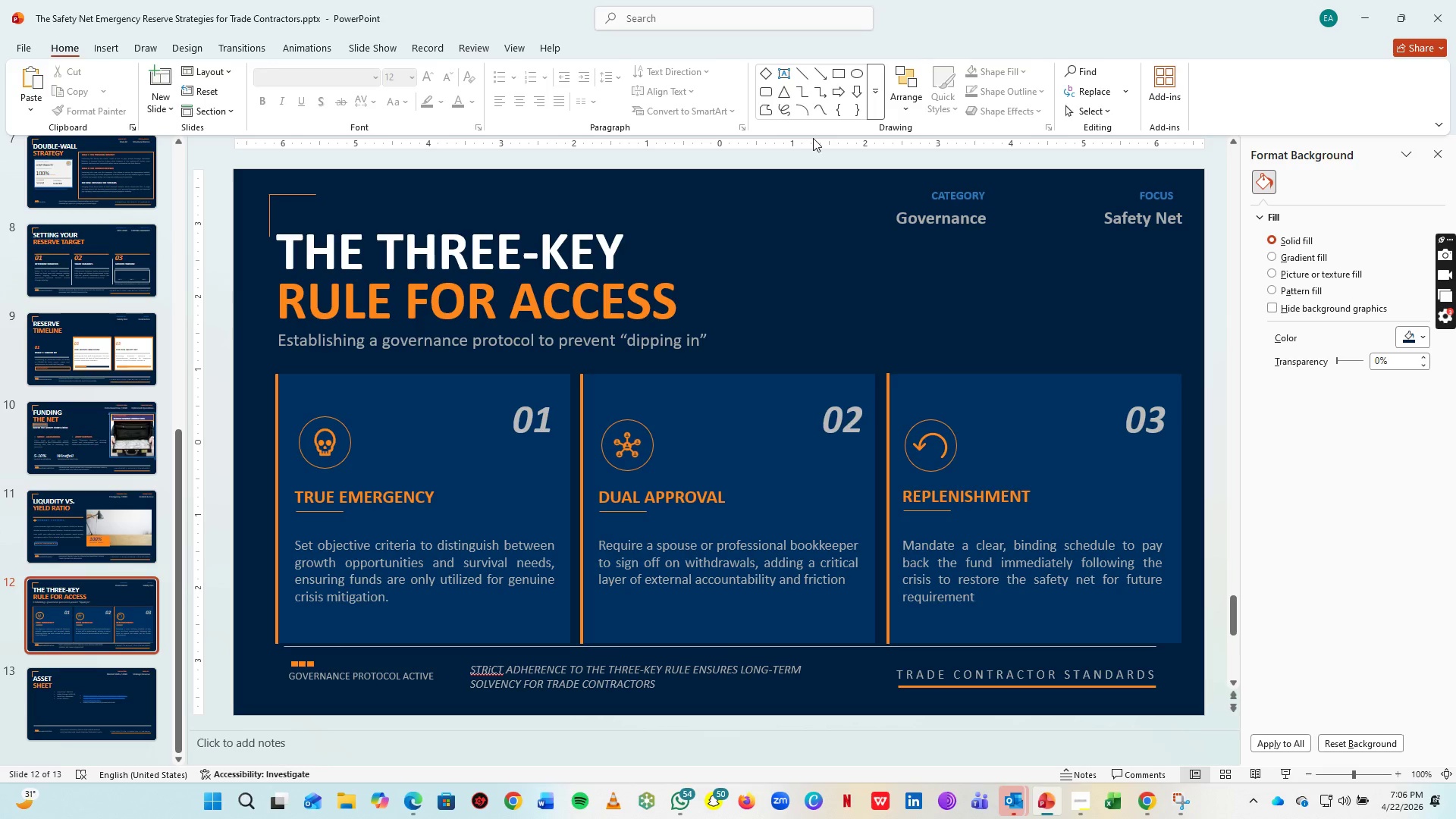 
scroll: coordinate [114, 570], scroll_direction: down, amount: 5.0
 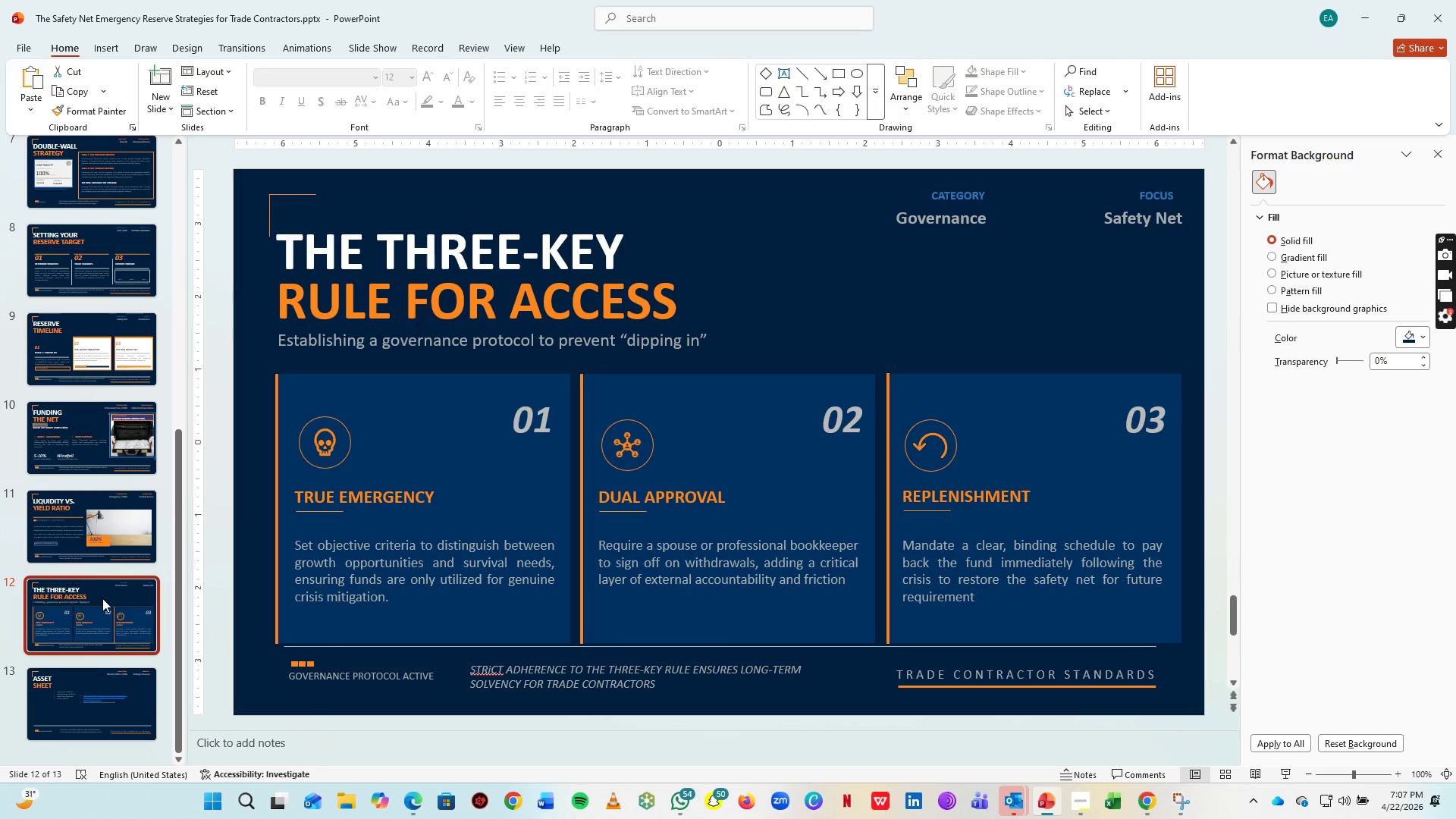 
key(Control+S)
 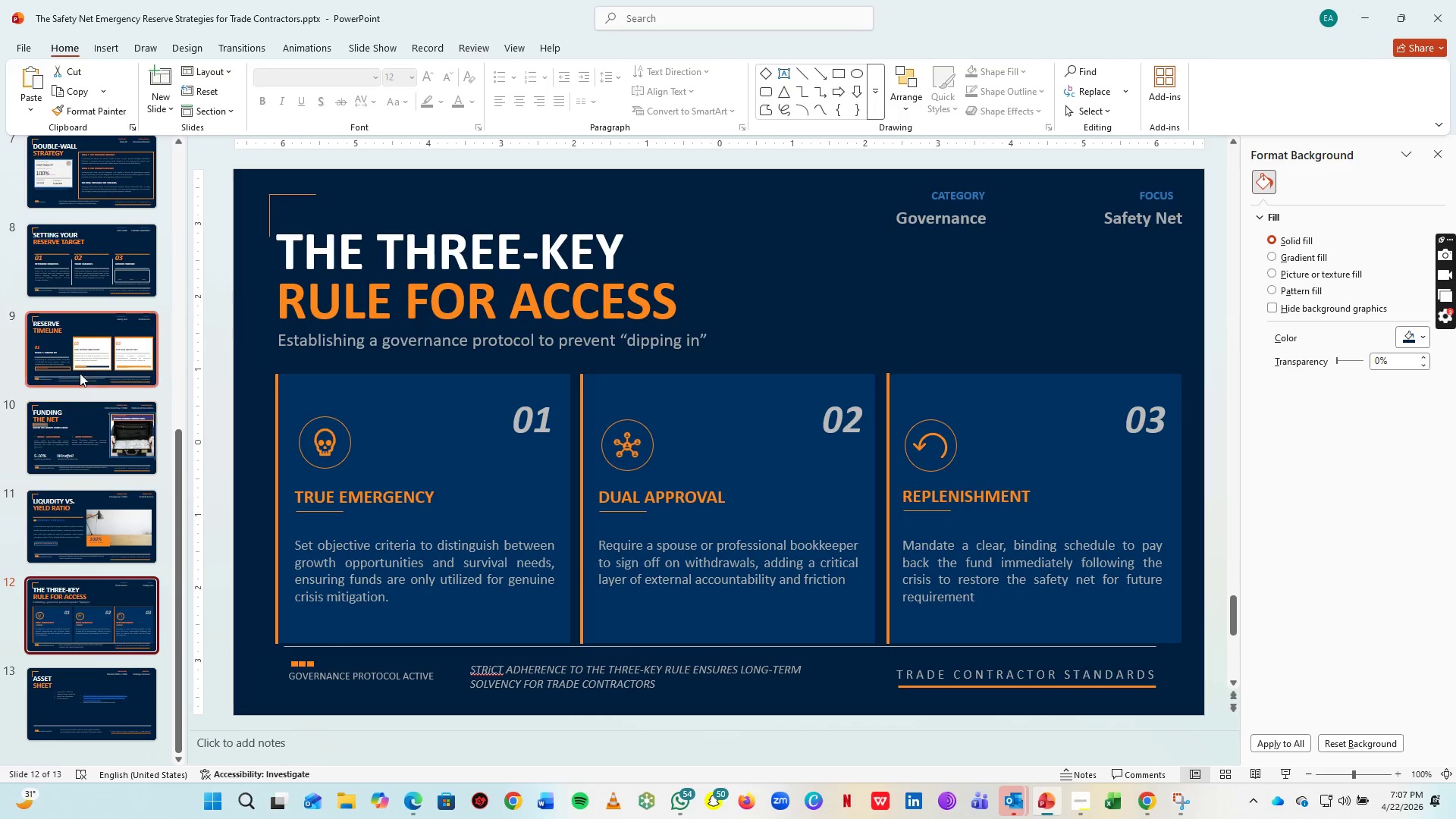 
scroll: coordinate [79, 372], scroll_direction: up, amount: 10.0
 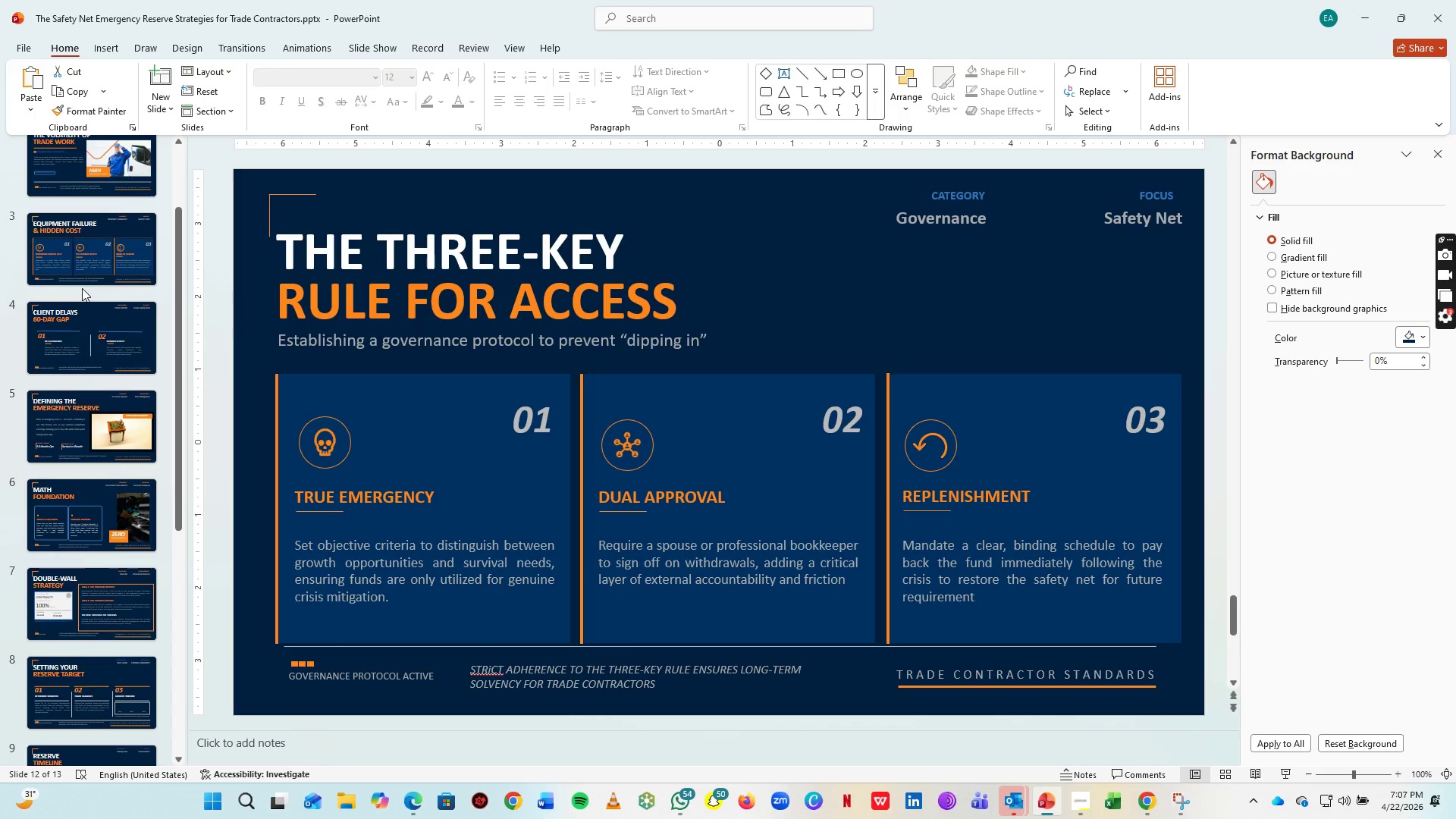 
left_click([99, 350])
 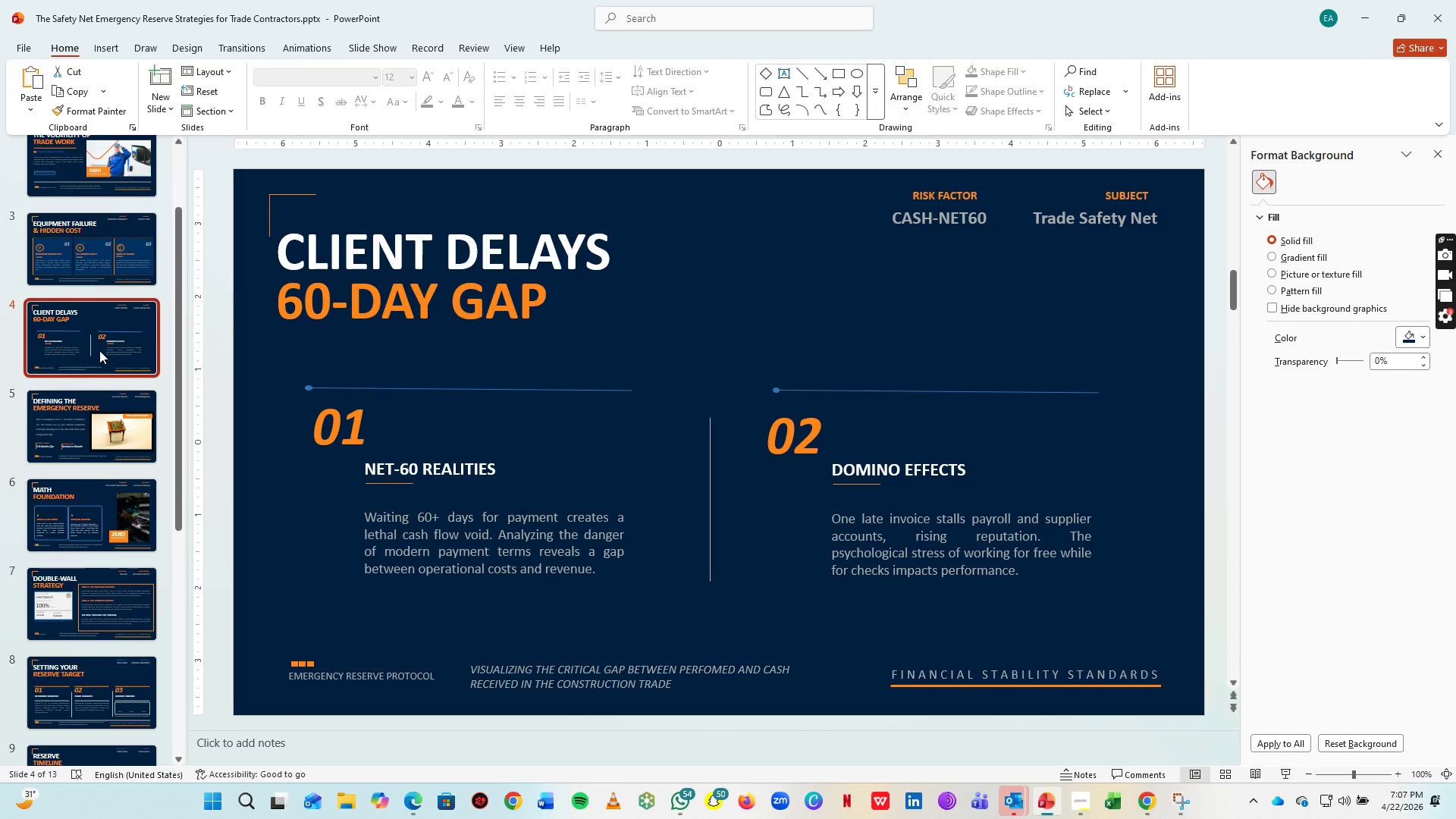 
key(Control+C)
 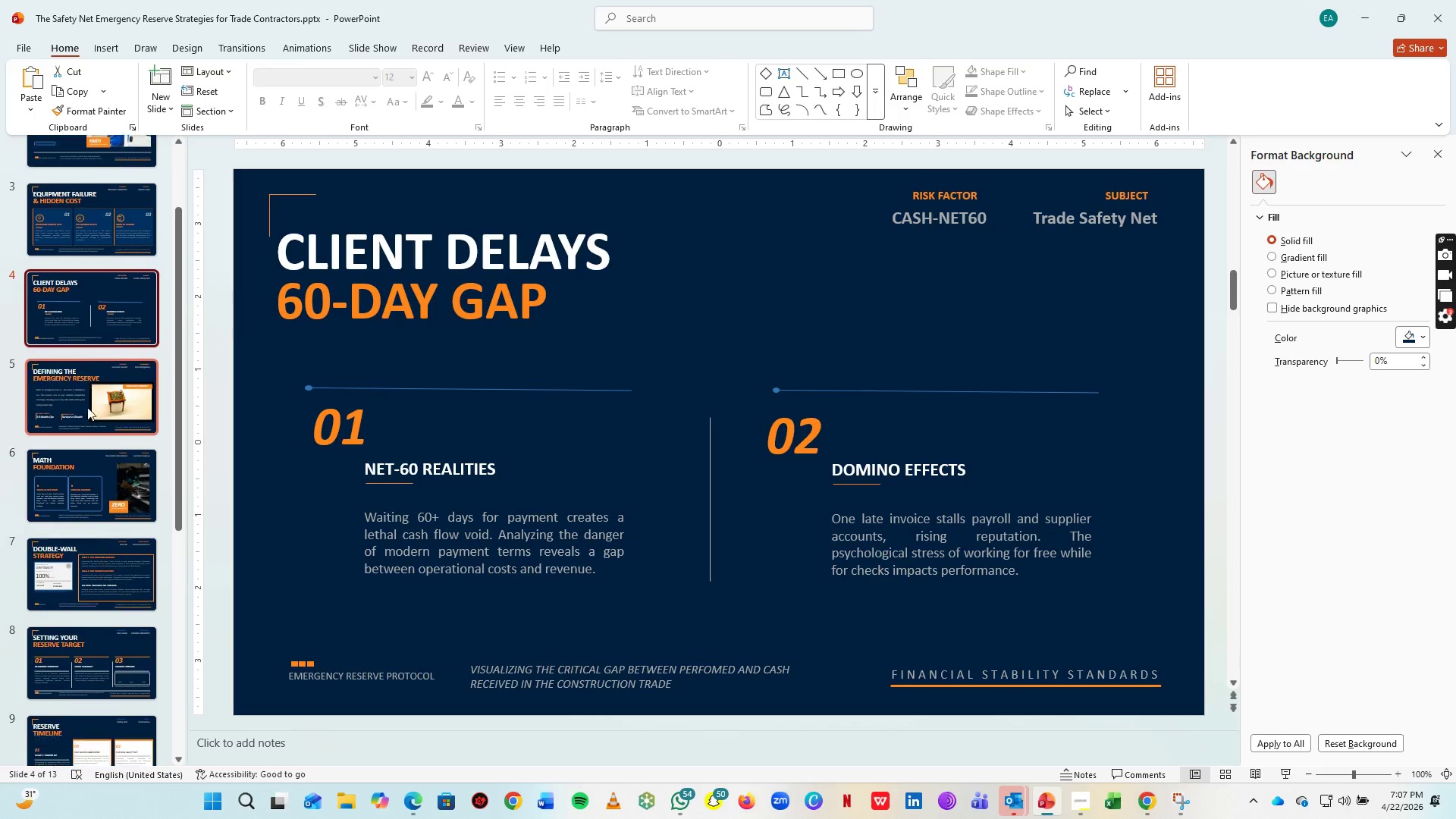 
scroll: coordinate [125, 594], scroll_direction: down, amount: 18.0
 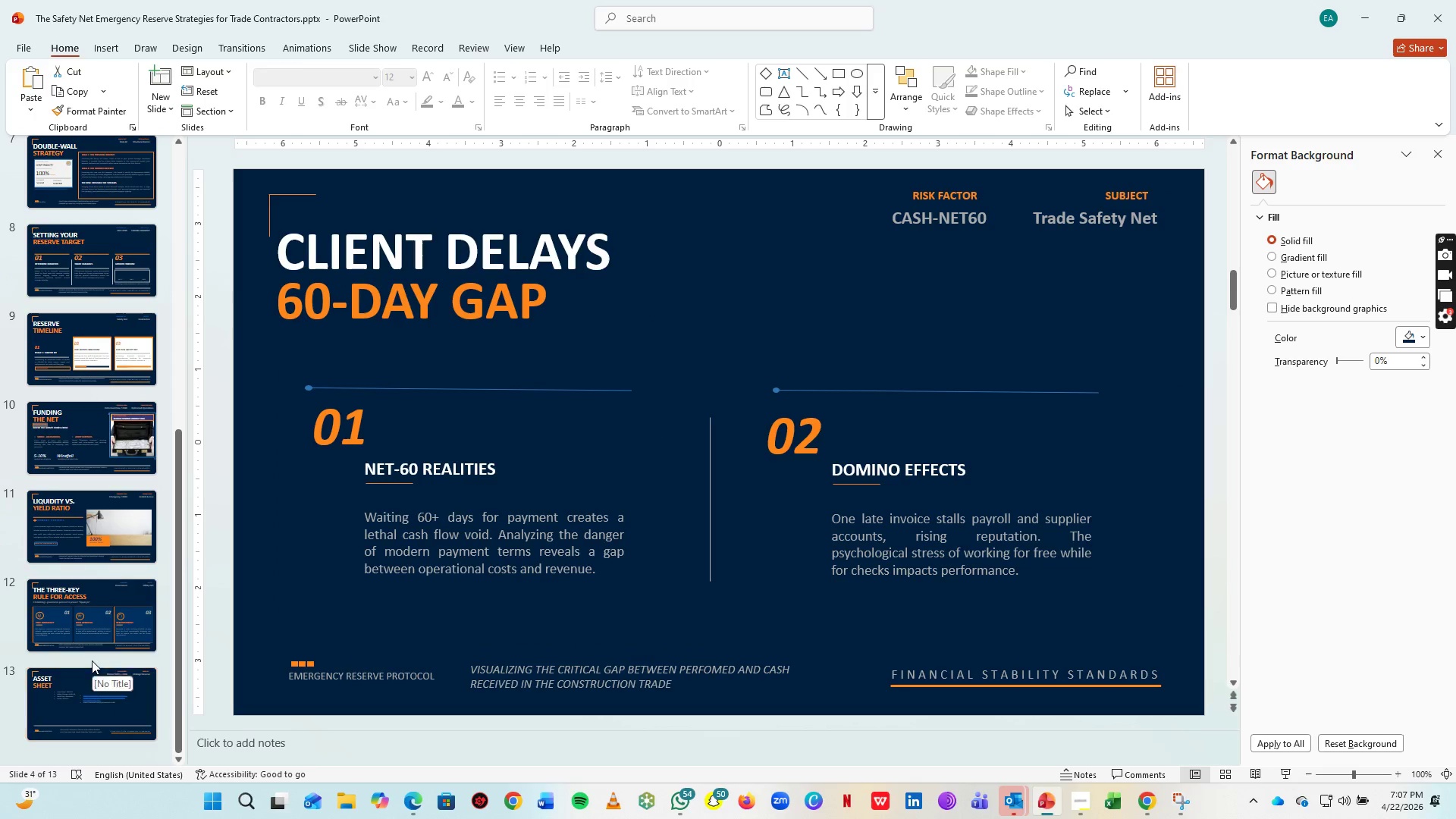 
left_click([92, 661])
 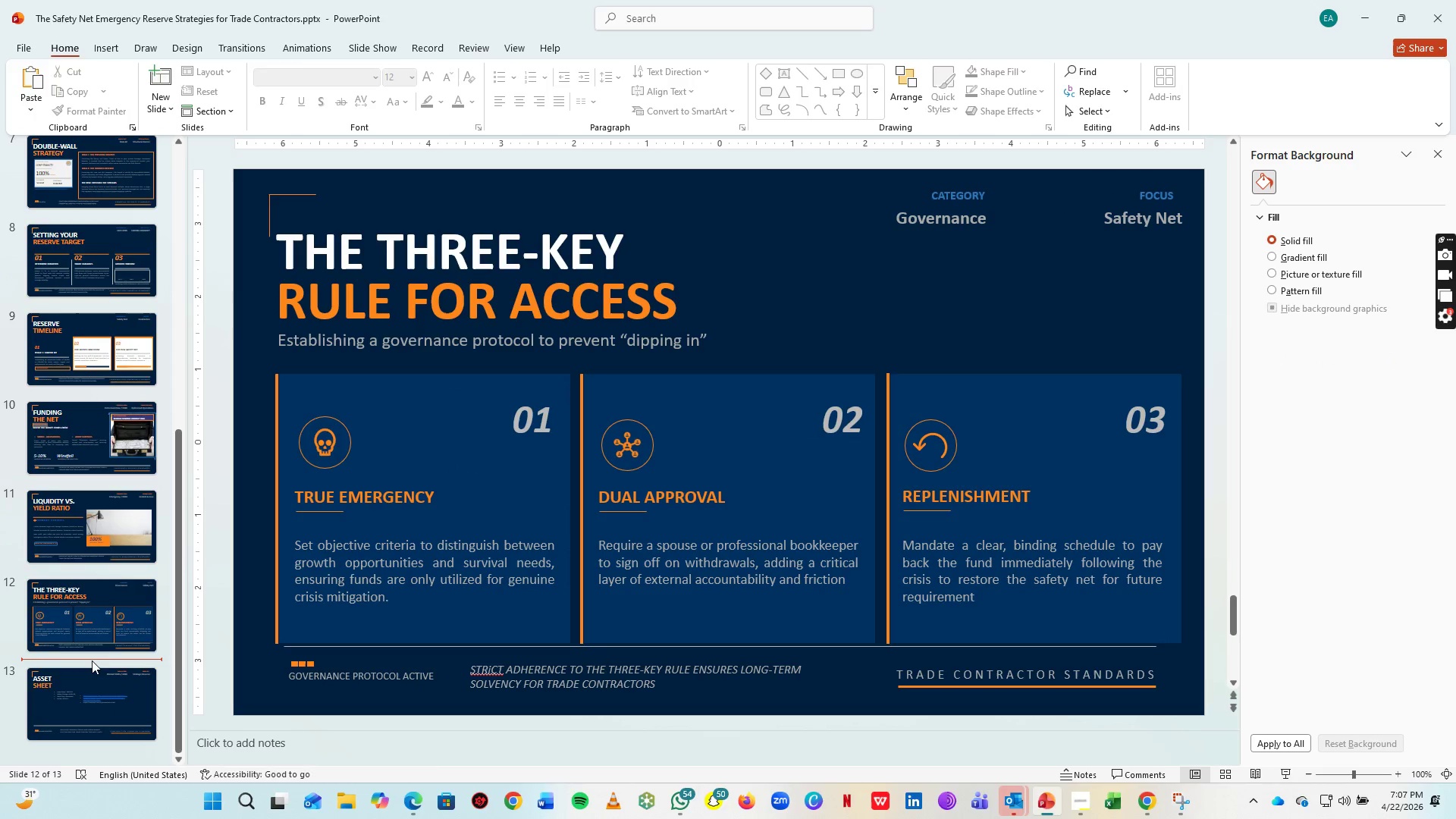 
key(Control+V)
 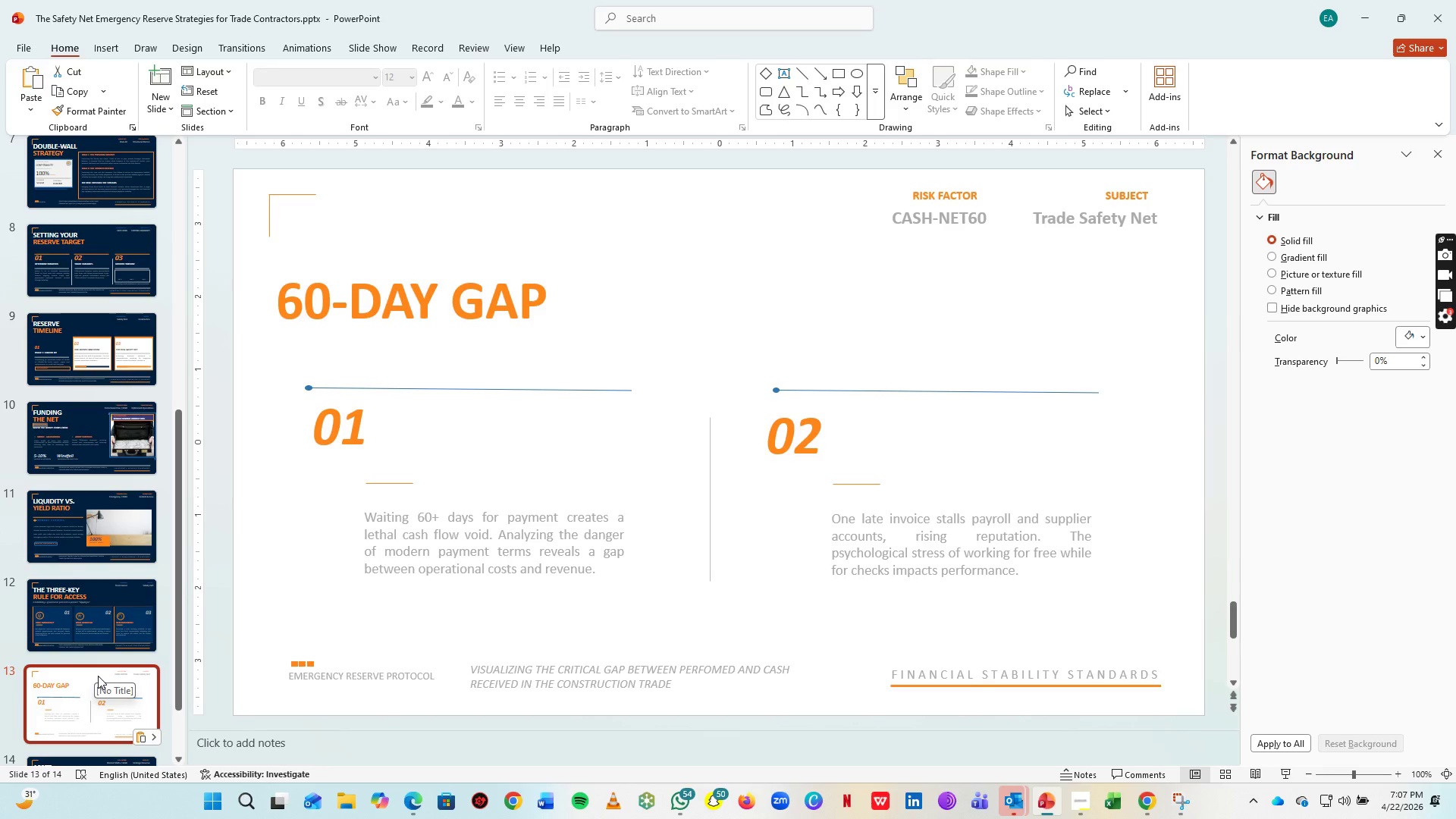 
right_click([51, 676])
 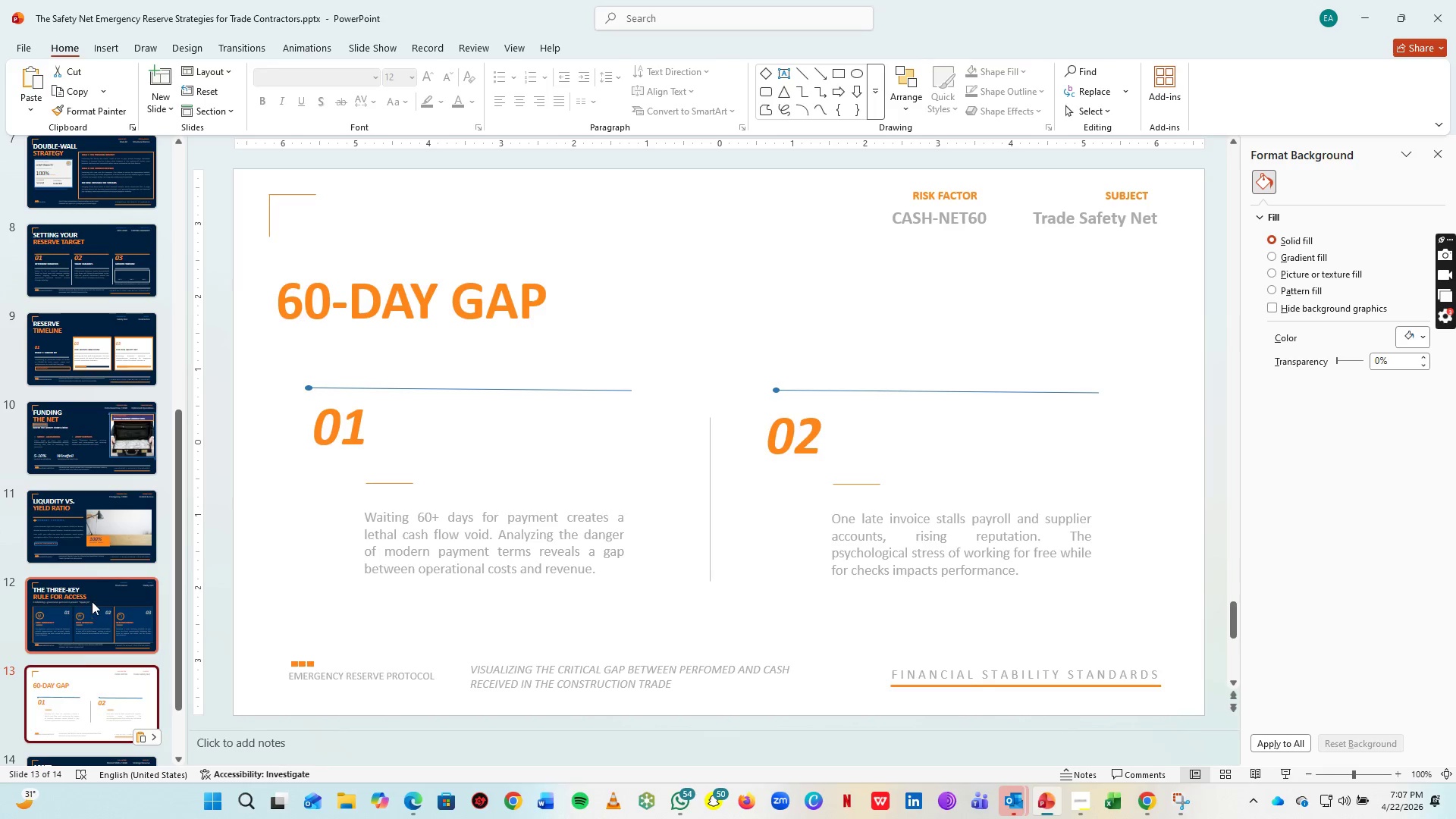 
right_click([51, 676])
 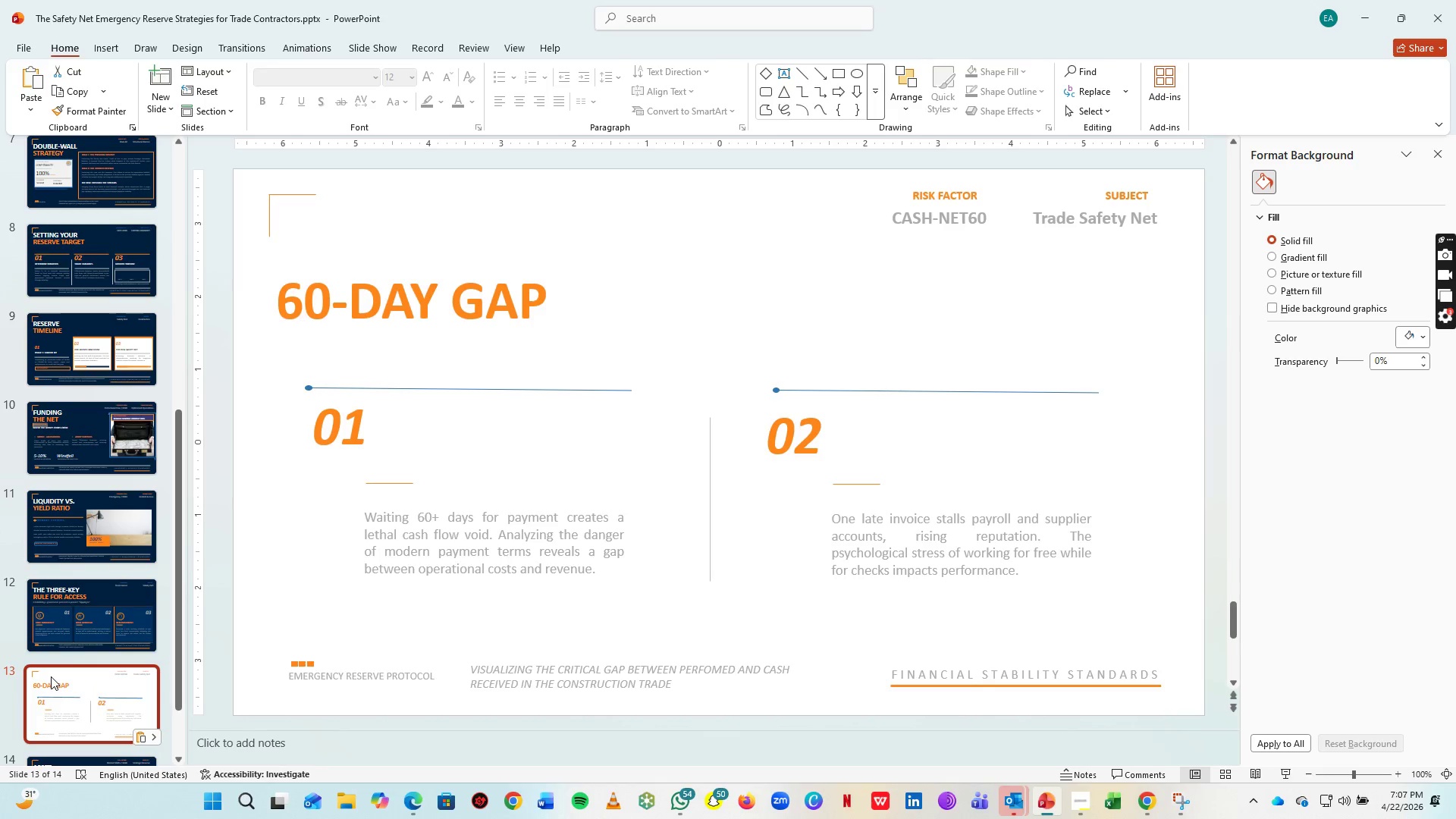 
left_click([92, 599])
 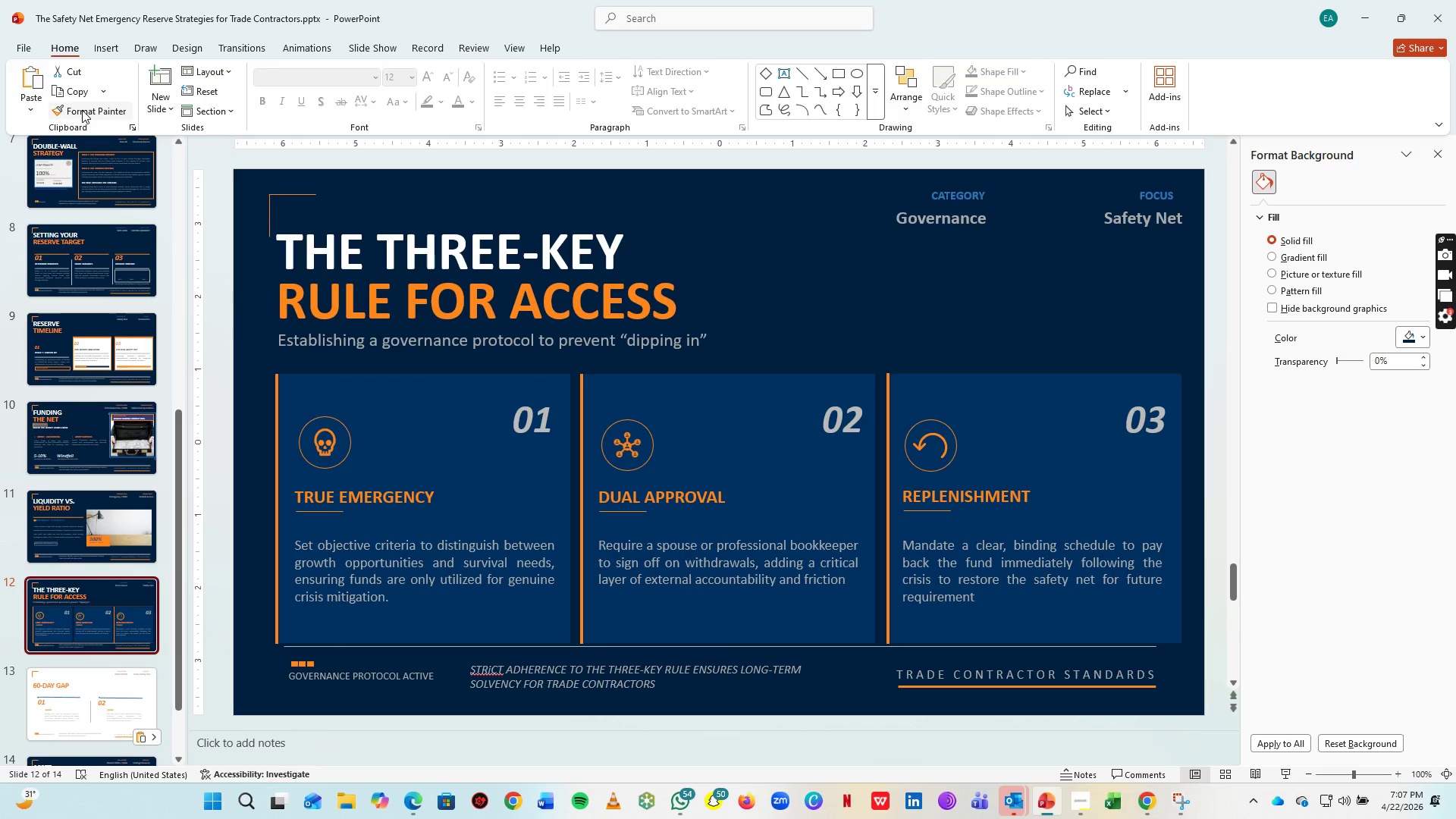 
left_click([82, 110])
 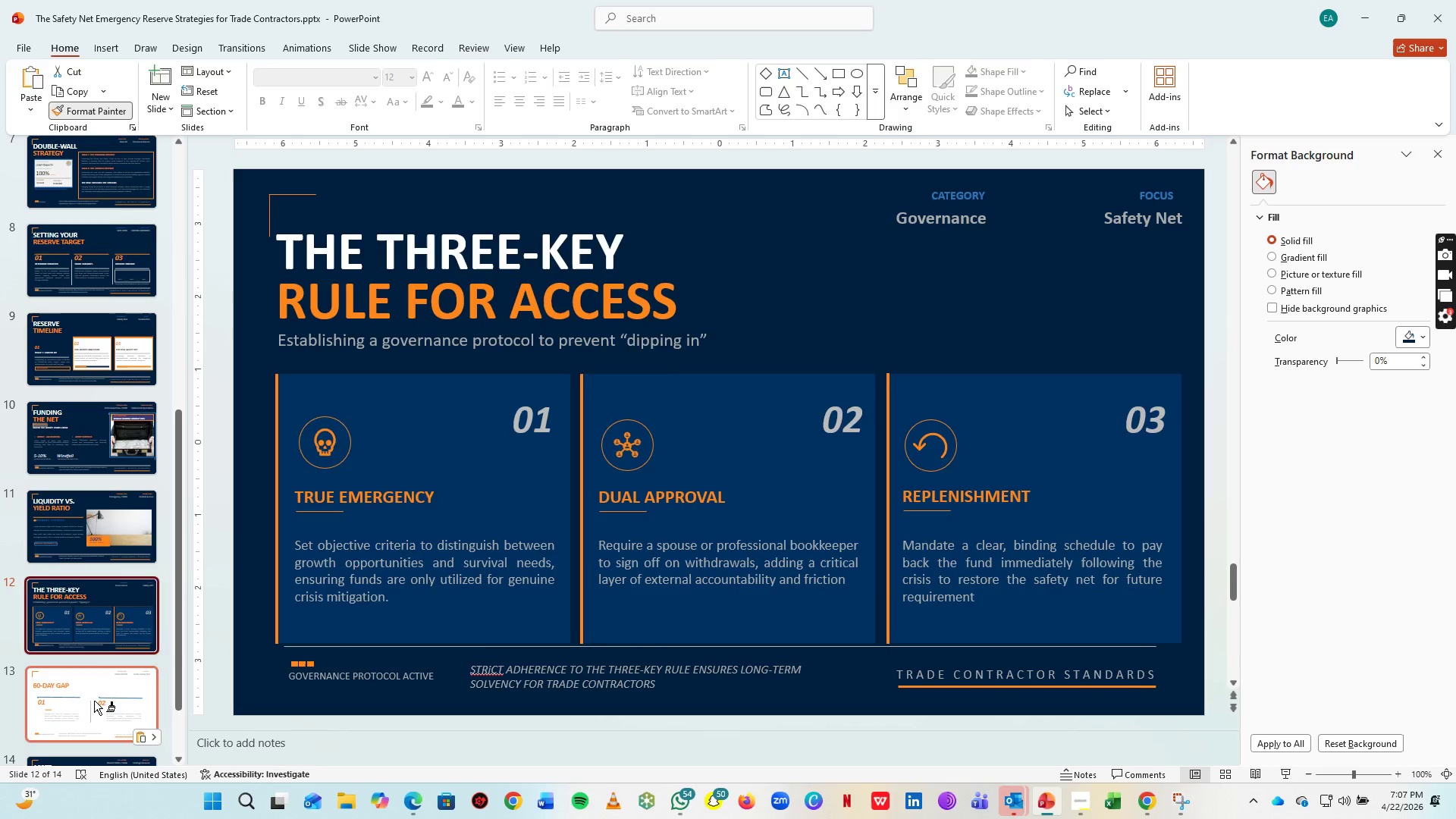 
left_click([94, 701])
 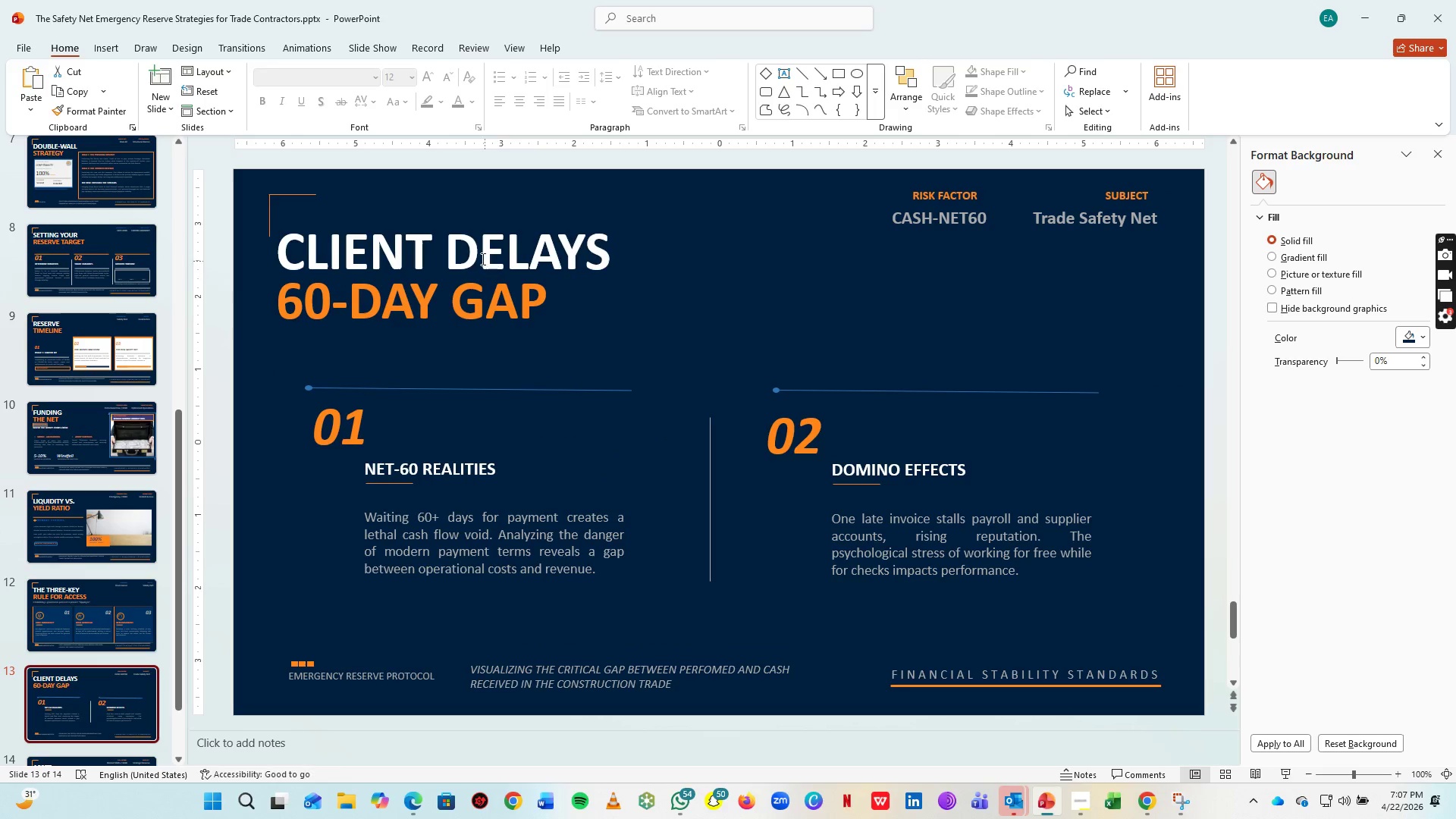 
left_click([474, 249])
 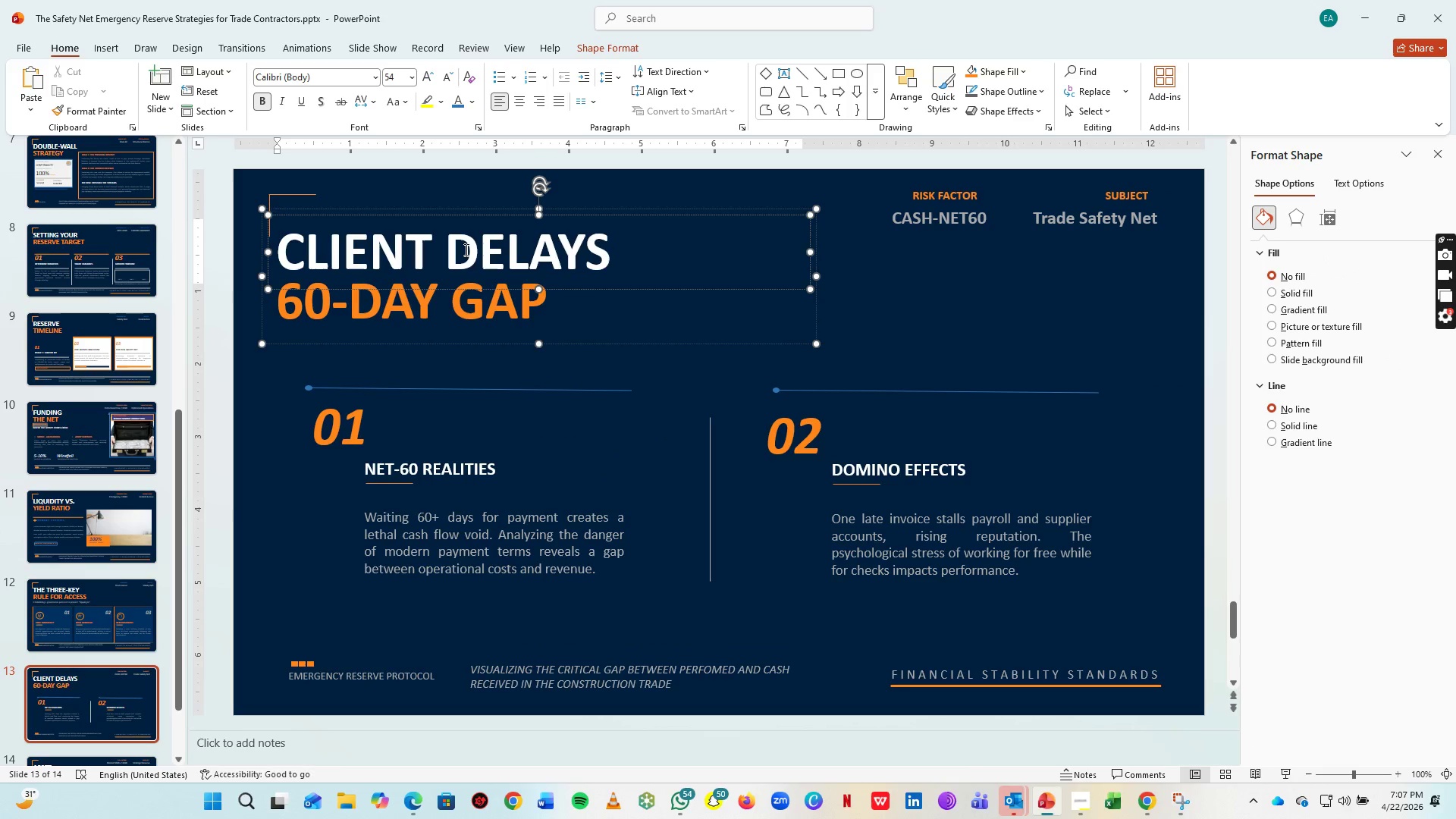 
key(Control+A)
 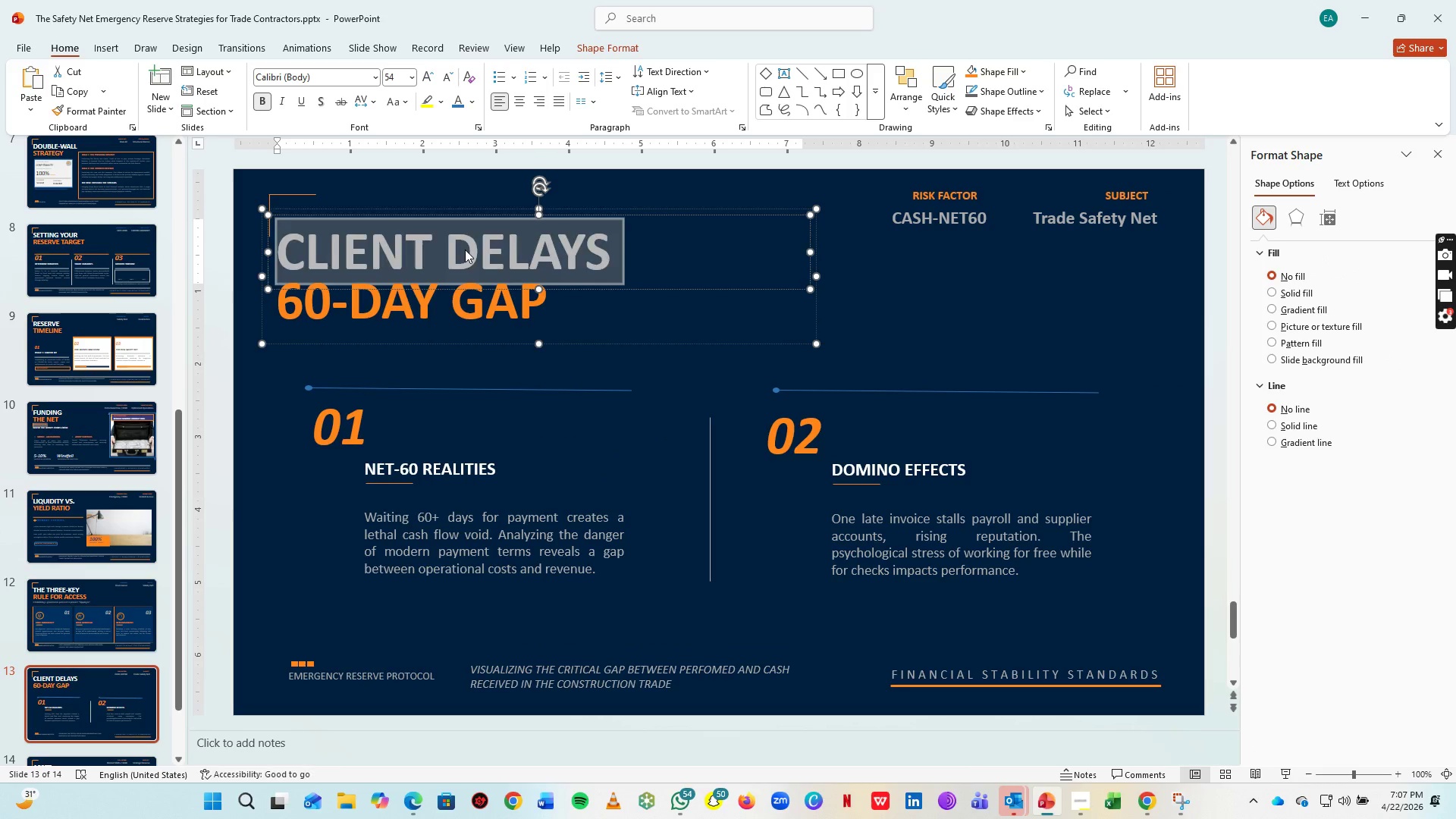 
type(MANAGING SUPPLIER)
 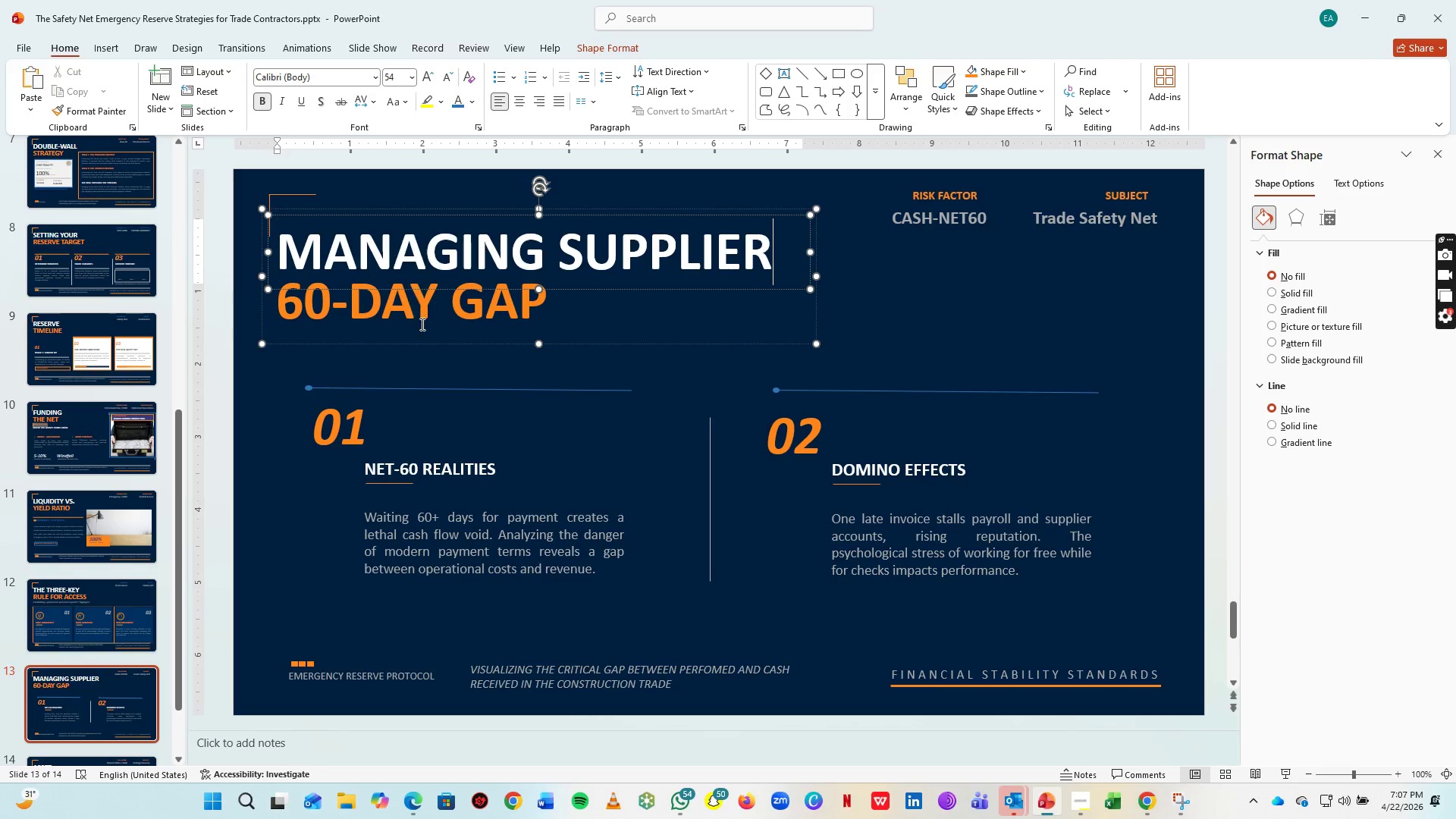 
left_click([428, 315])
 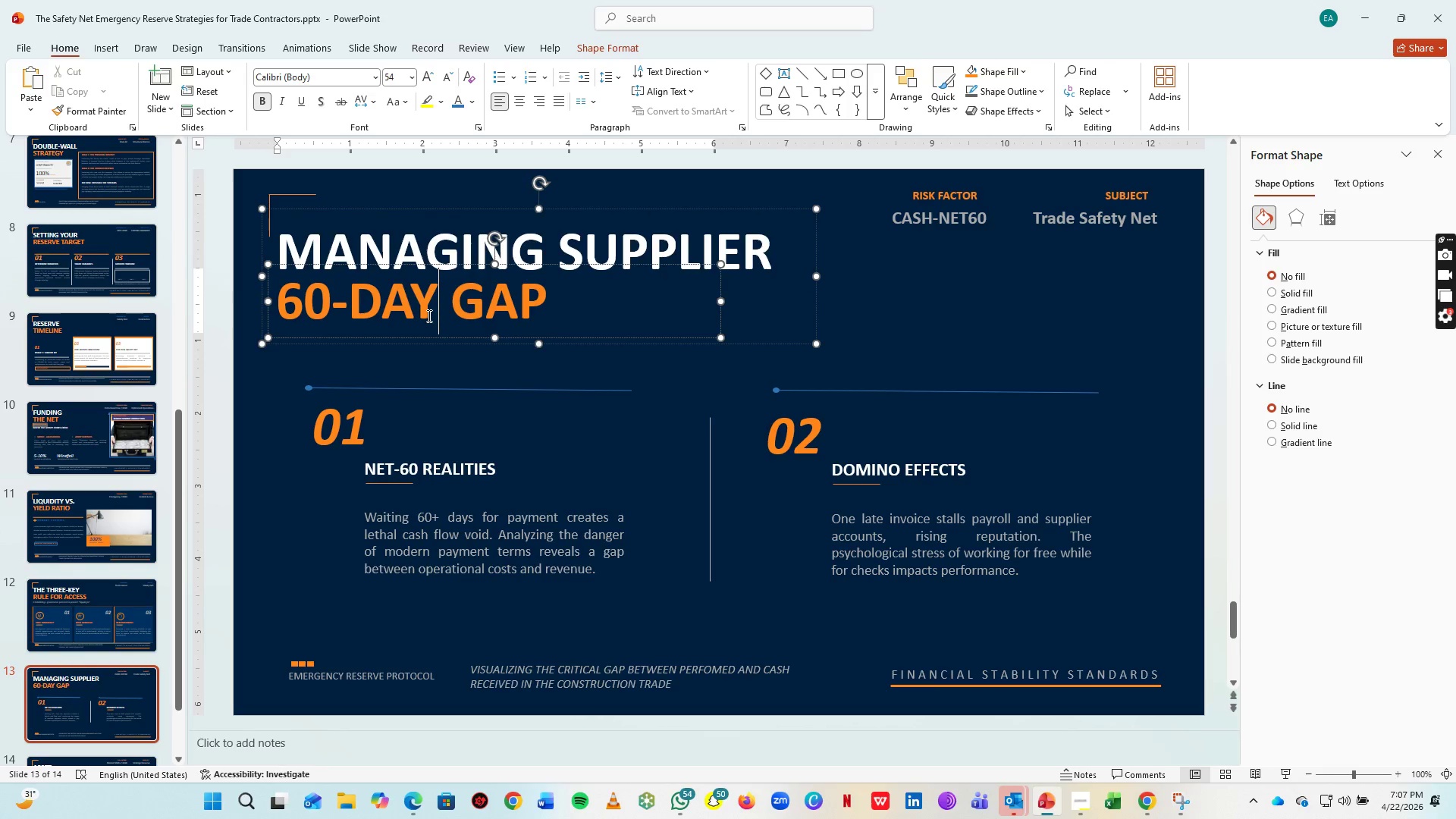 
key(Control+A)
 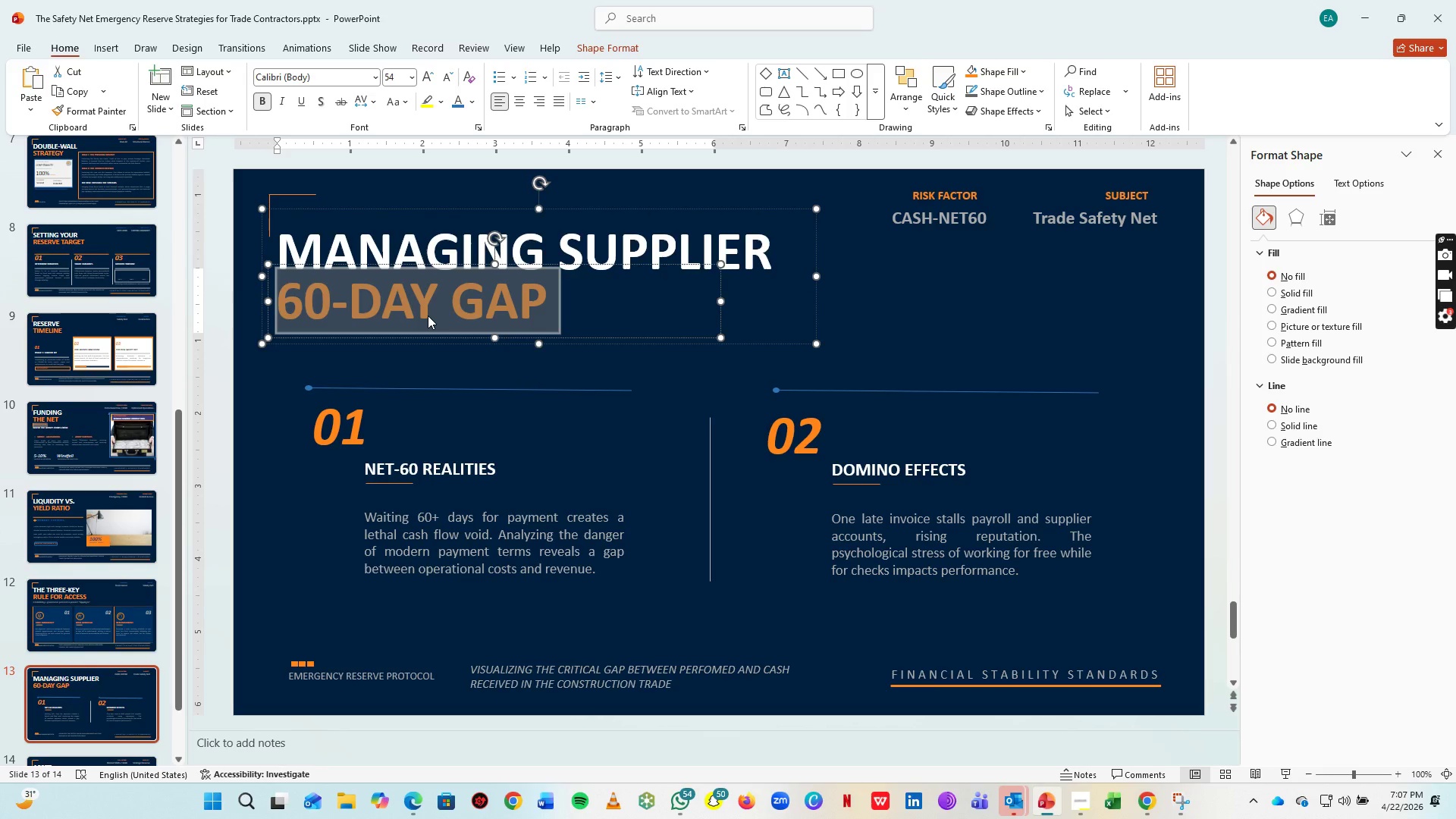 
type(& PAYROLL RISKS)
 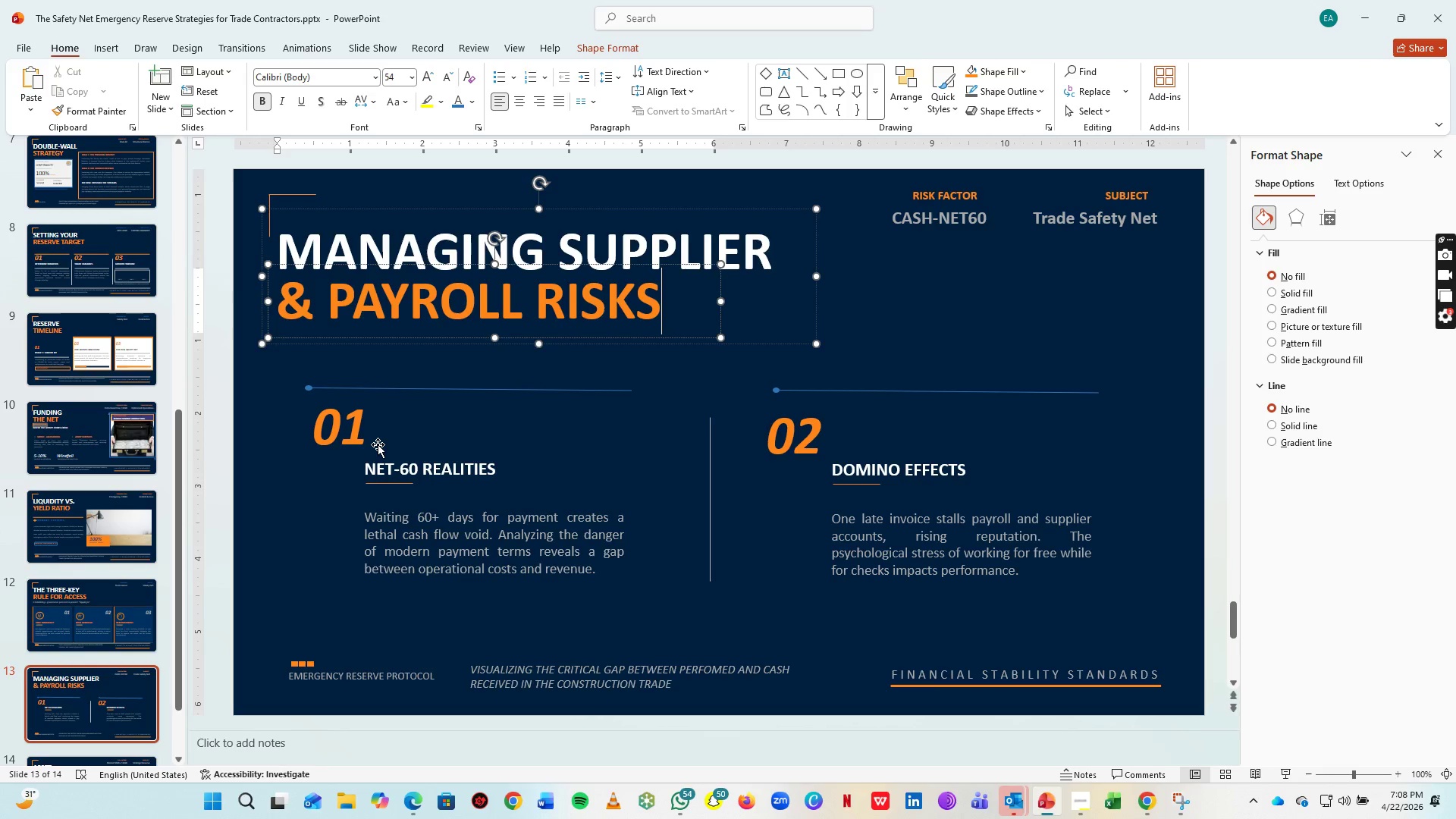 
wait(30.25)
 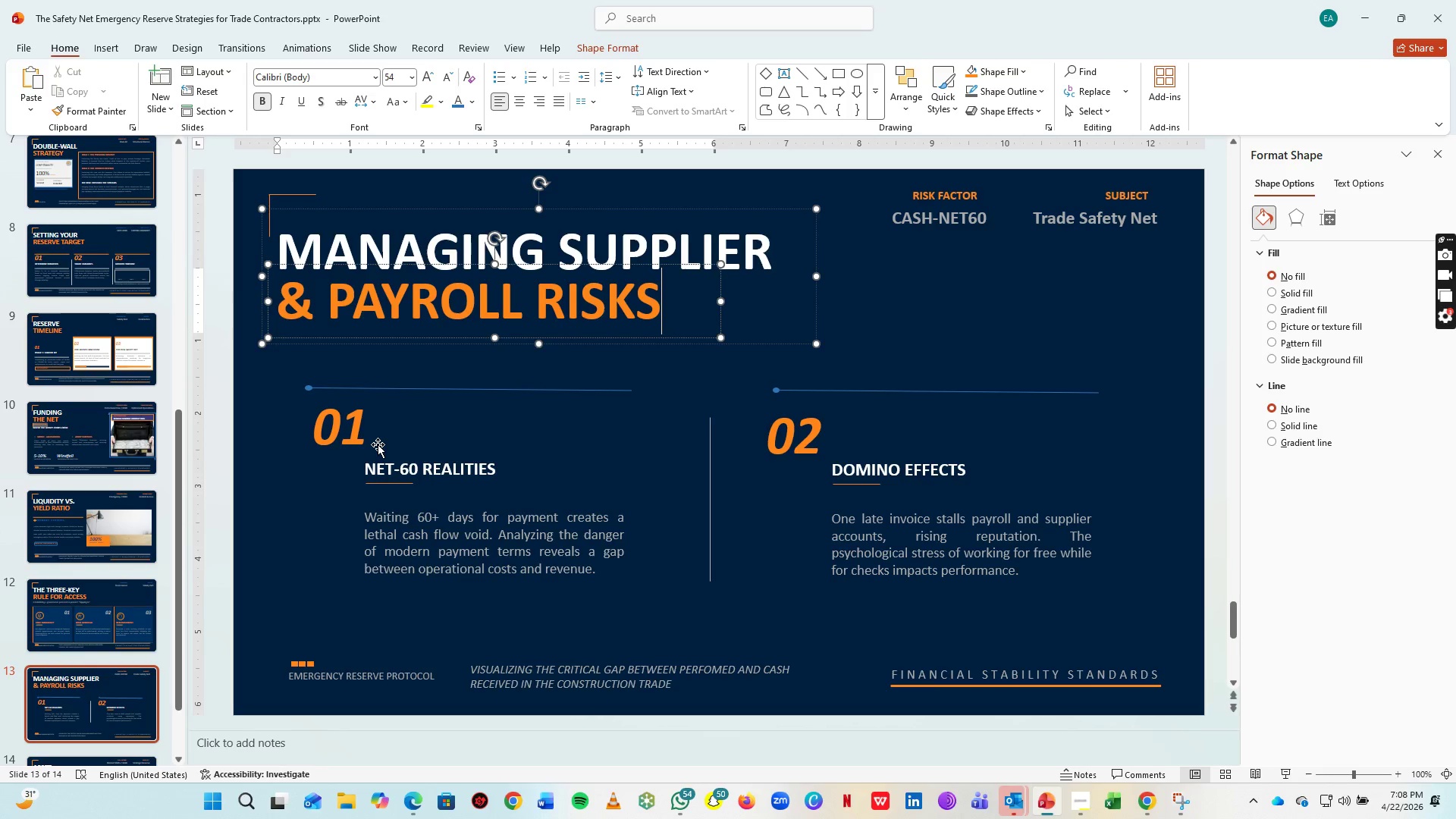 
left_click([450, 468])
 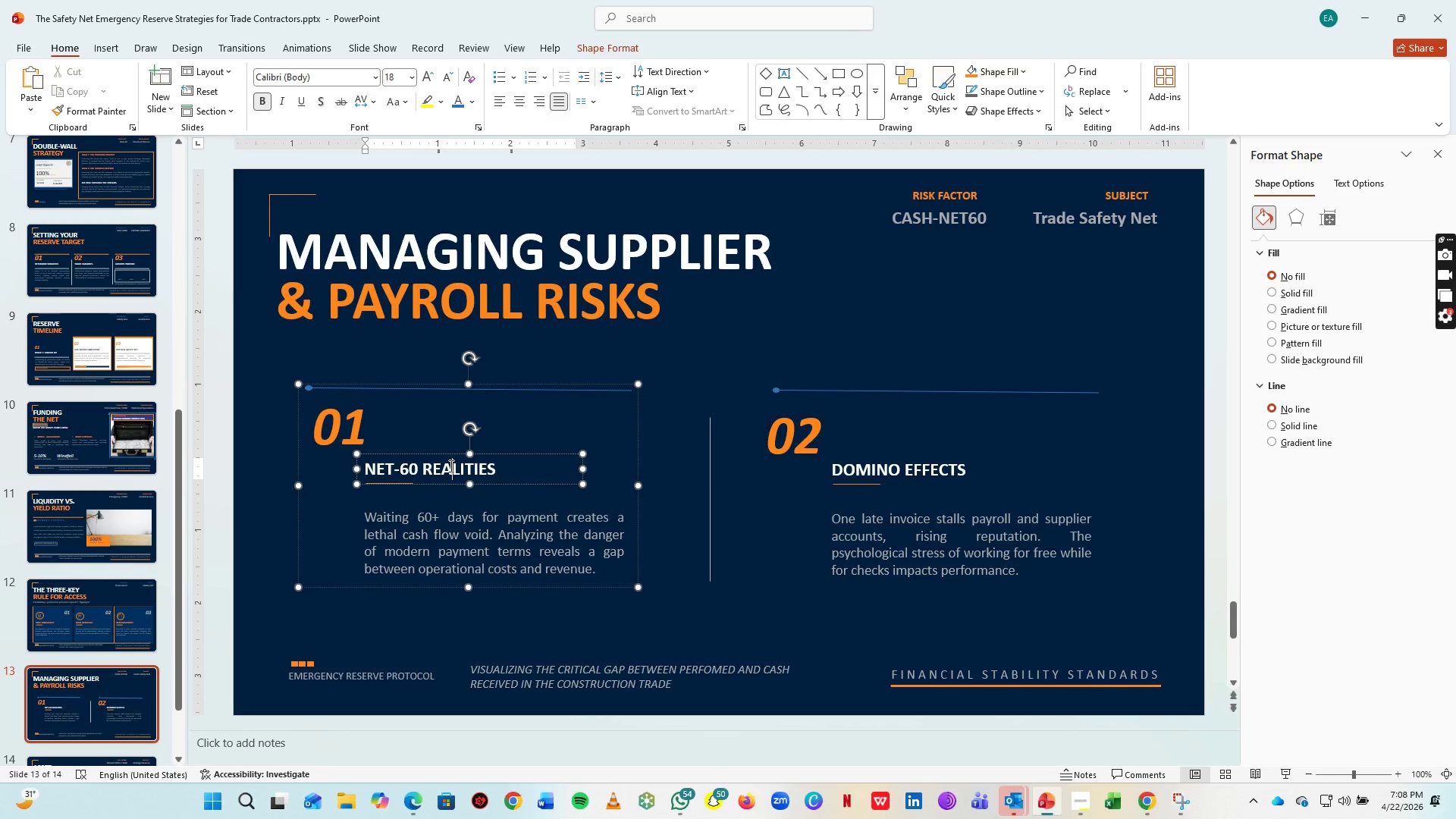 
key(Control+A)
 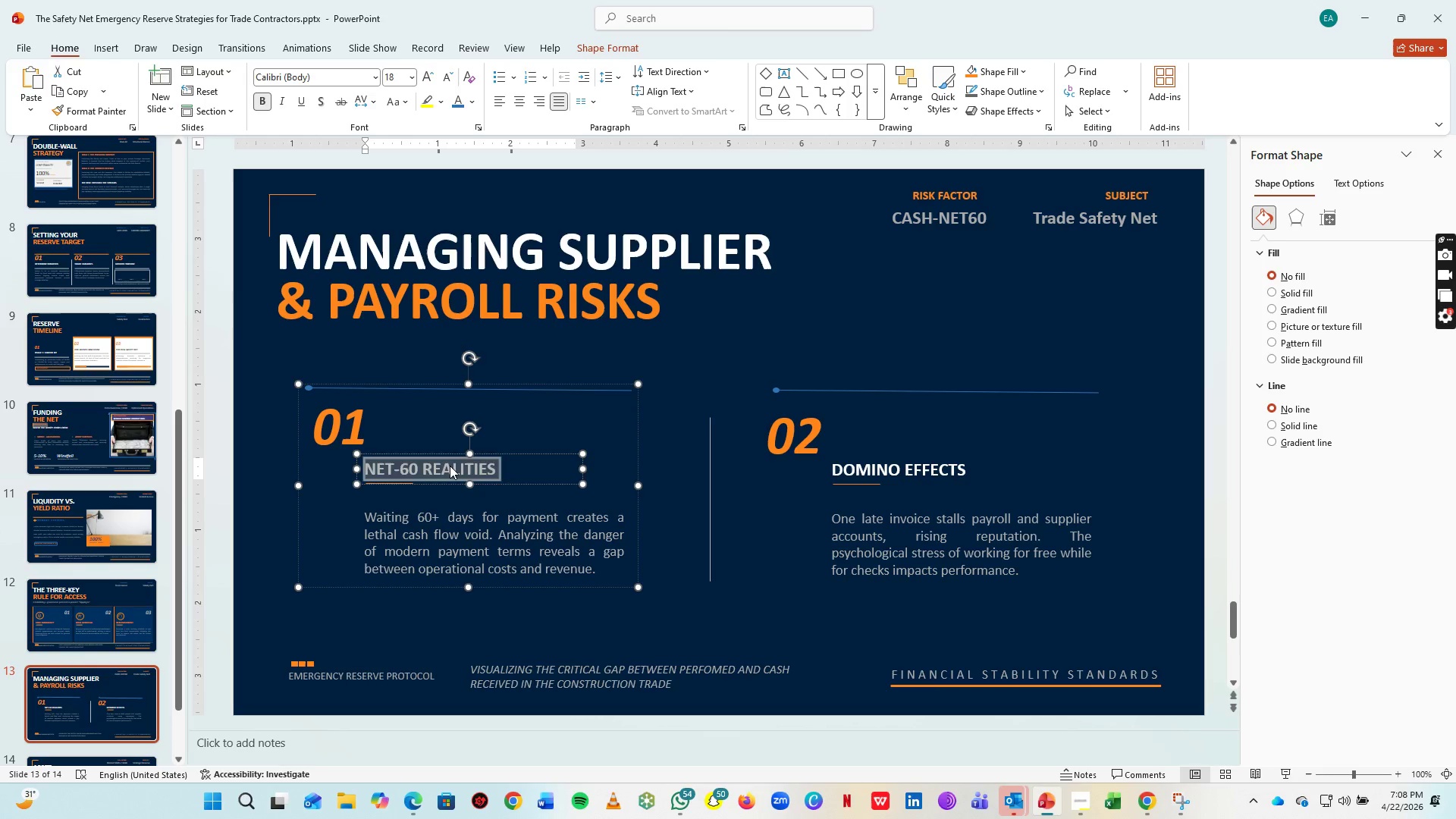 
type(rE)
key(Backspace)
key(Backspace)
key(Backspace)
type(REPUTATION & PAYROOL SECURITY)
 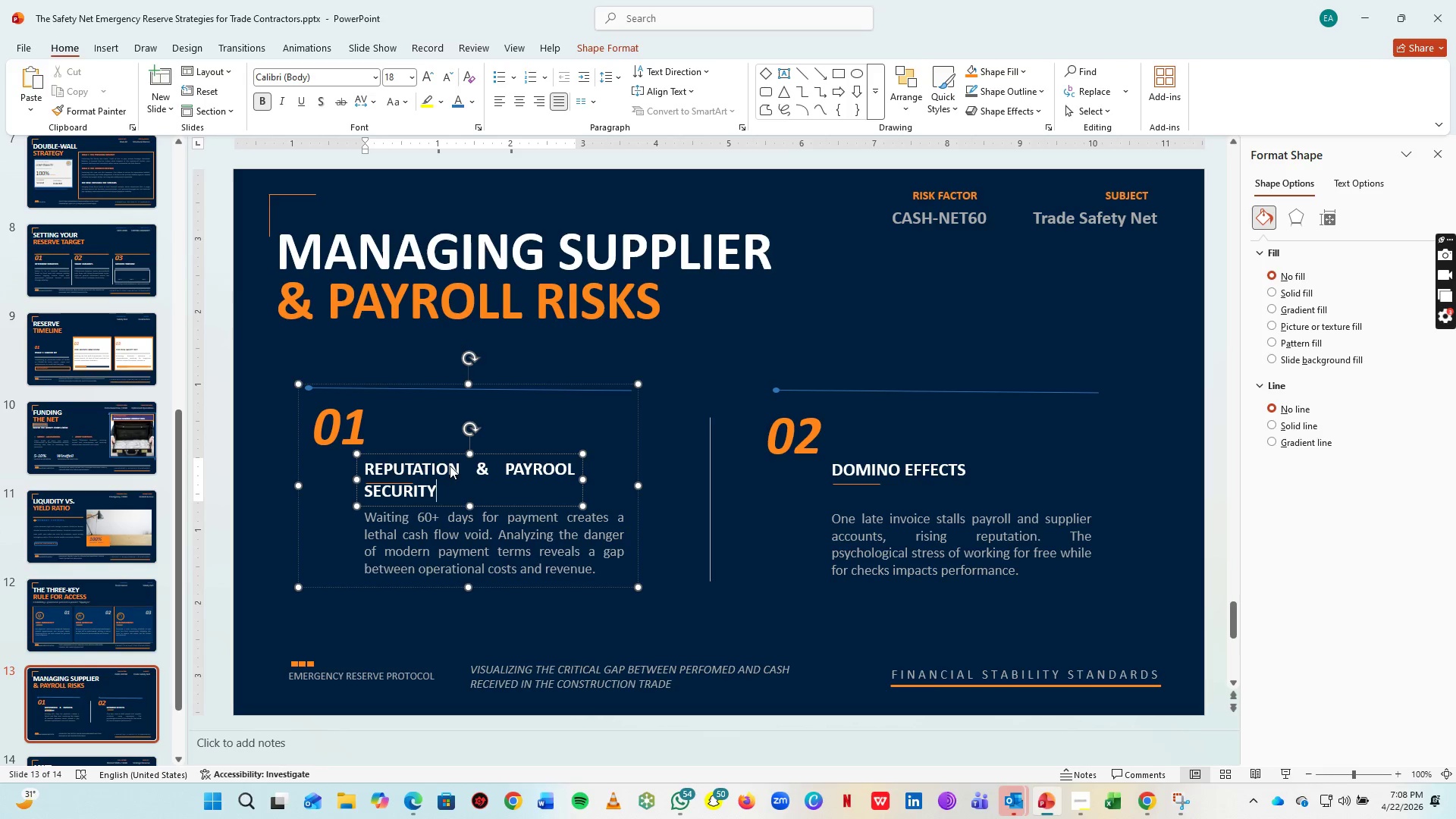 
left_click_drag(start_coordinate=[585, 482], to_coordinate=[636, 470])
 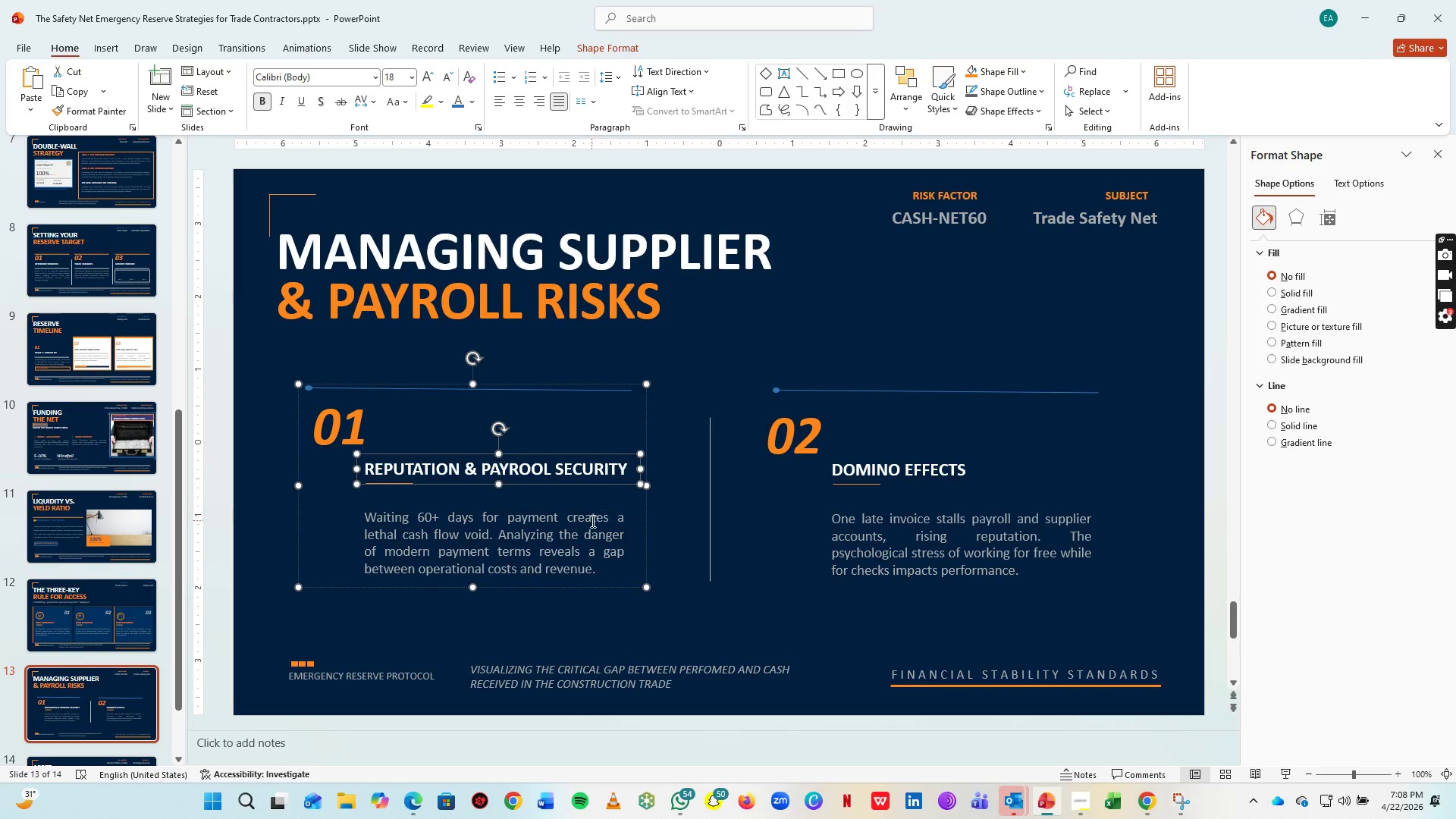 
left_click([592, 521])
 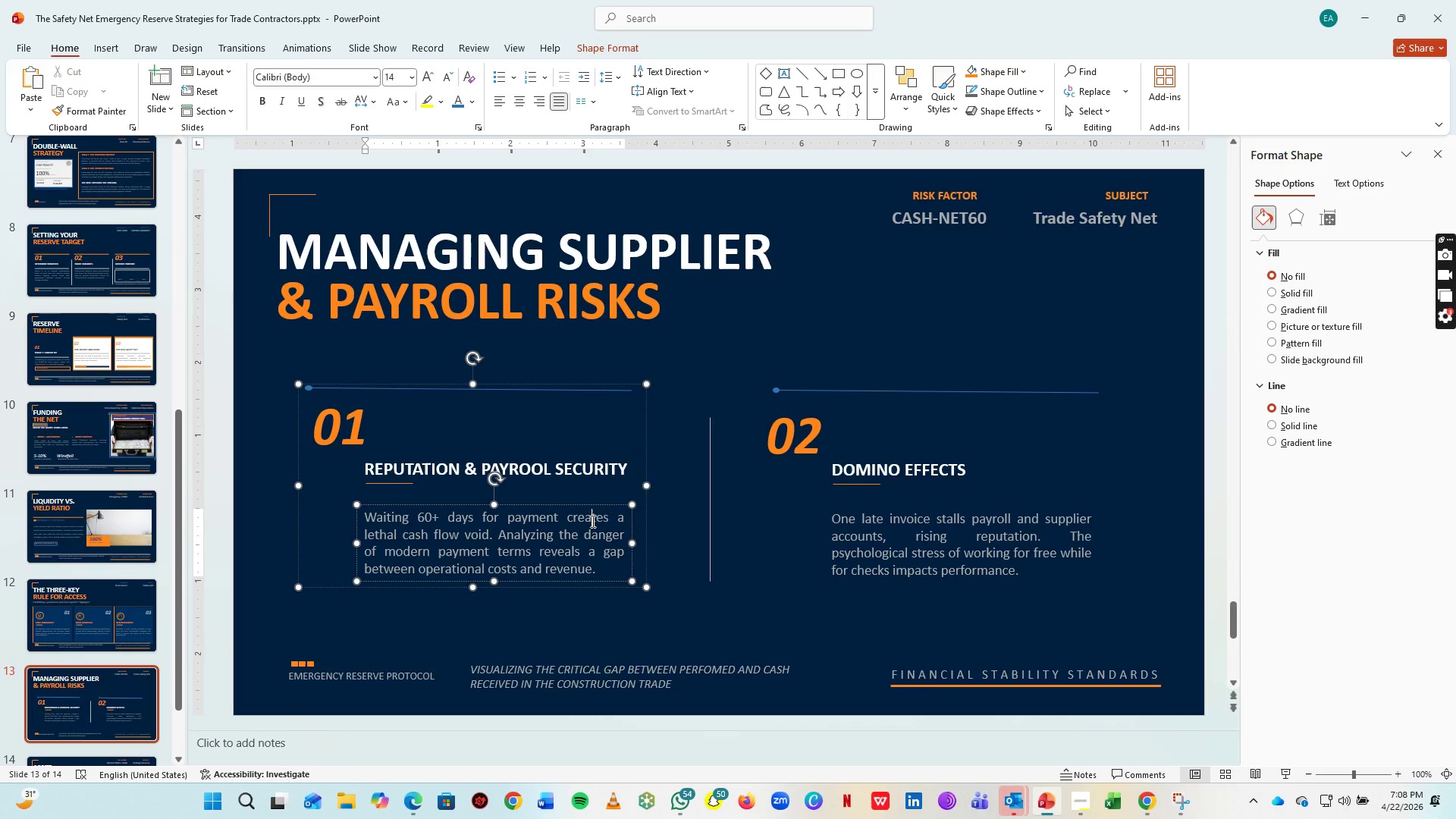 
key(Control+A)
 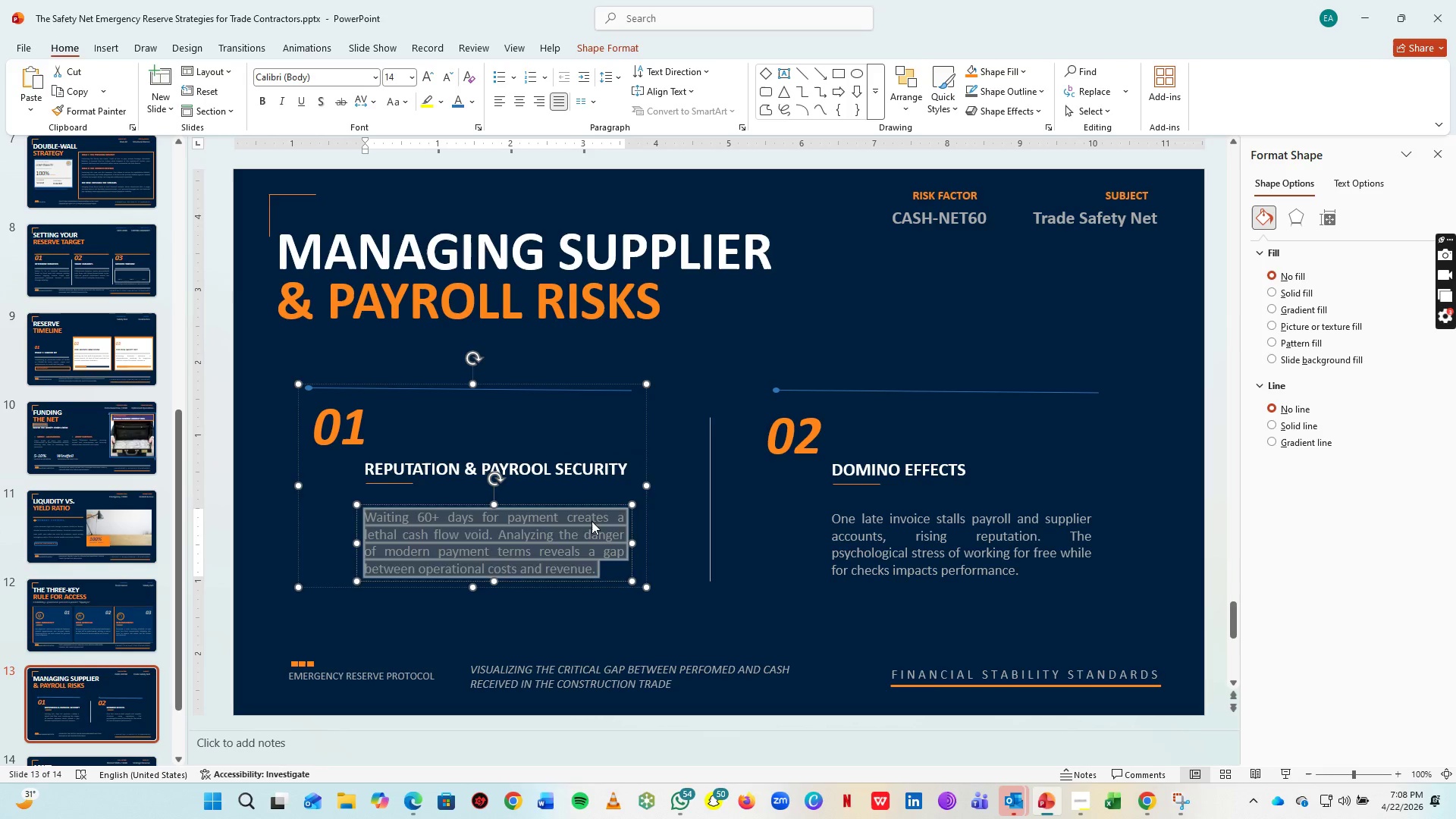 
type(Use RESERVES TO PRE)
key(Backspace)
type(OTECT YOUR PROFESSIOANL STANDING DURING MARKET SHIFTS)
 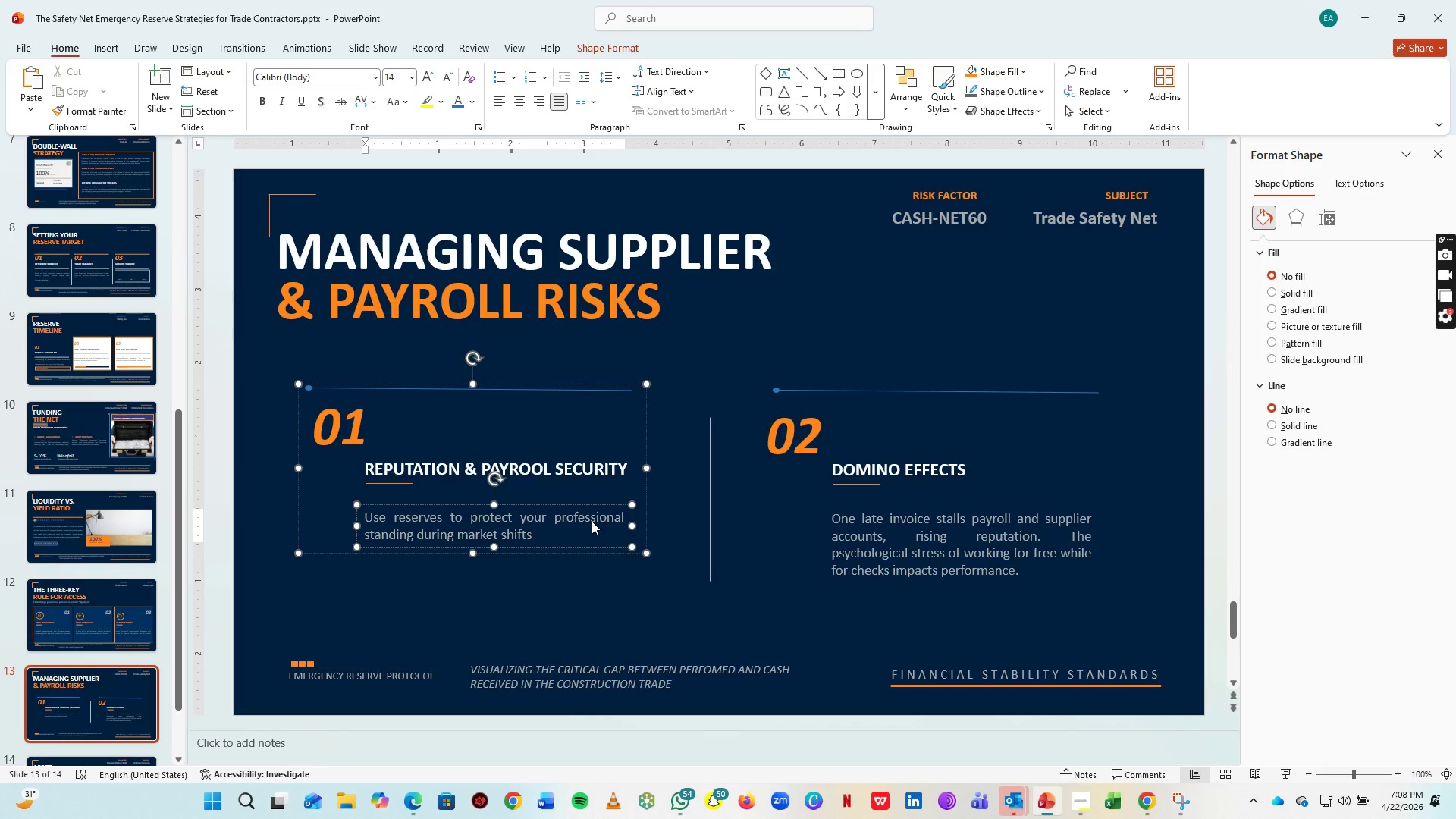 
type(. Ensure your cr)
key(Backspace)
type(rew us)
key(Backspace)
key(Backspace)
type(is paid on time, maintenainig)
key(Backspace)
key(Backspace)
type(g workforce loyalty even when General Contractors delay a)
key(Backspace)
type(payments or econm)
key(Backspace)
type(omic cycles fluctuate.)
 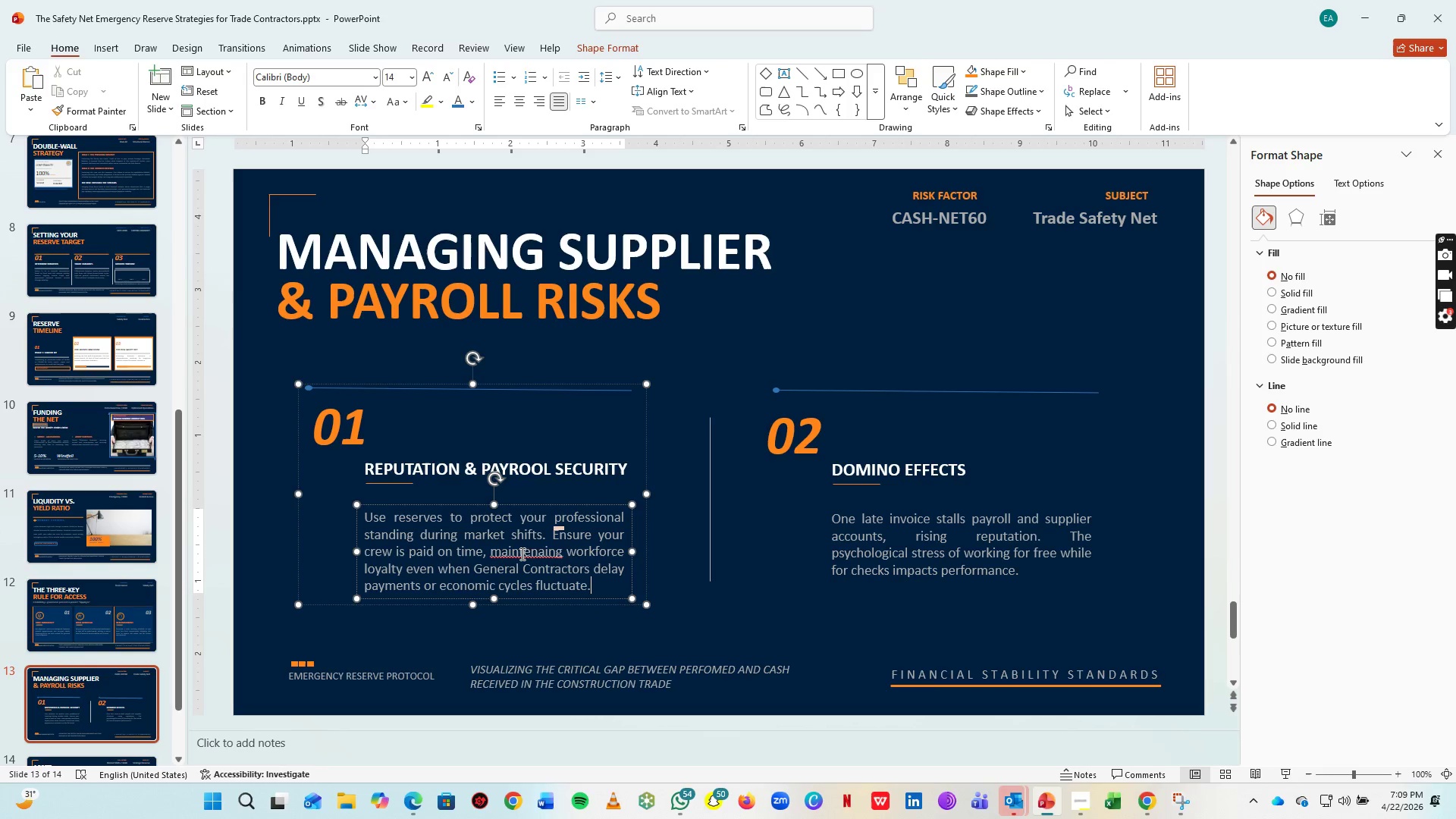 
double_click([521, 554])
 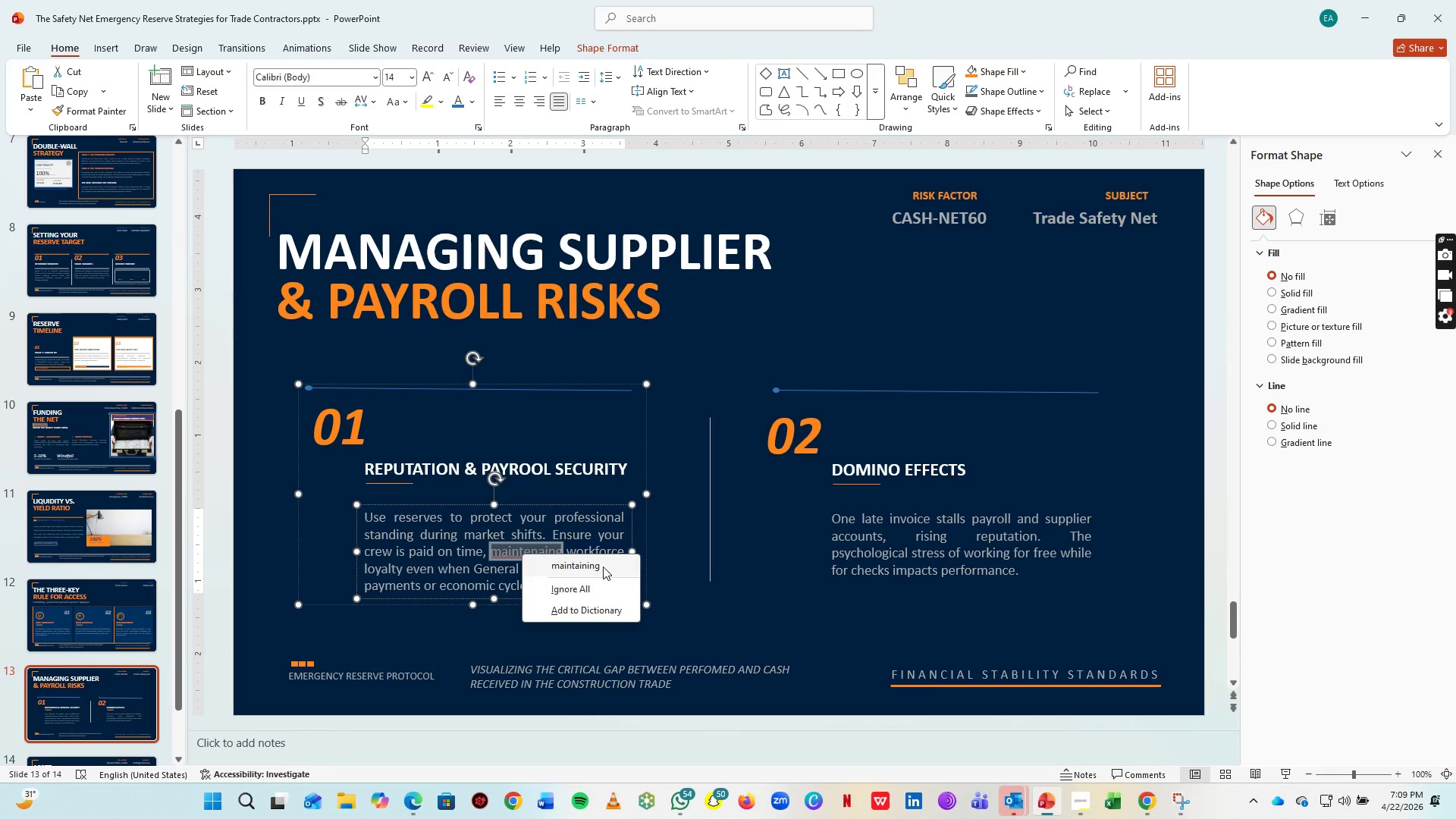 
left_click([603, 566])
 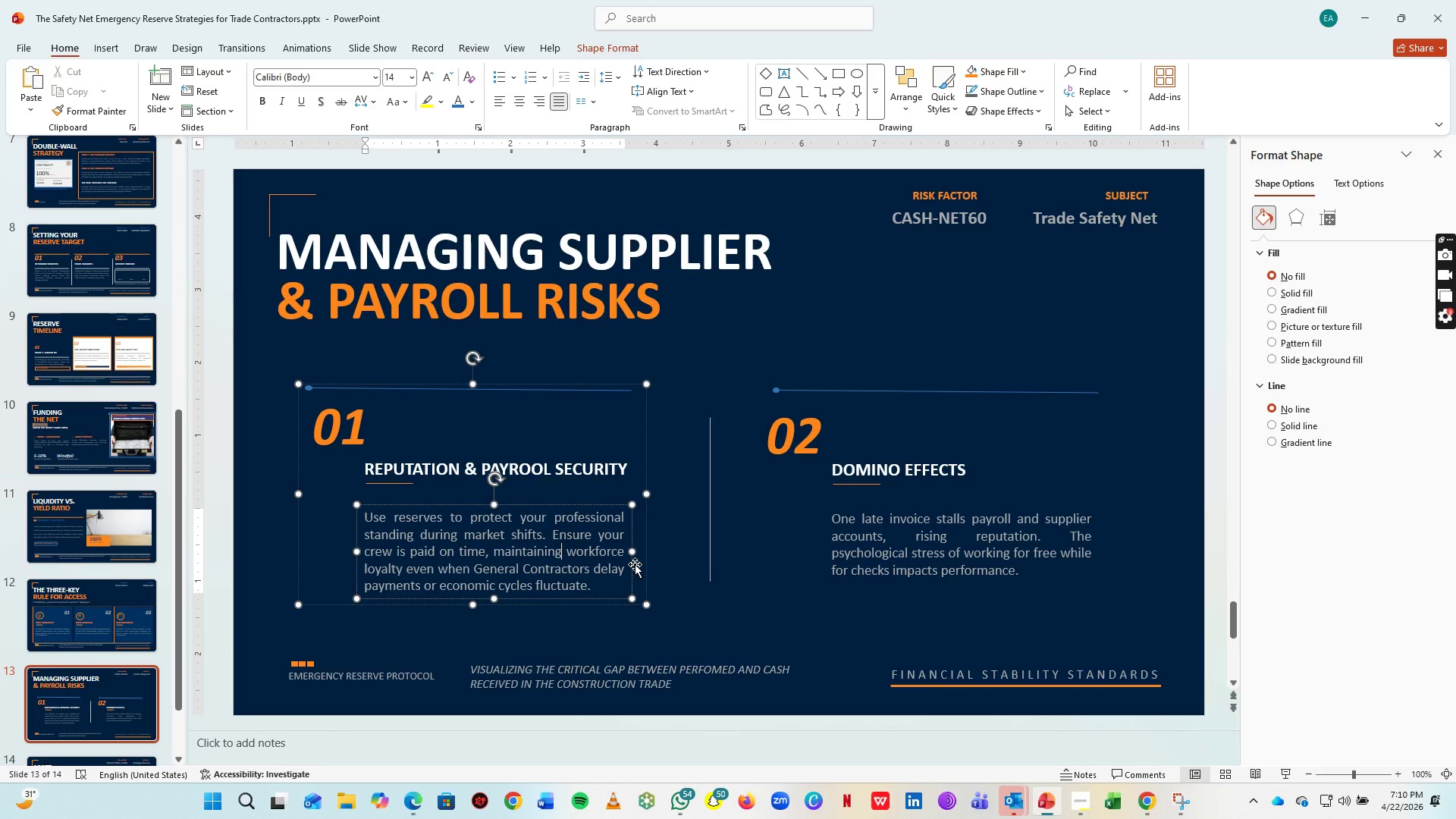 
wait(75.19)
 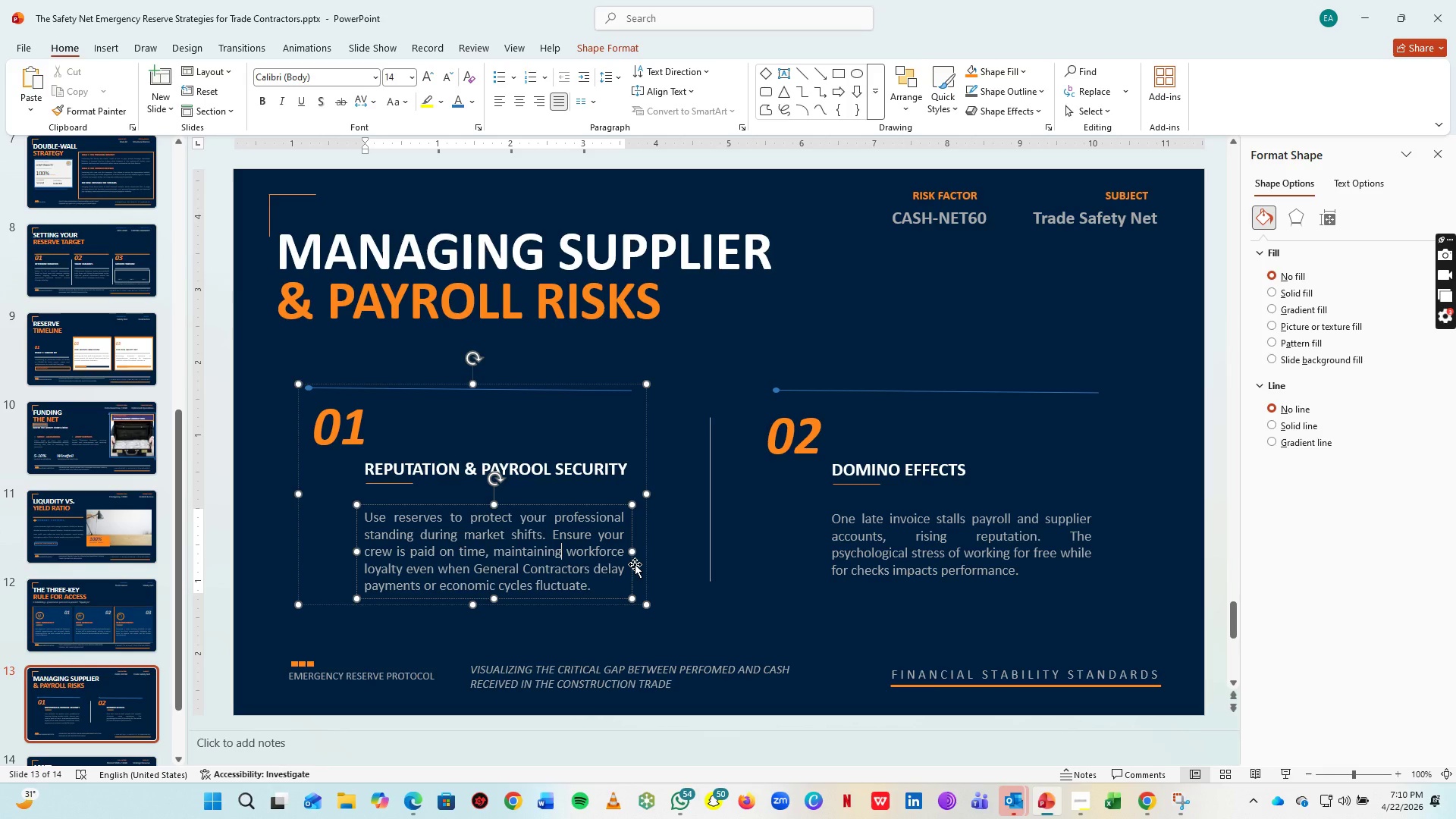 
left_click([868, 397])
 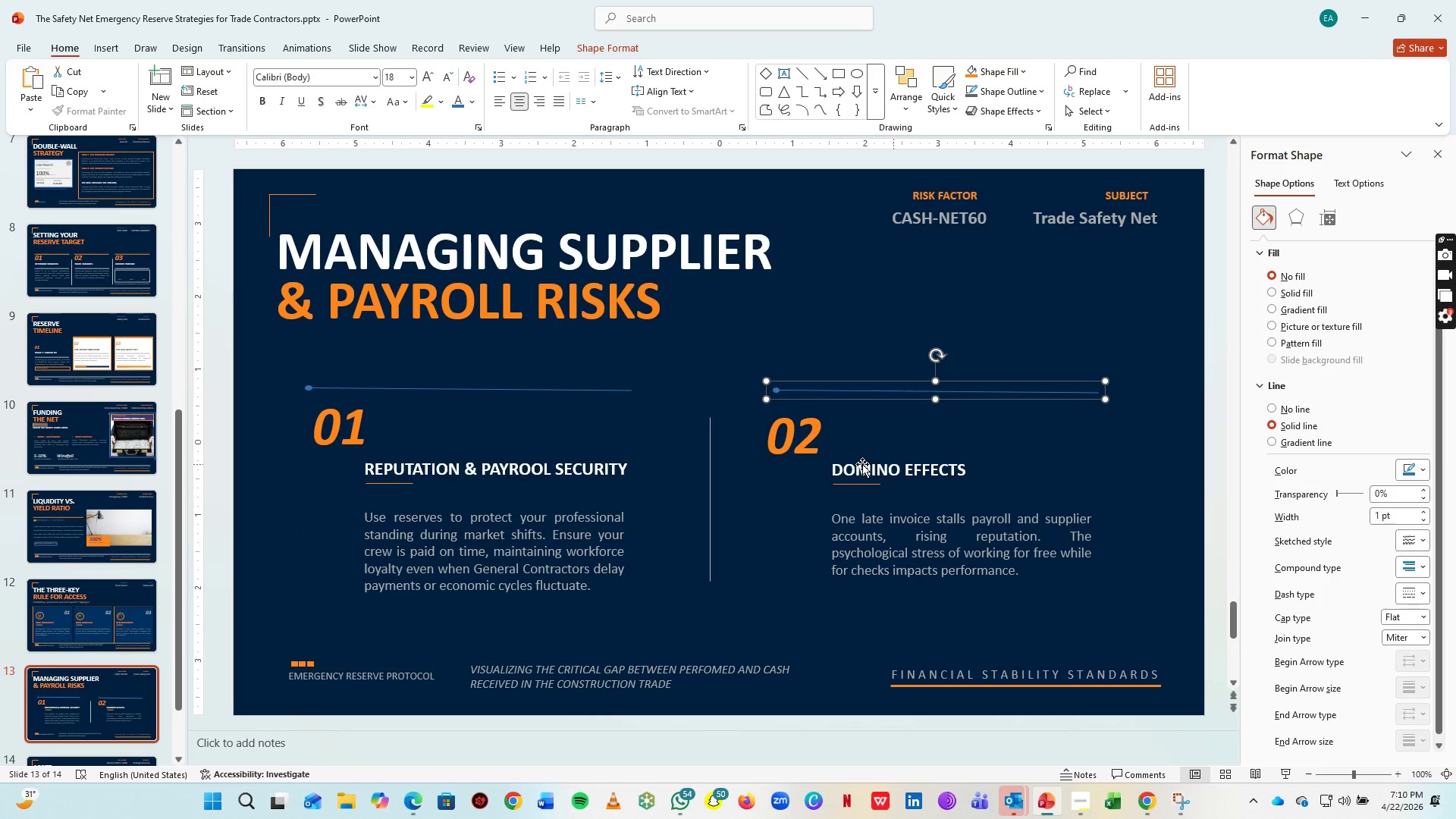 
hold_key(key=ShiftLeft, duration=1.03)
left_click([814, 444])
 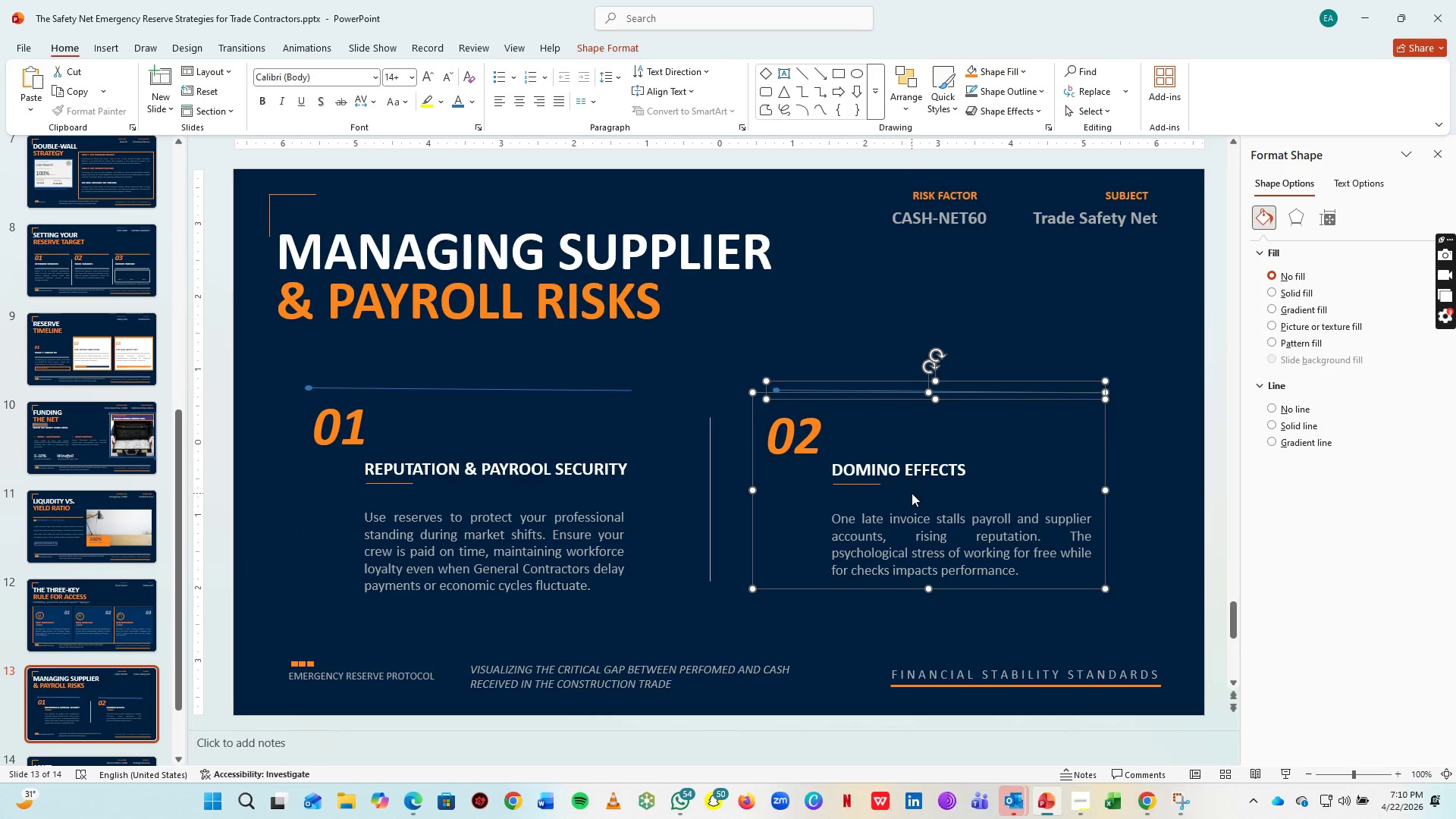 
double_click([912, 493])
 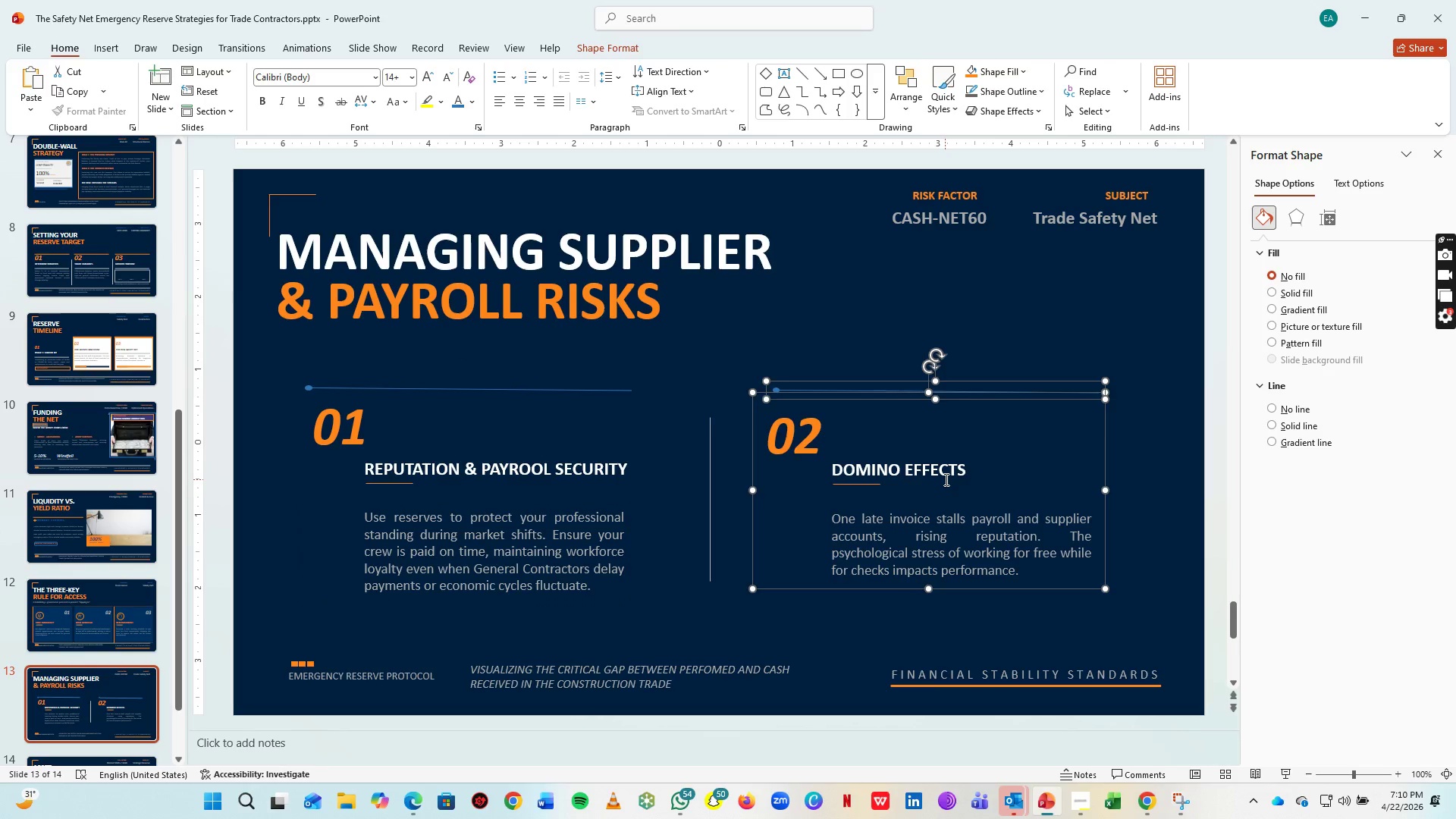 
key(Delete)
 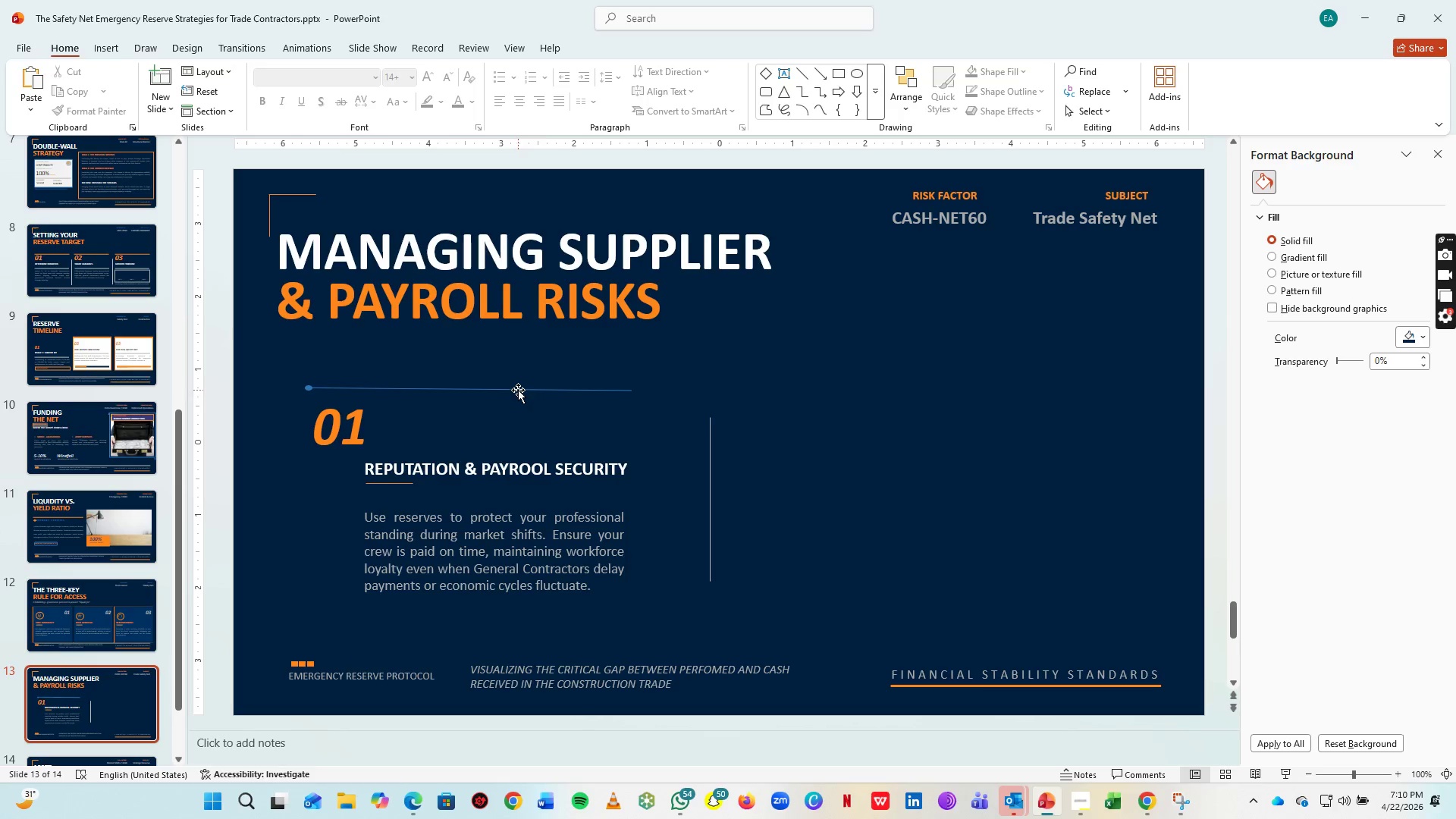 
left_click([518, 390])
 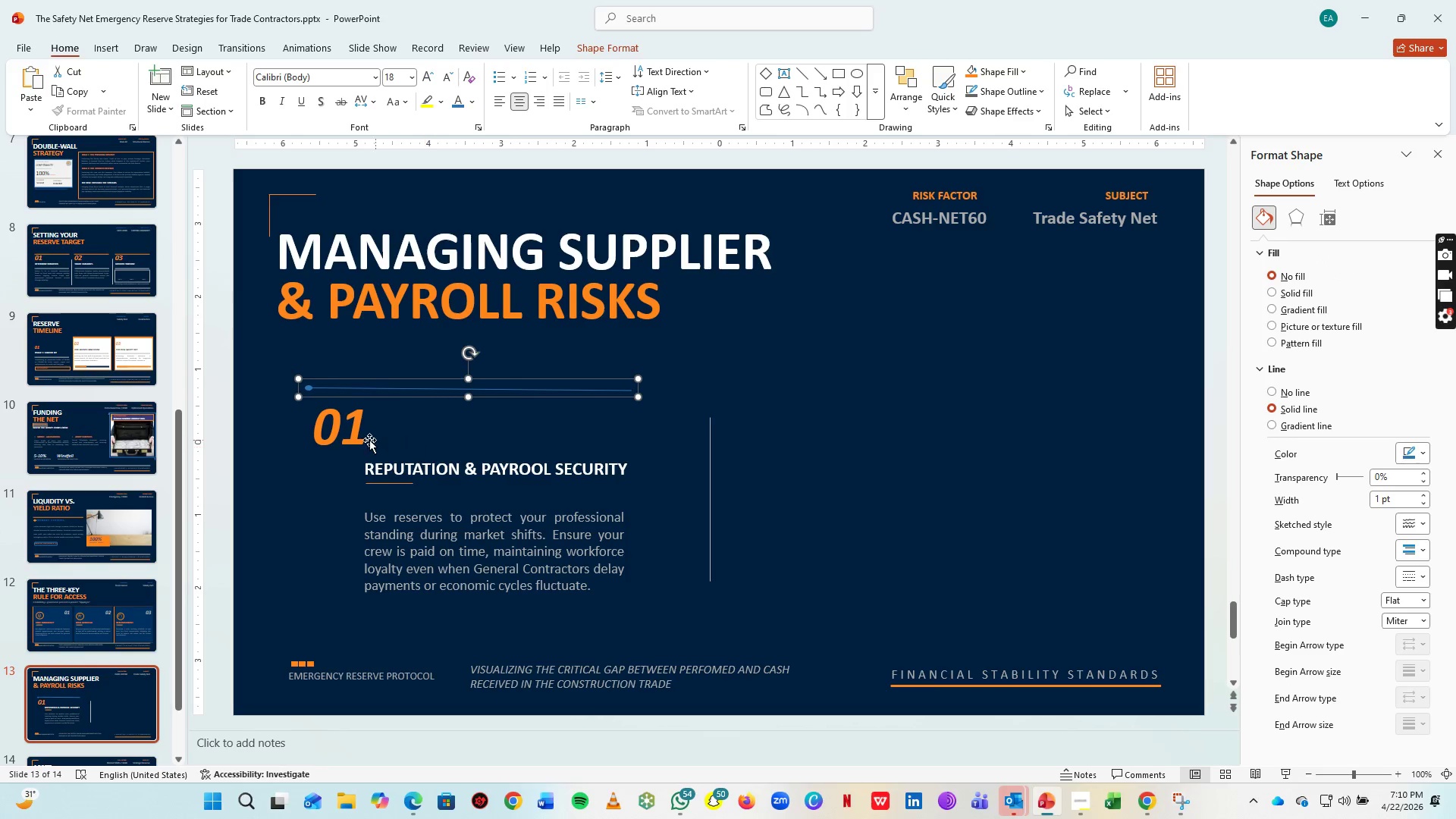 
hold_key(key=ShiftLeft, duration=1.44)
left_click([325, 434])
 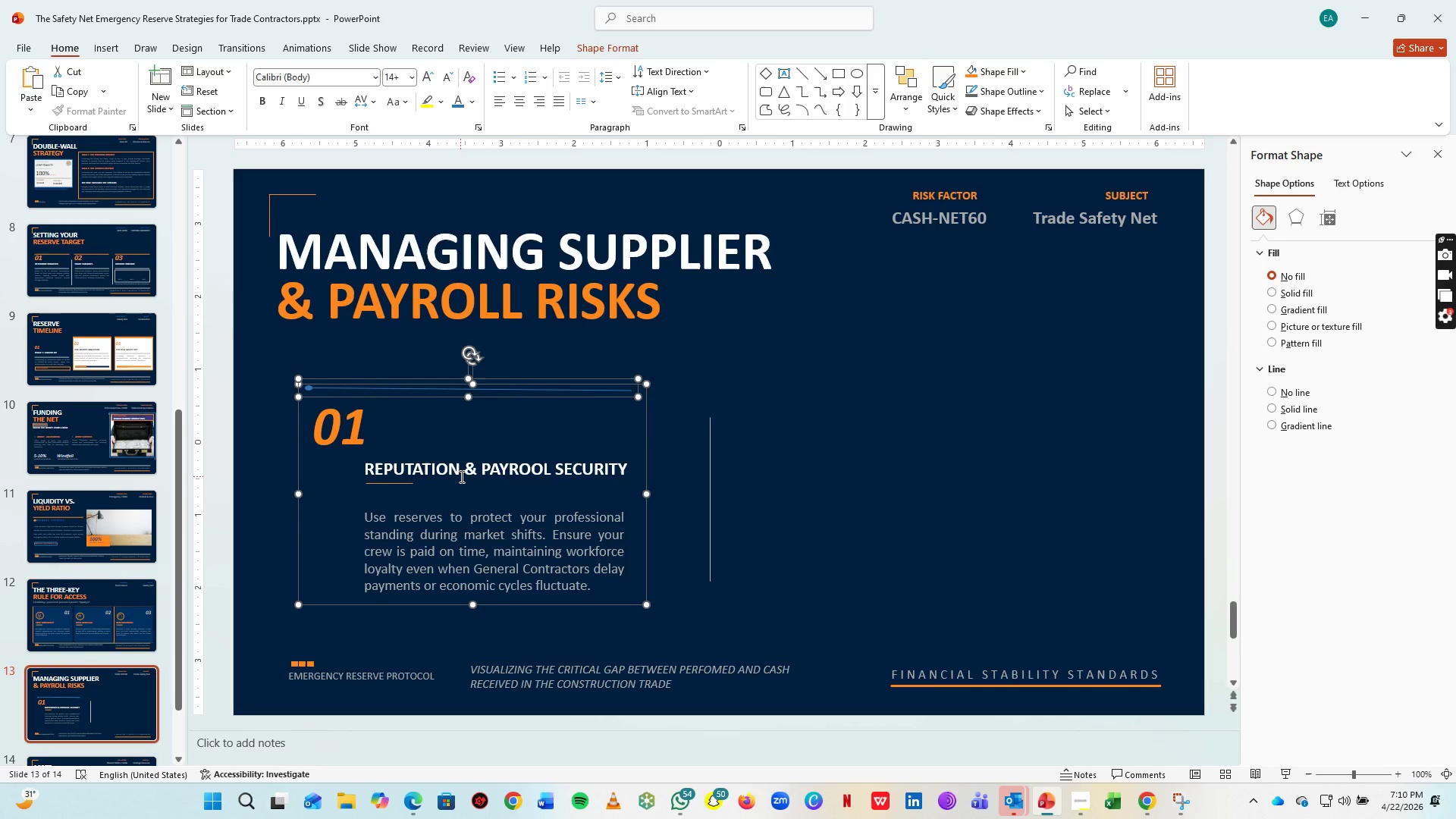 
key(Control+G)
 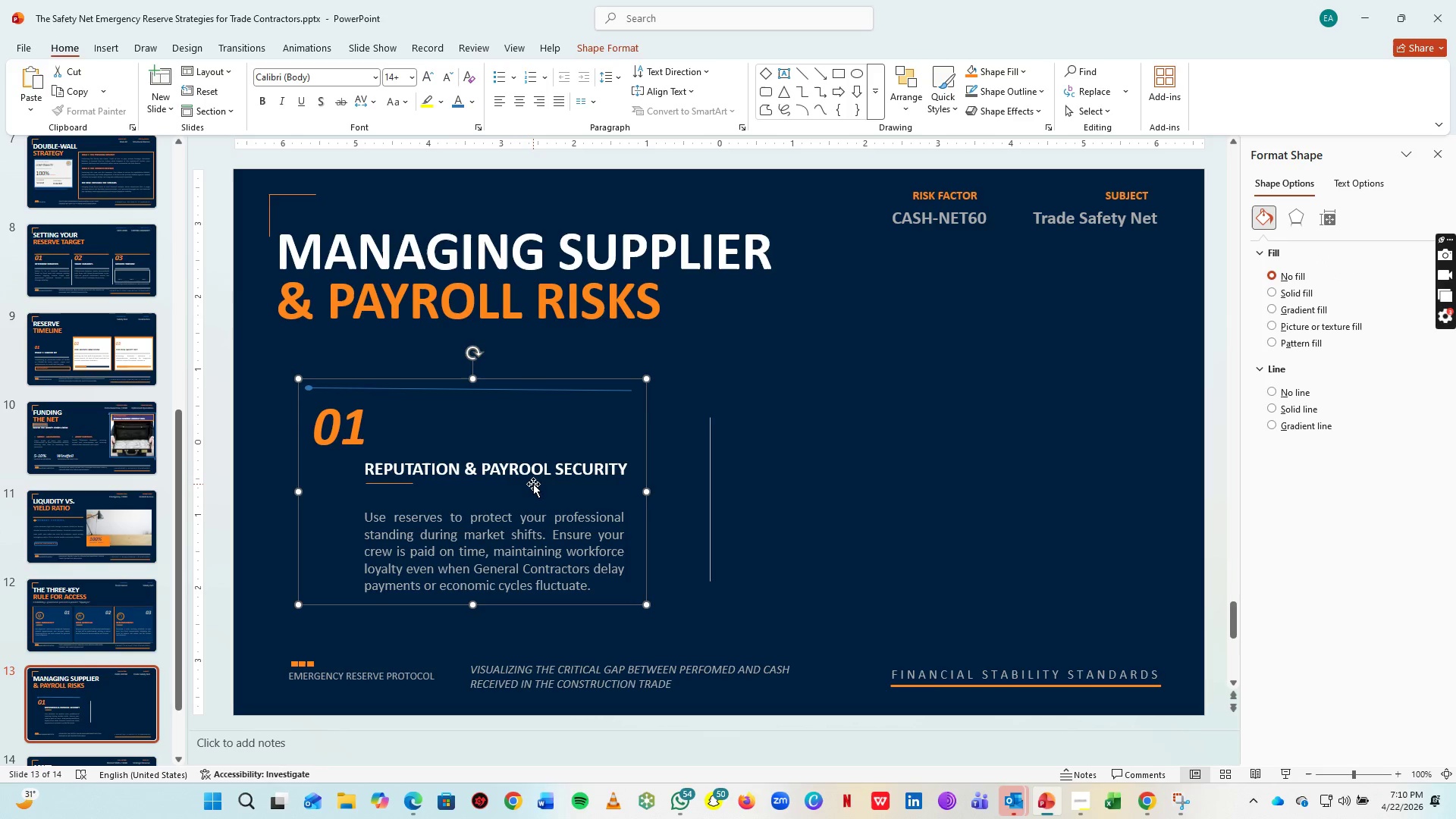 
key(Control+V)
 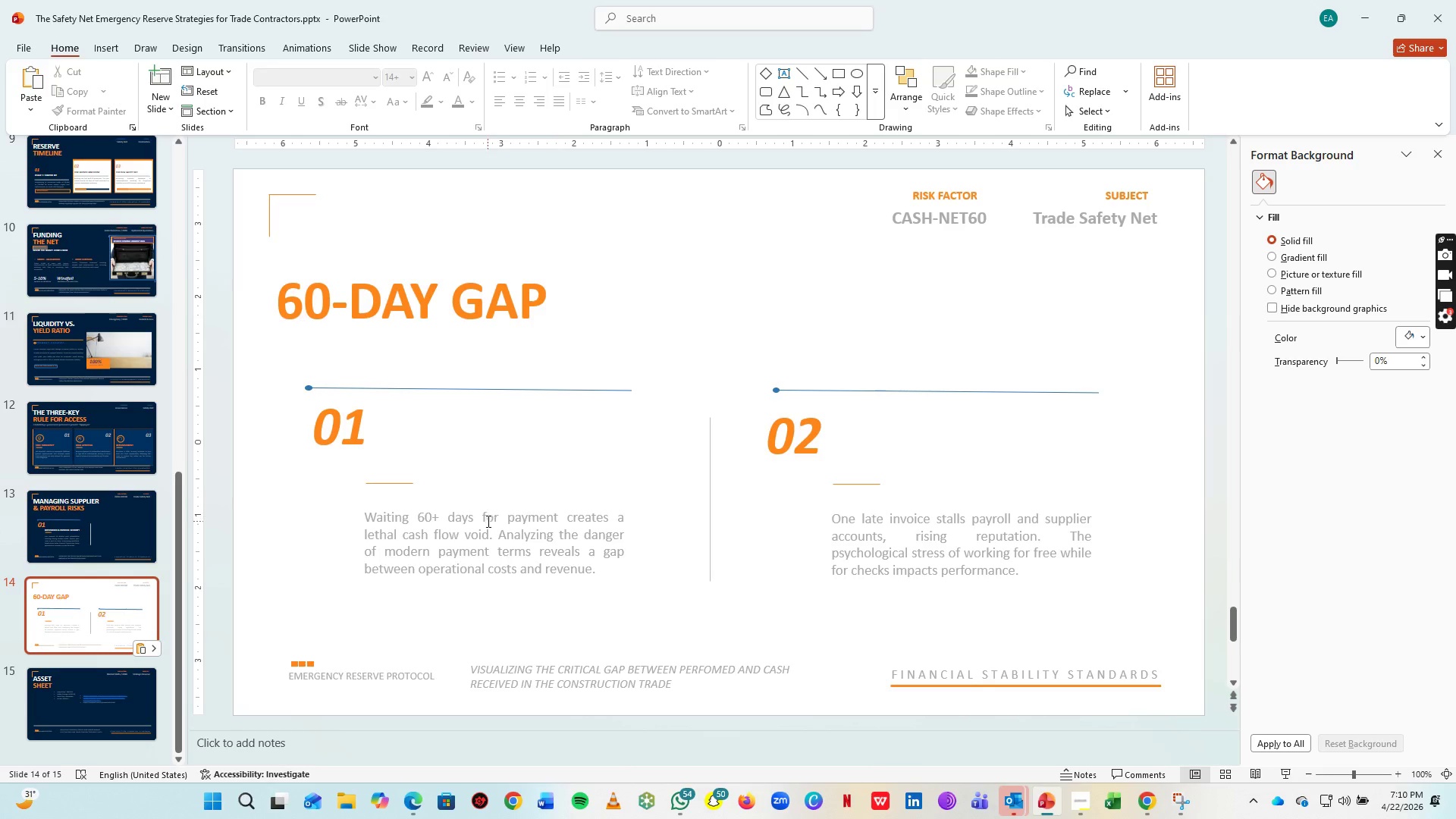 
key(Control+Z)
 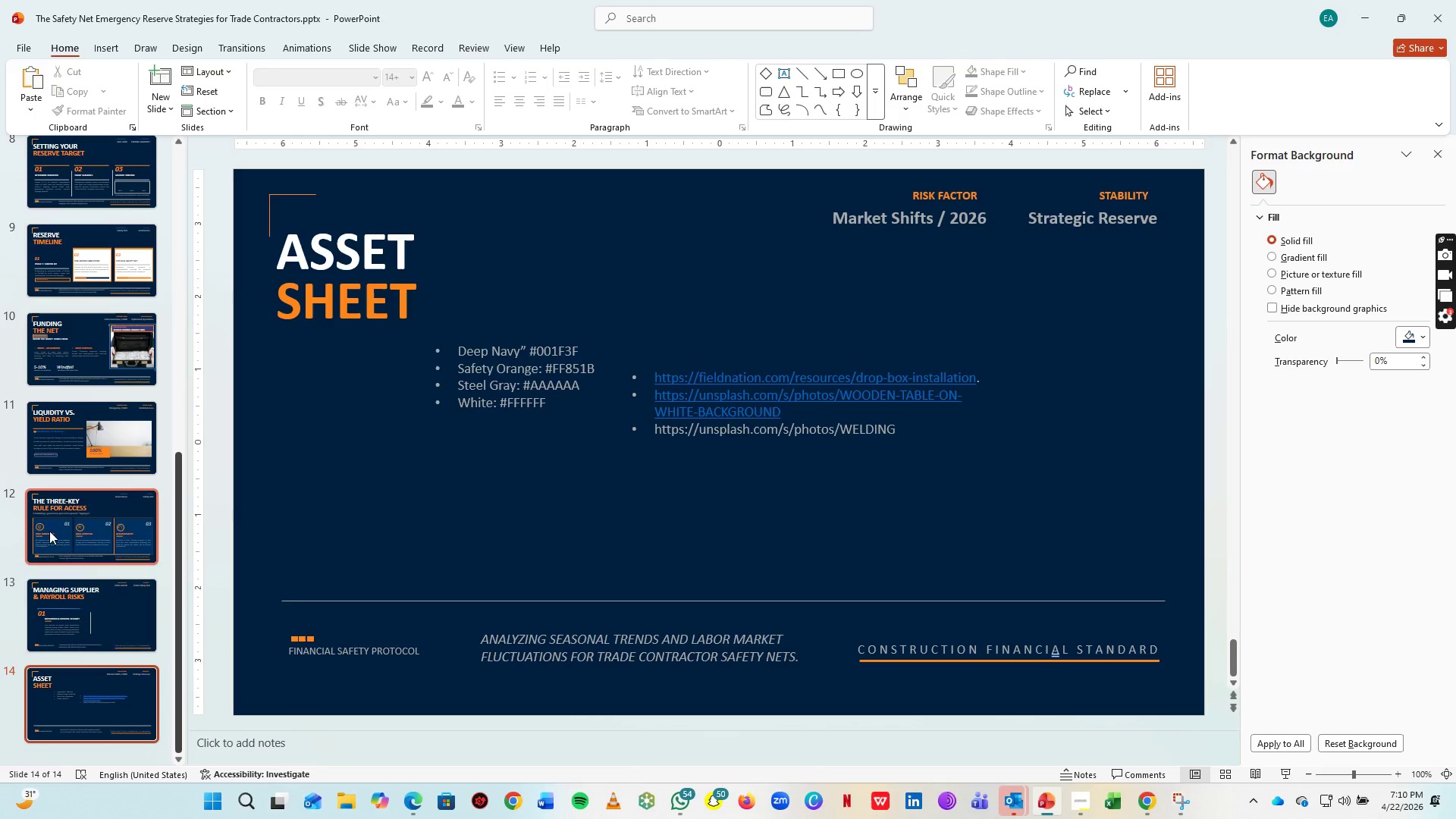 
left_click([96, 612])
 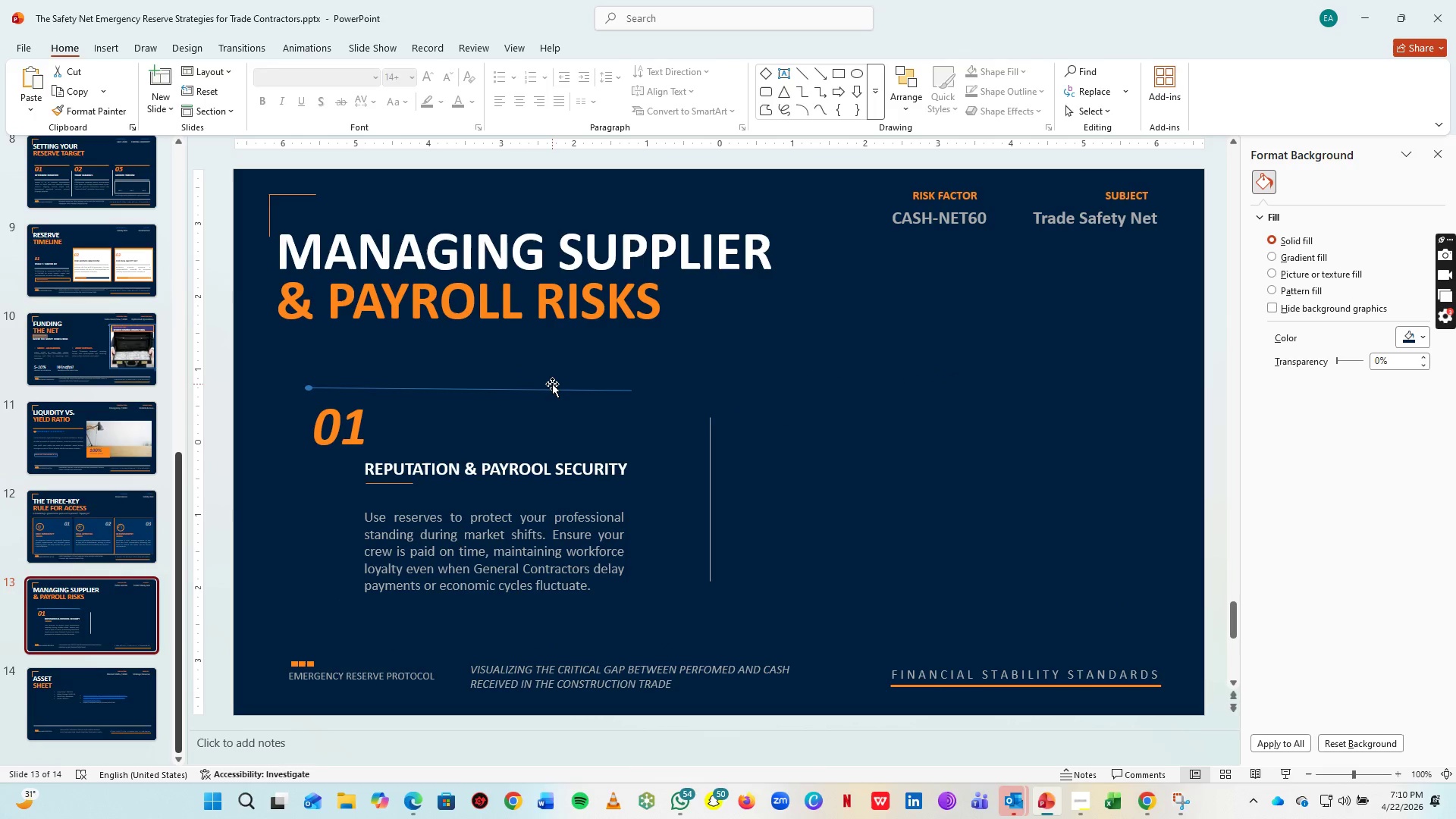 
left_click([549, 389])
 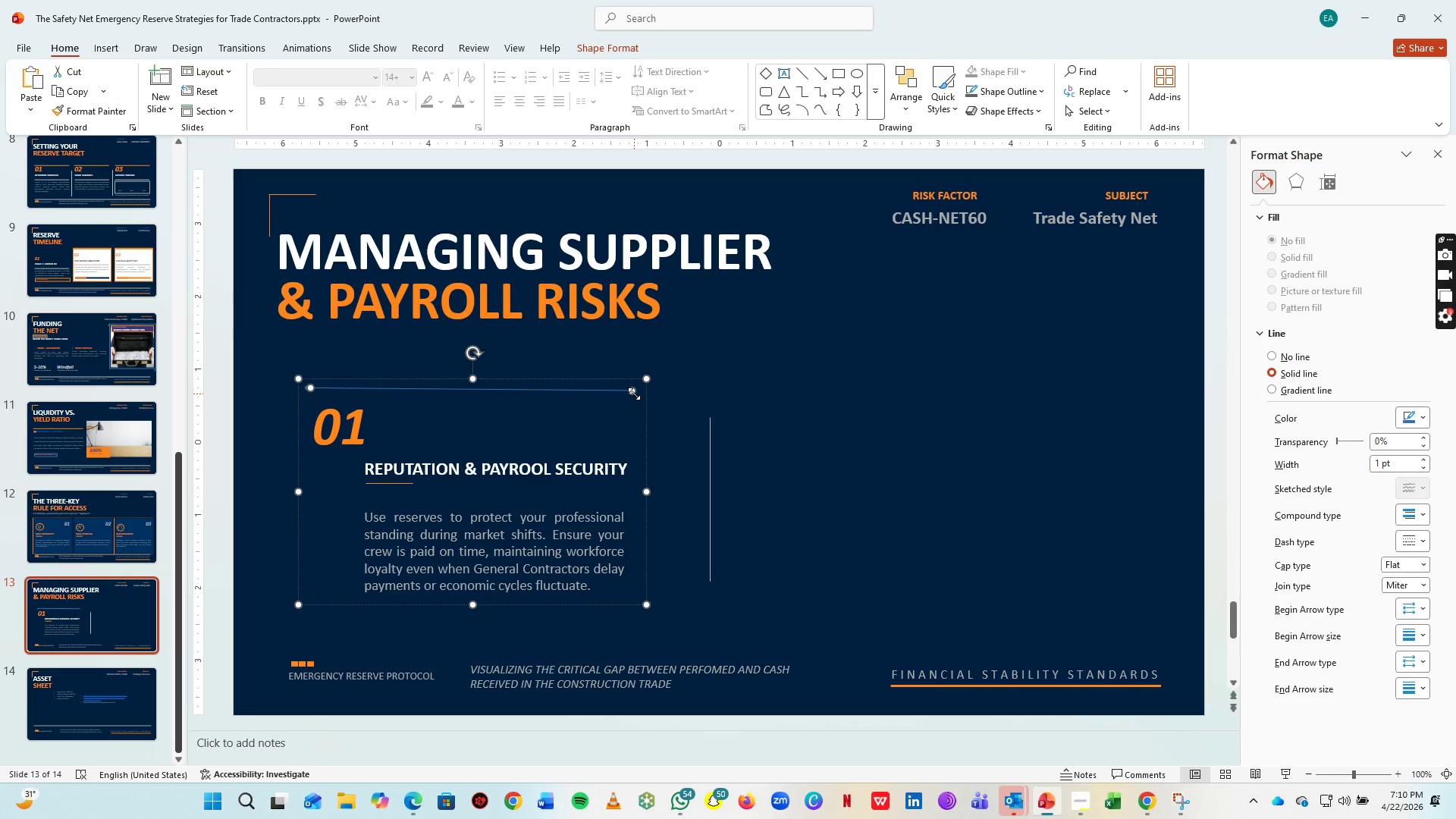 
left_click_drag(start_coordinate=[634, 394], to_coordinate=[632, 388])
 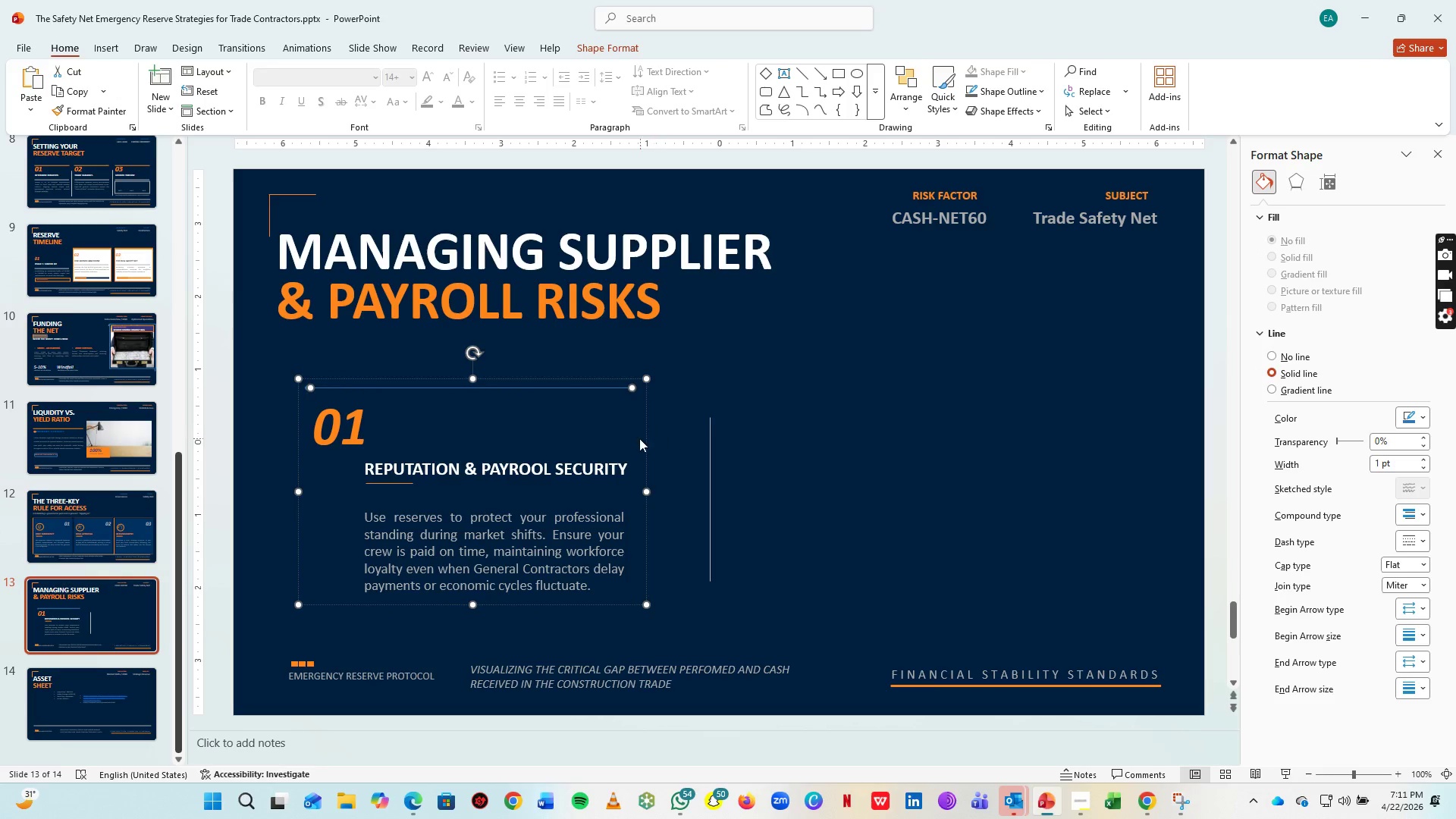 
hold_key(key=ControlLeft, duration=0.92)
 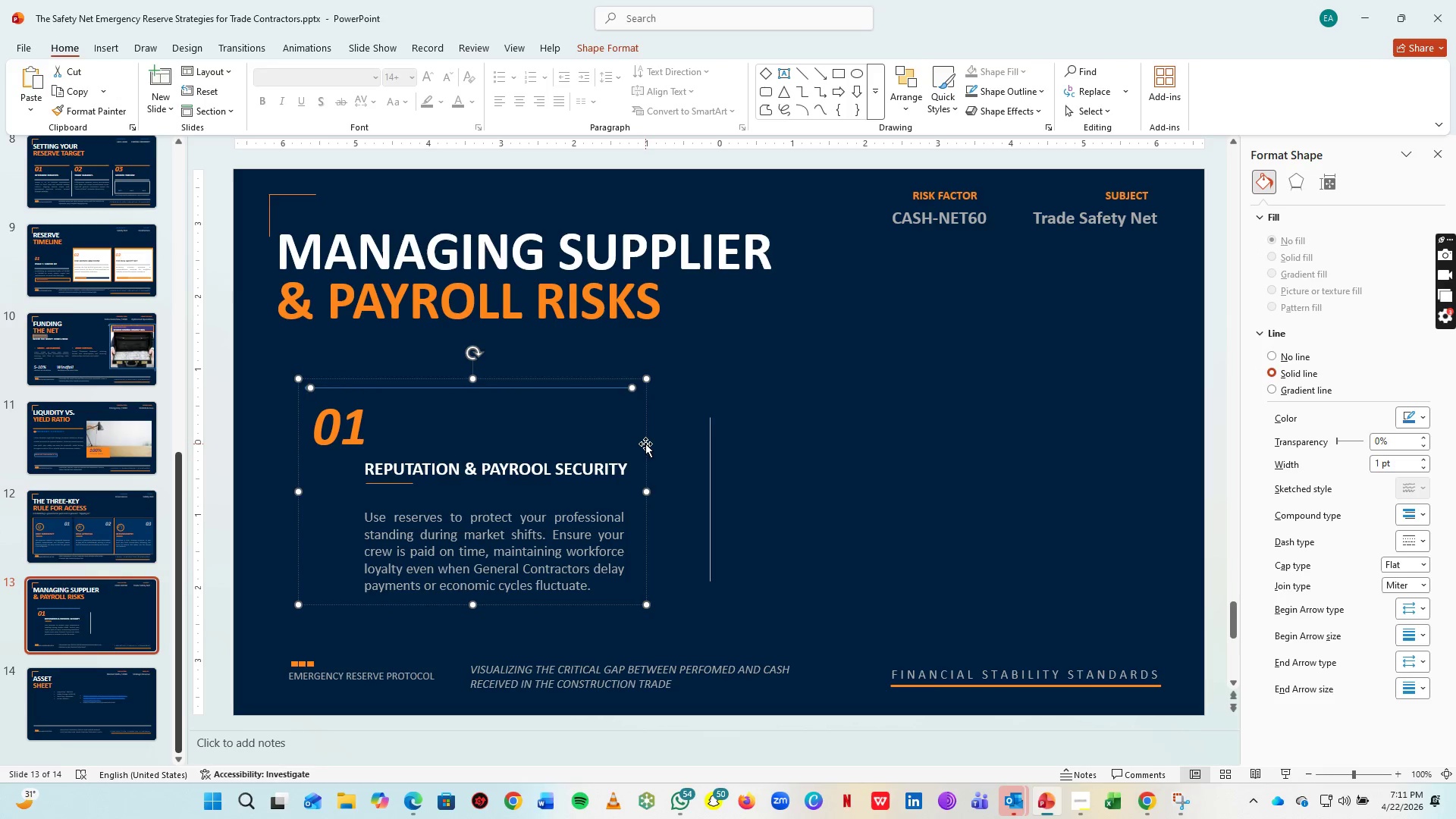 
left_click([645, 444])
 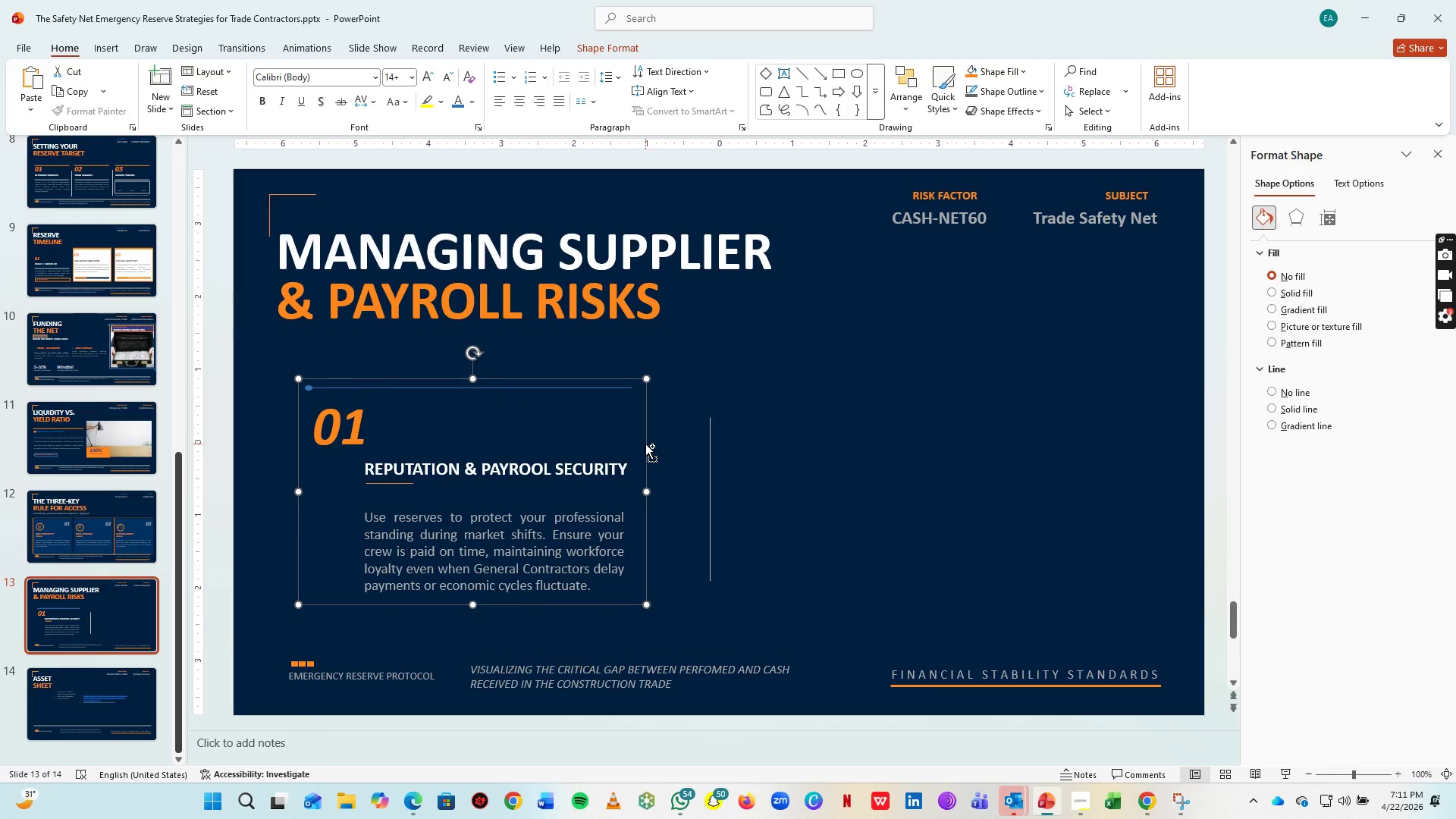 
key(Control+C)
 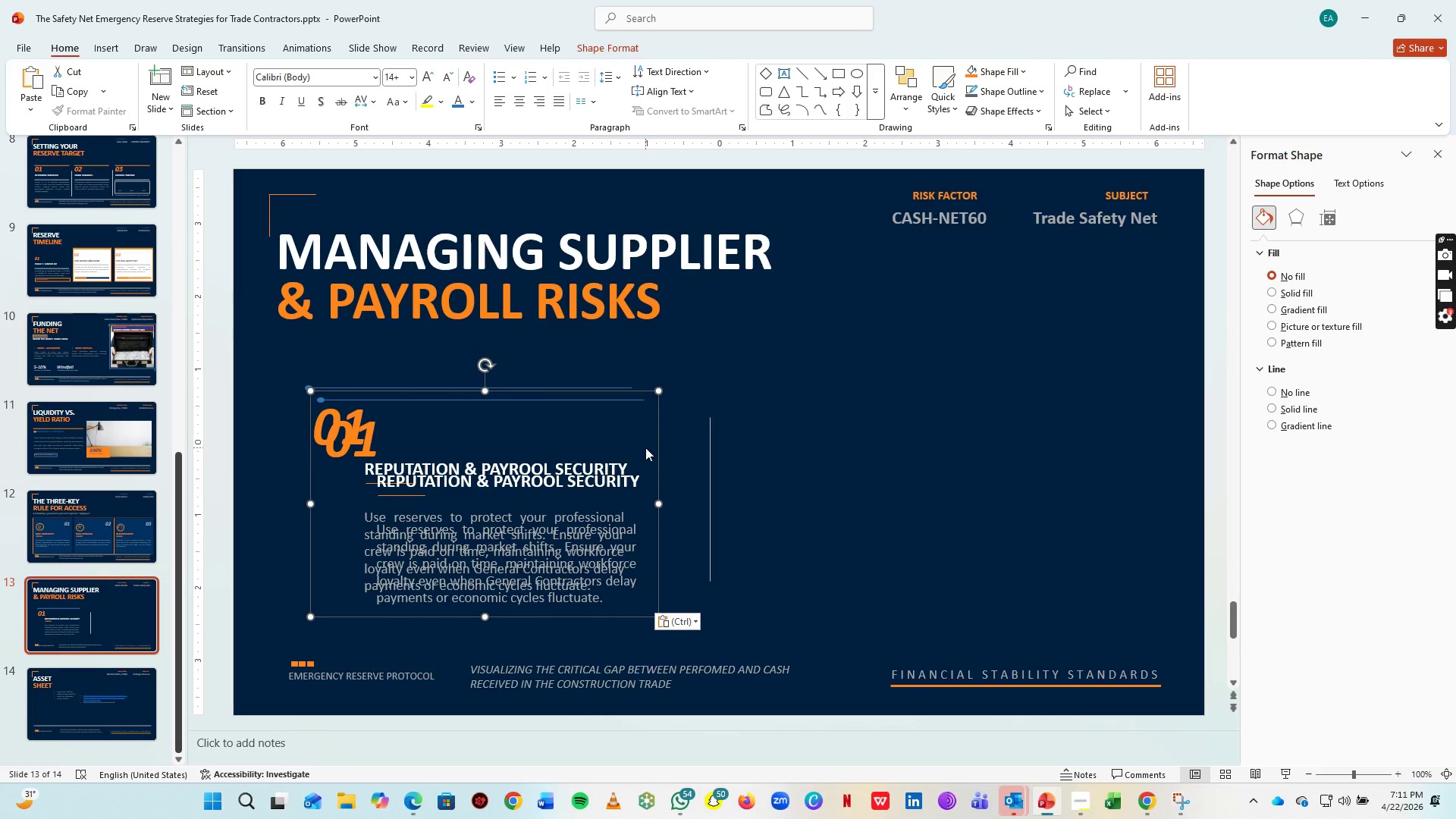 
key(Control+V)
 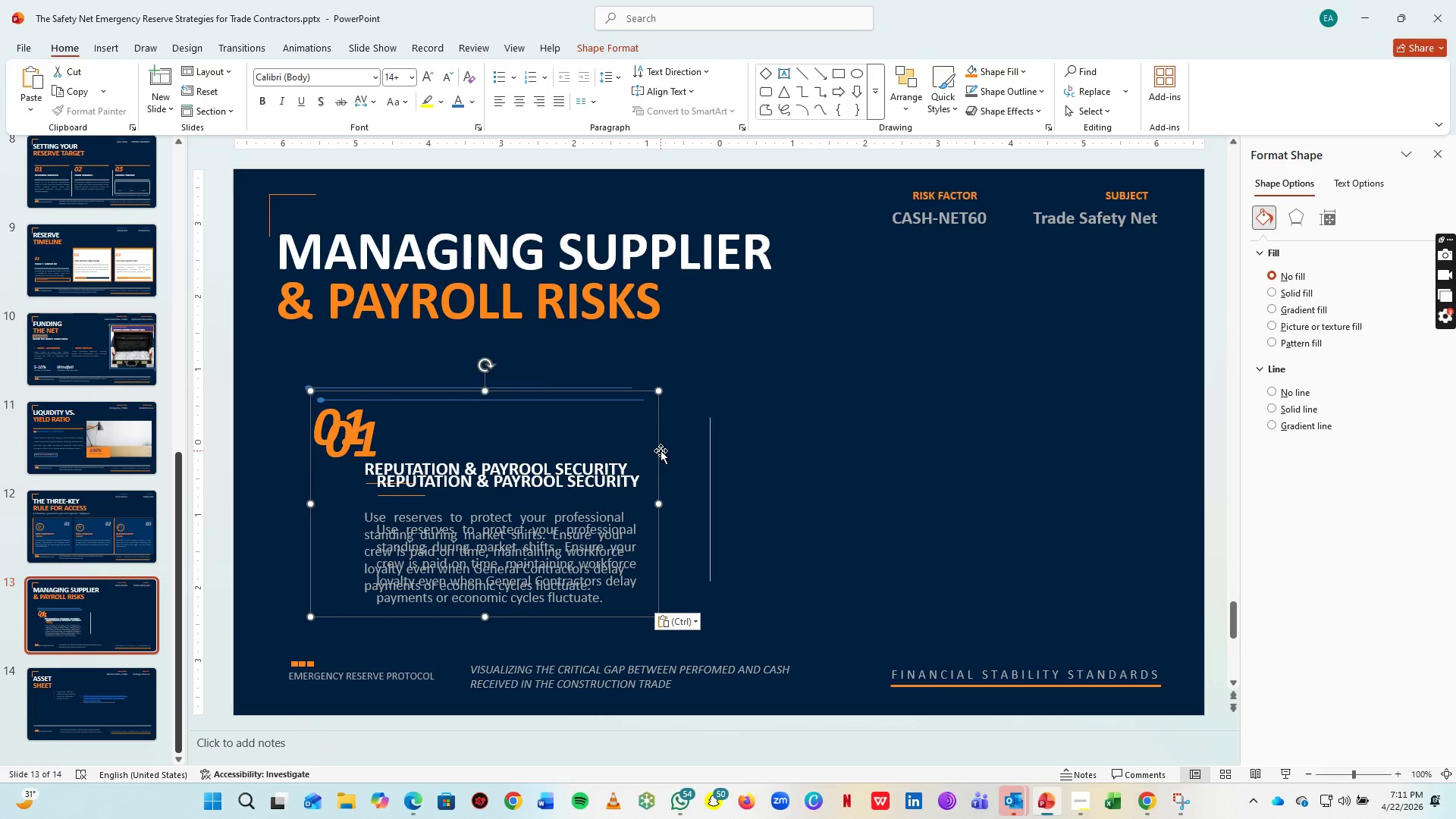 
left_click_drag(start_coordinate=[661, 450], to_coordinate=[1109, 438])
 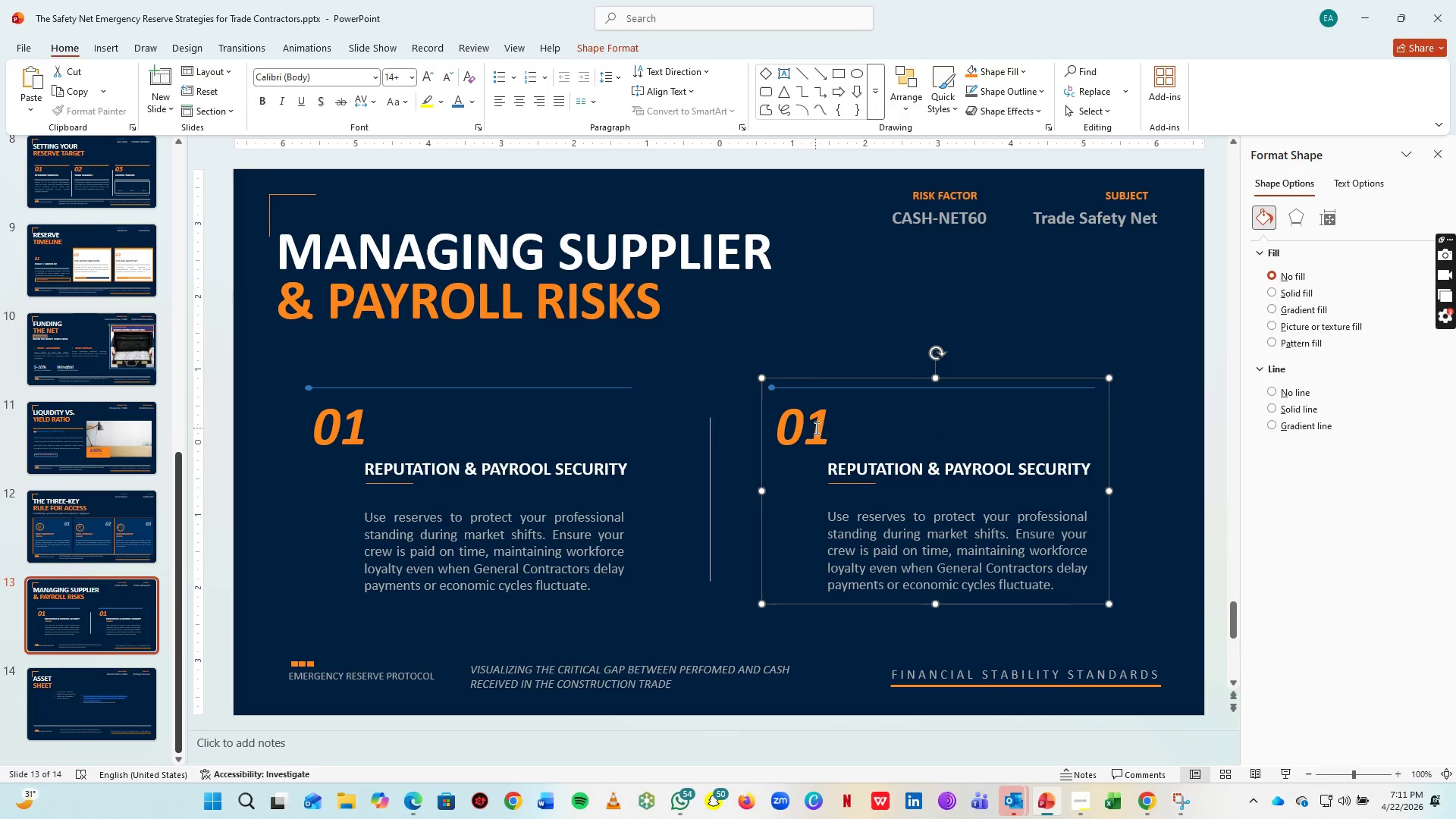 
left_click([815, 428])
 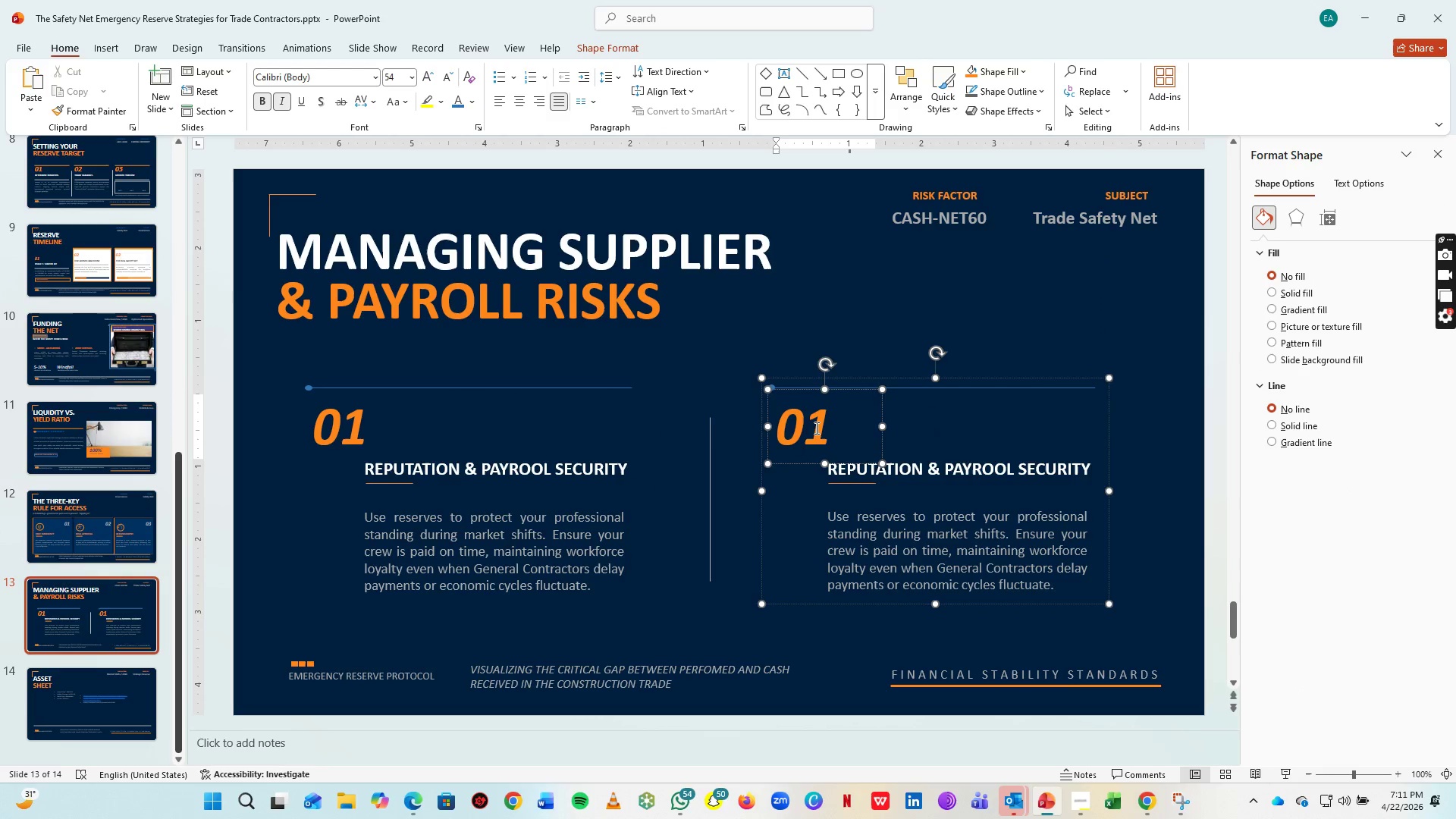 
key(Control+Q)
 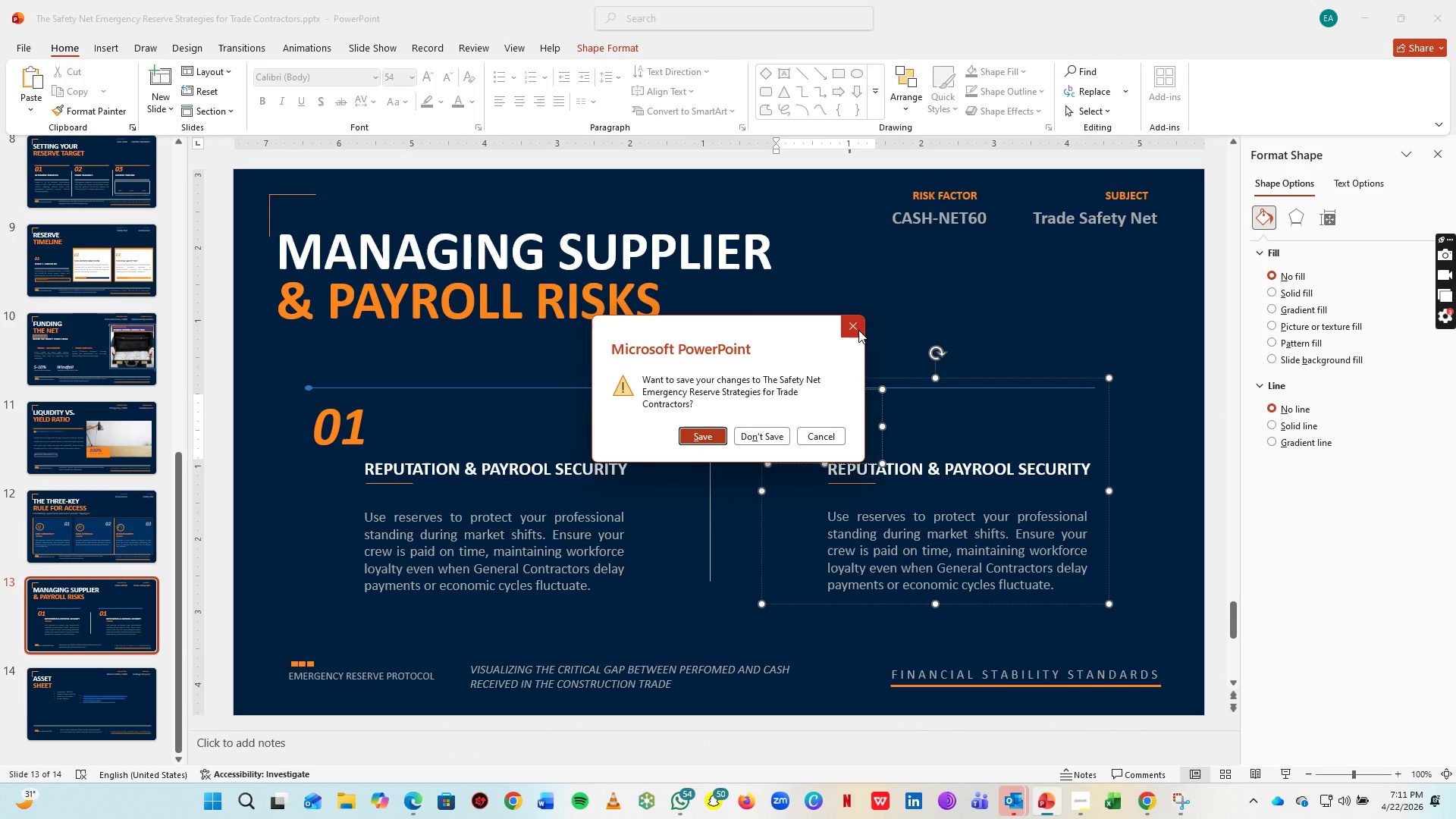 
left_click([858, 330])
 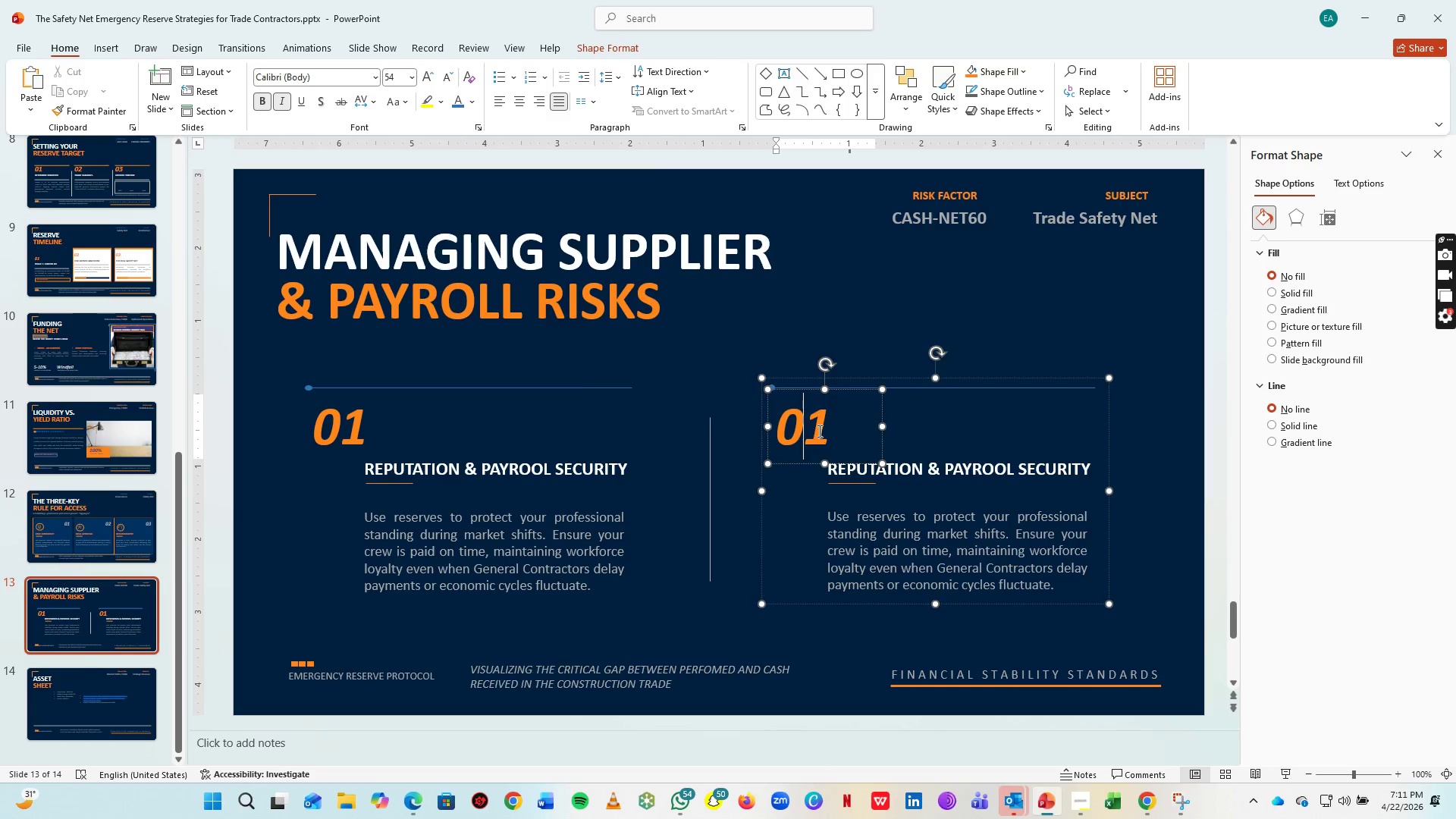 
key(Control+S)
 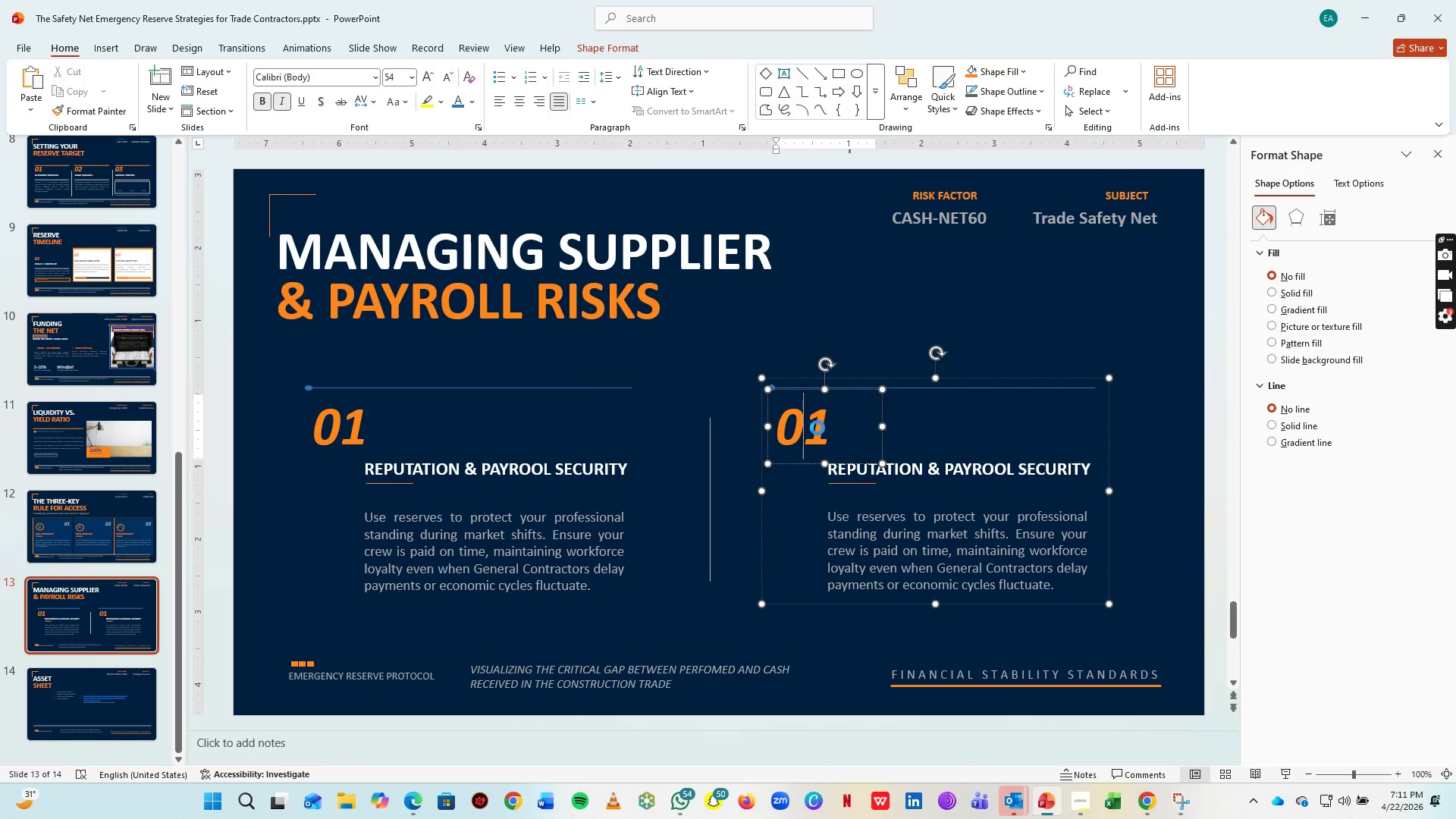 
key(Control+S)
 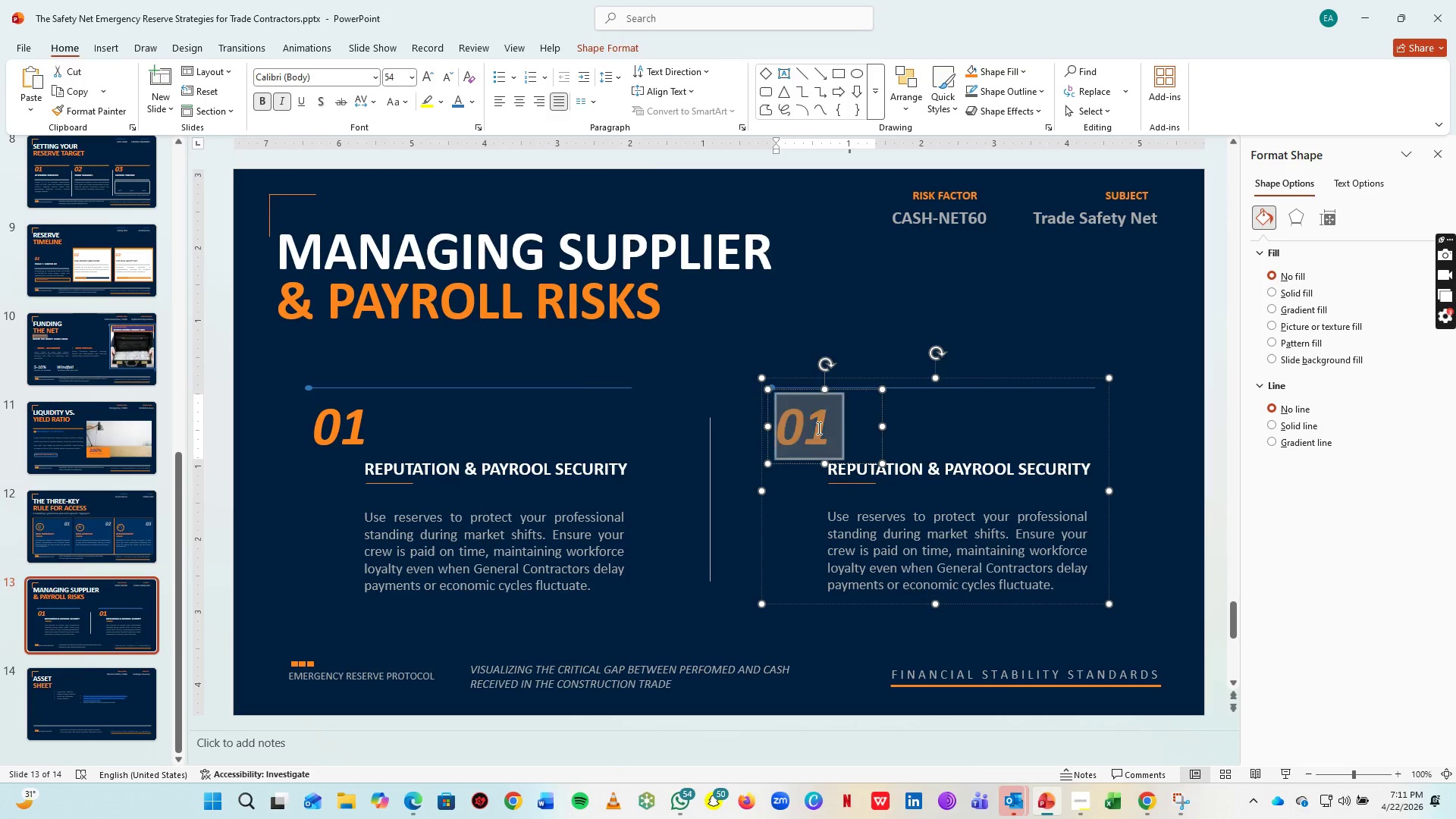 
key(Control+A)
 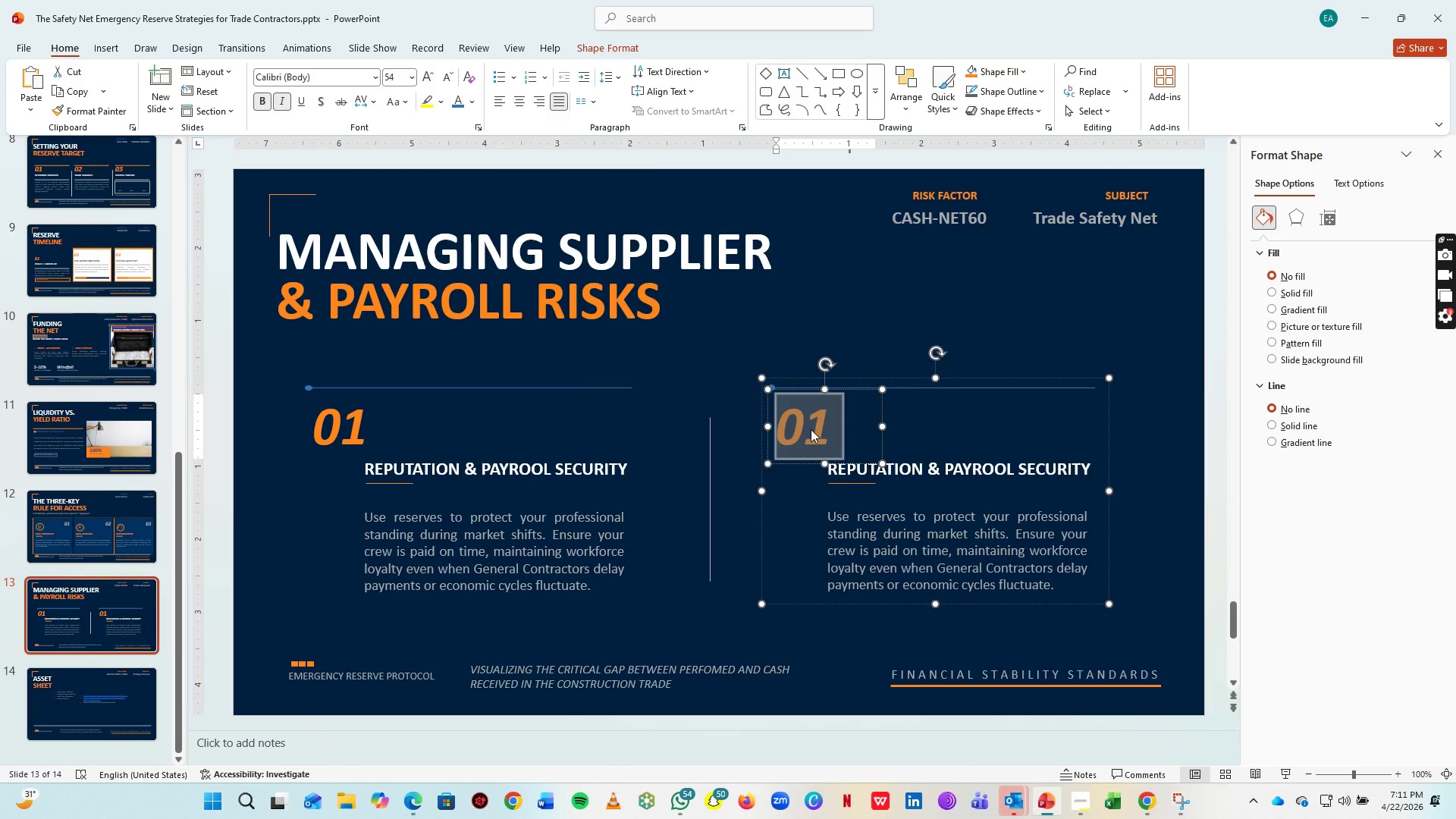 
type(02)
 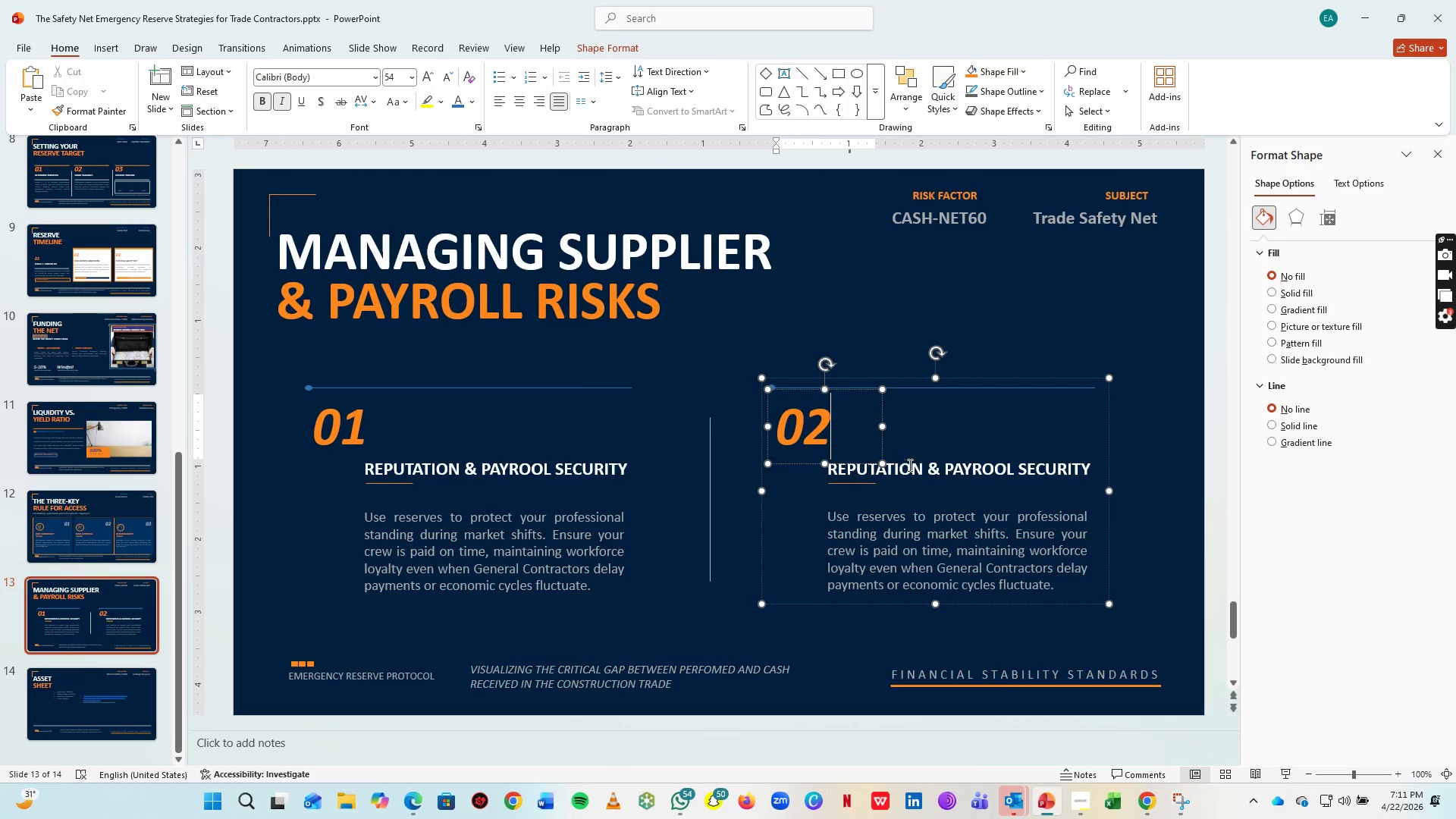 
left_click([908, 466])
 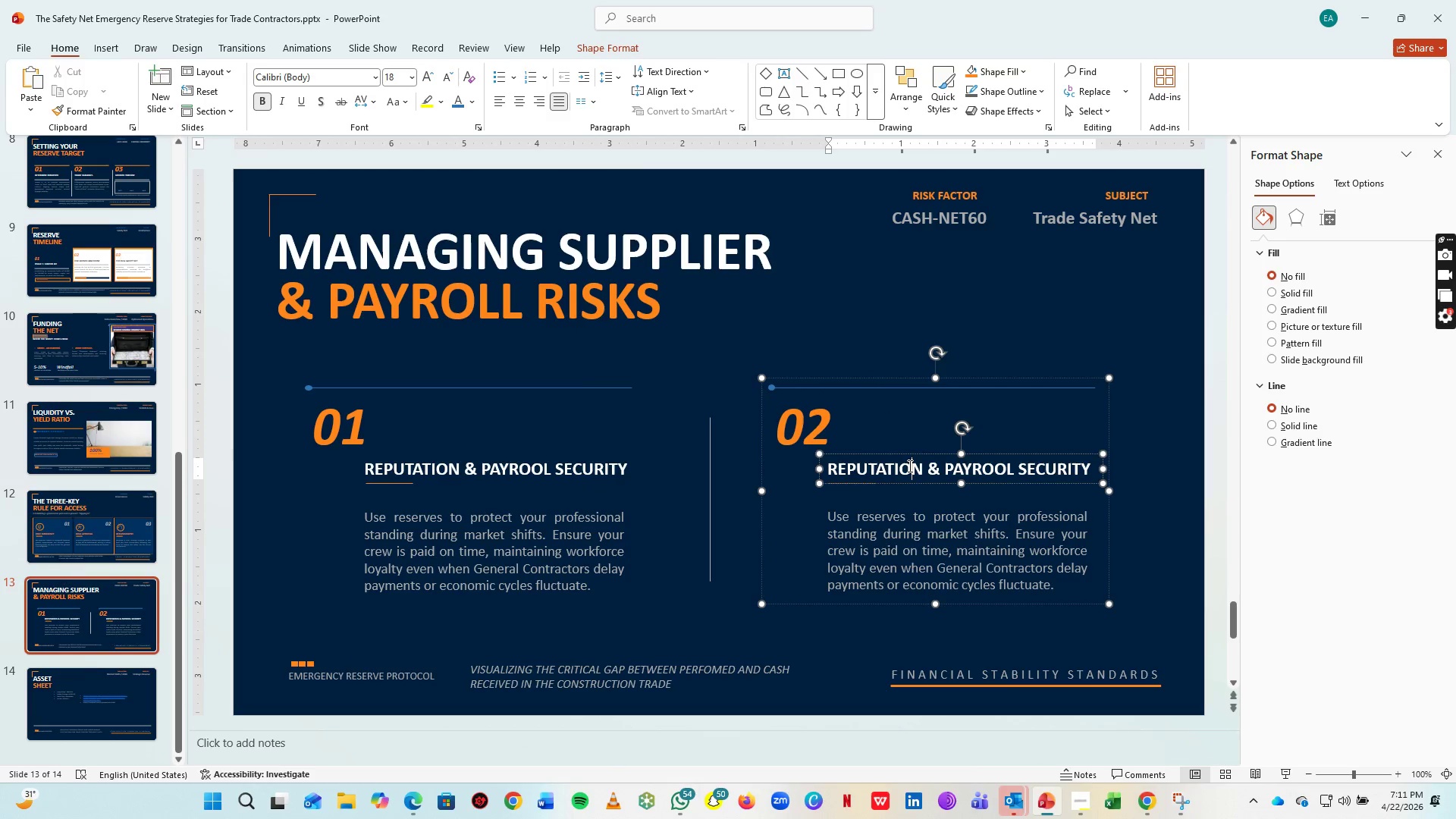 
key(Control+A)
 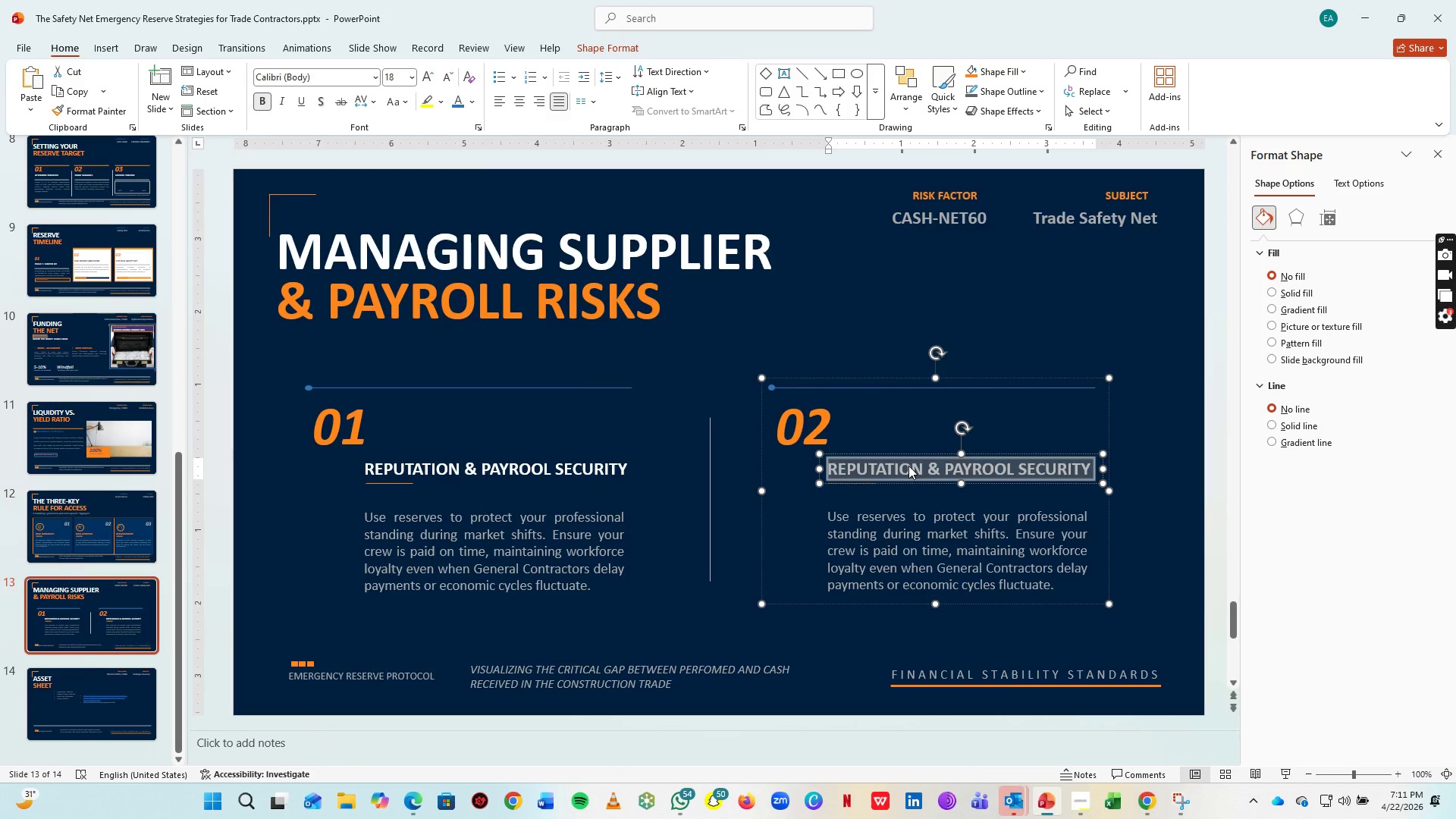 
type(CRD)
key(Backspace)
type(EDIT & PR)
key(Backspace)
type(URCHAI)
key(Backspace)
type(SING LEVERAGE)
 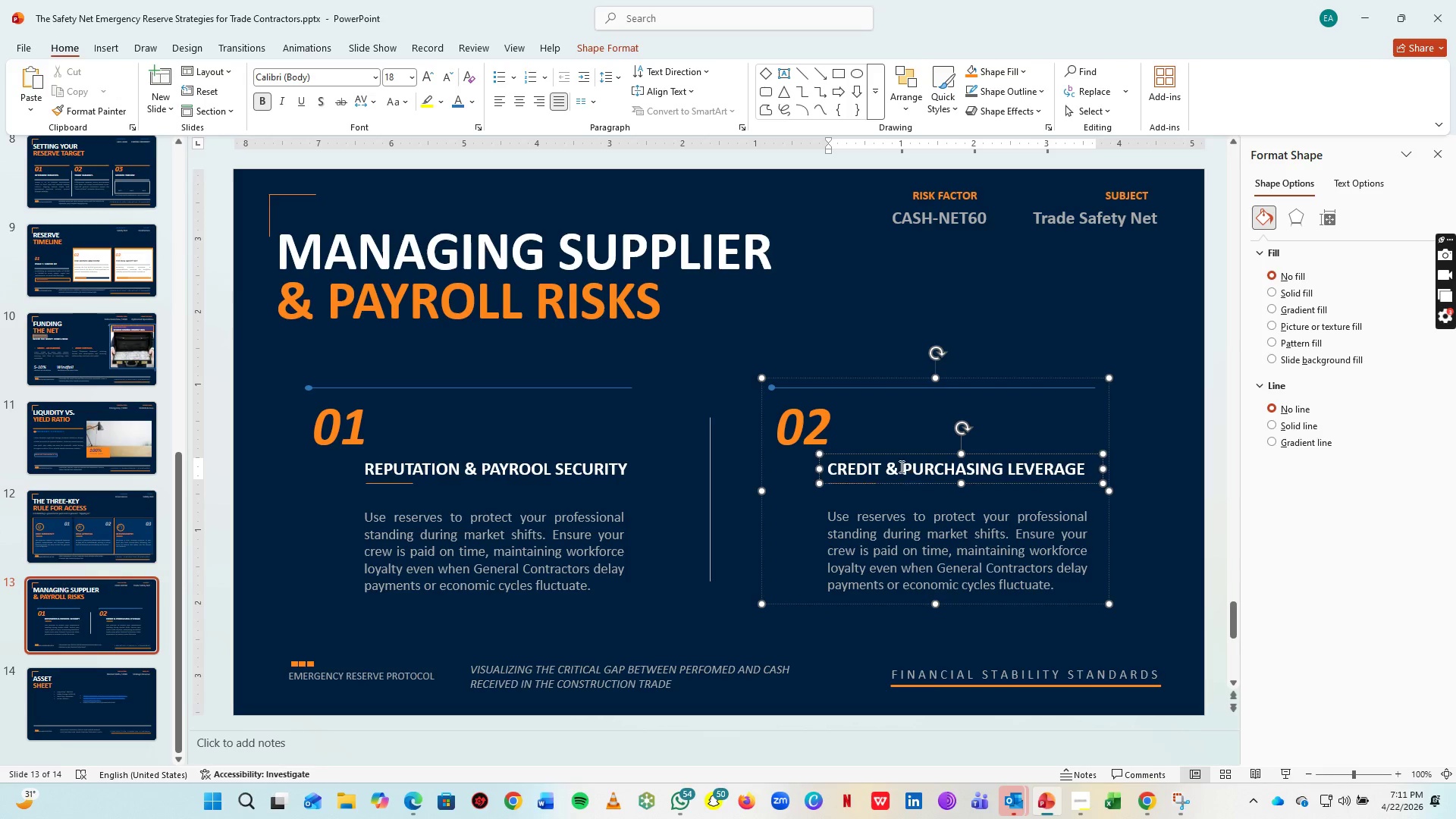 
left_click([930, 548])
 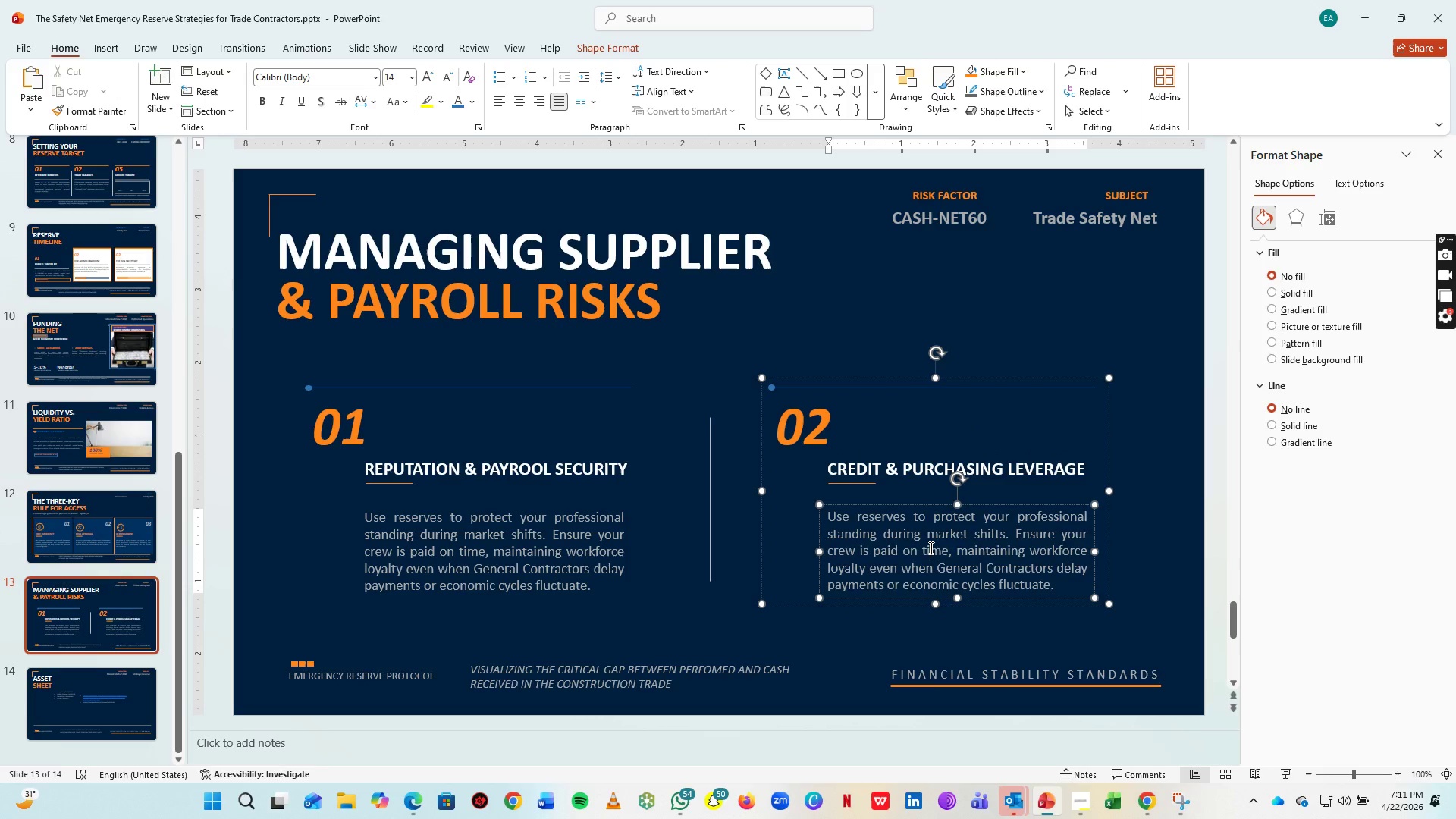 
key(Control+A)
 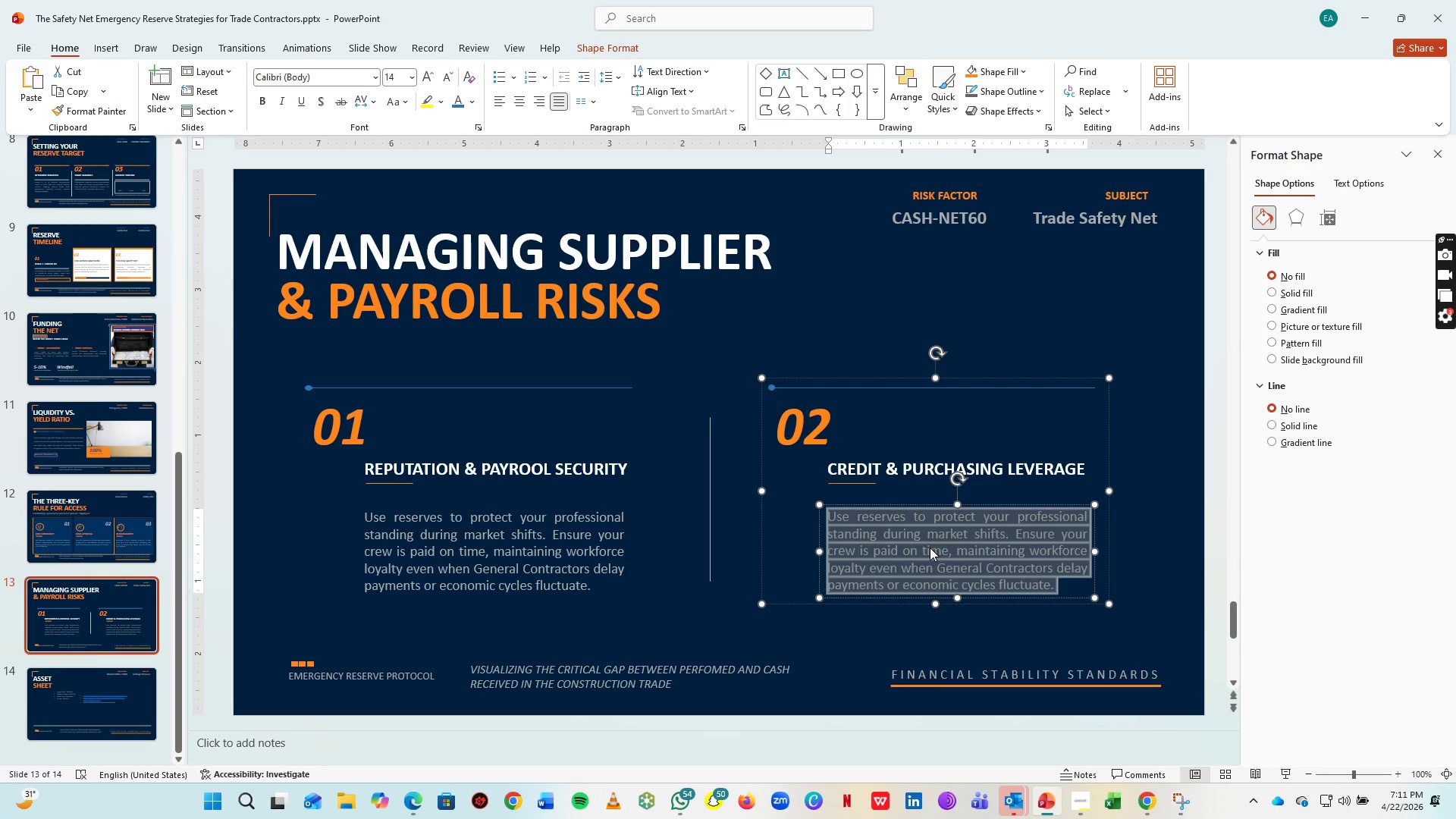 
type(pR)
key(Backspace)
key(Backspace)
type(Protect supply house credit lines by staying current through seasonal lulls. Though)
key(Backspace)
key(Backspace)
key(Backspace)
key(Backspace)
key(Backspace)
key(Backspace)
type(Utilize the "Cash Buyer" power to gain significant leverage, securing material discount and priority service dut)
key(Backspace)
type(ring critical fins)
key(Backspace)
type(ancial crises.)
 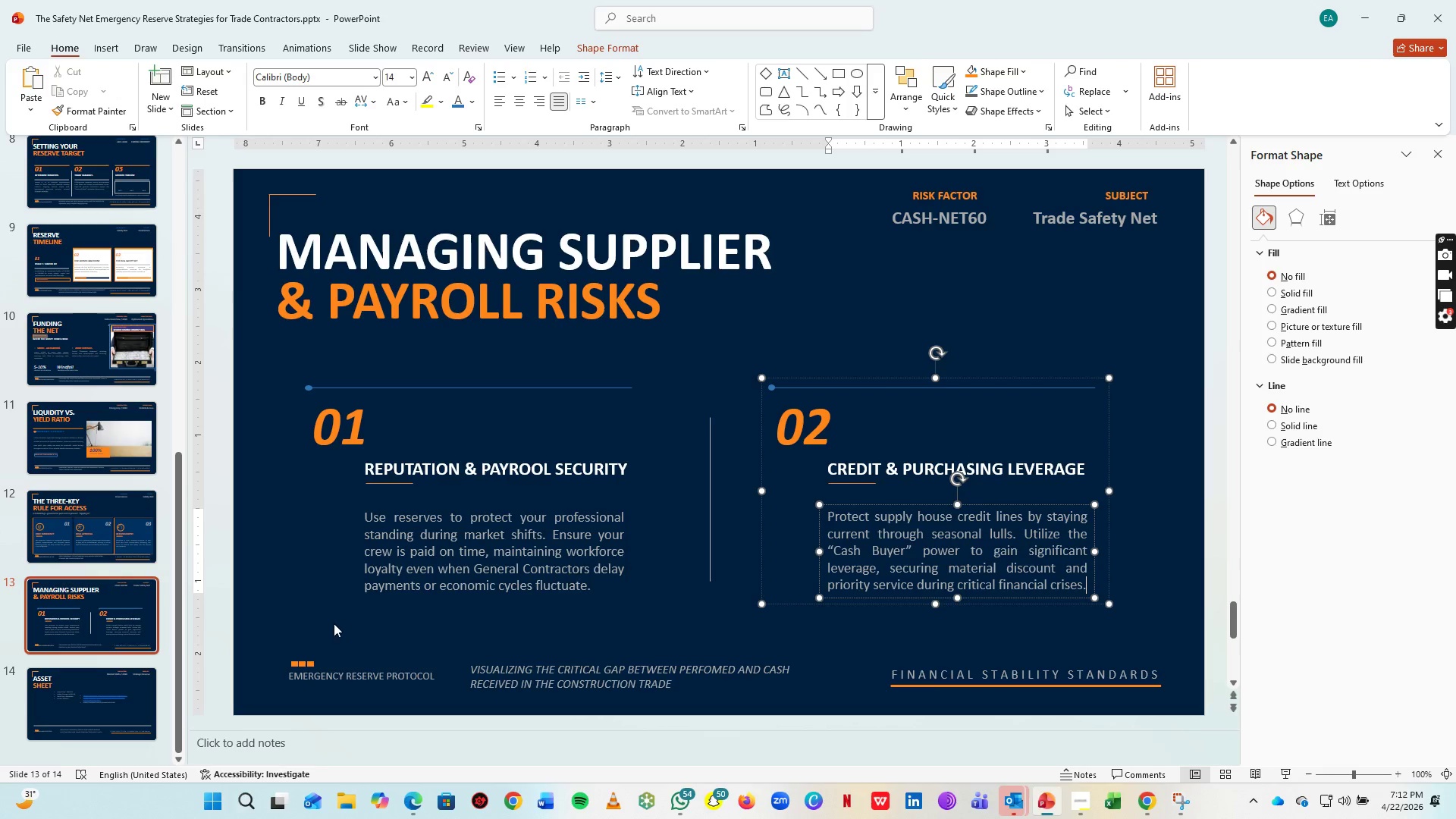 
double_click([324, 673])
 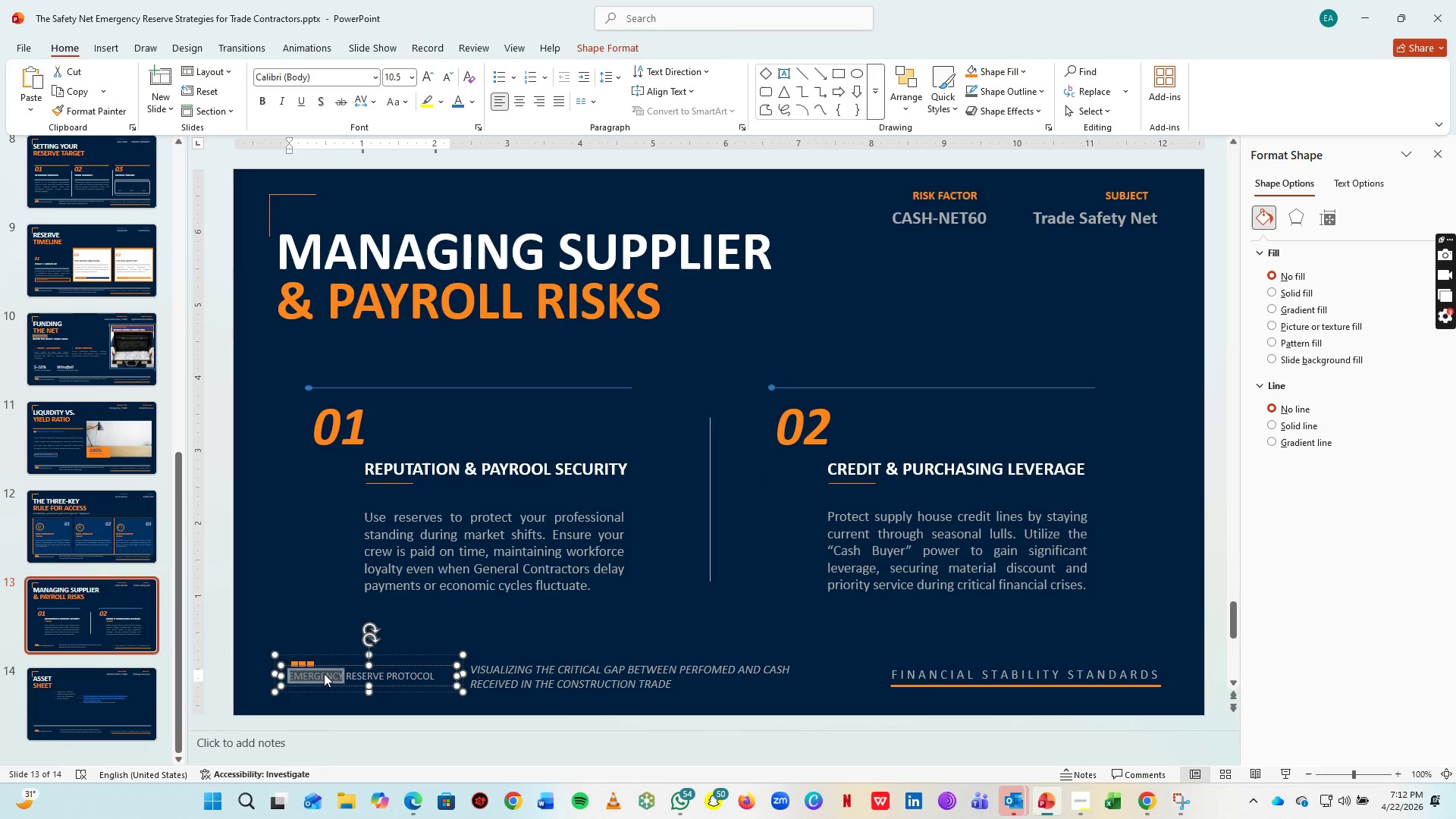 
key(Control+A)
 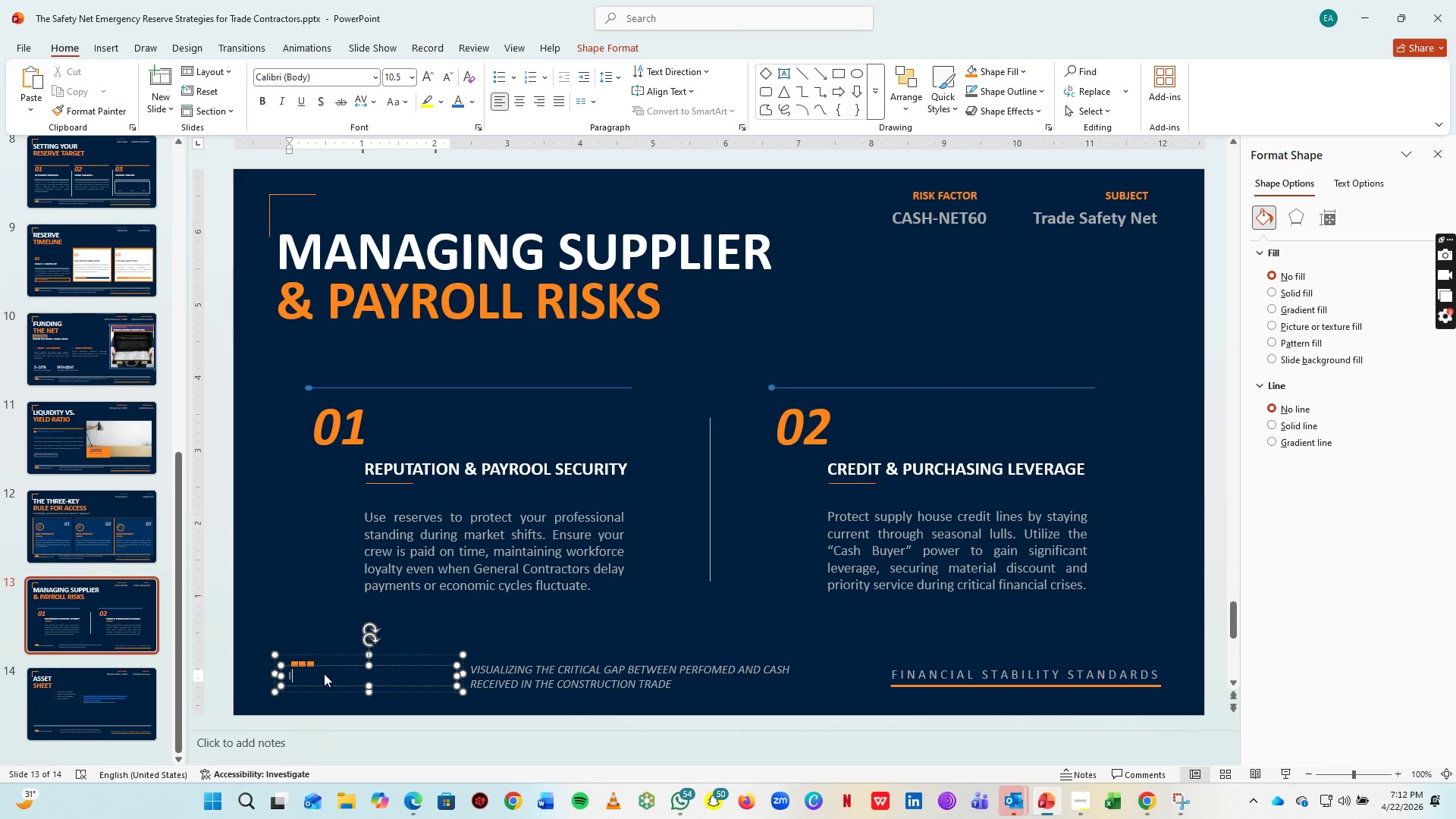 
type(l)
key(Backspace)
key(Backspace)
type(LIQUIDITY BUFFER ACTIVE)
 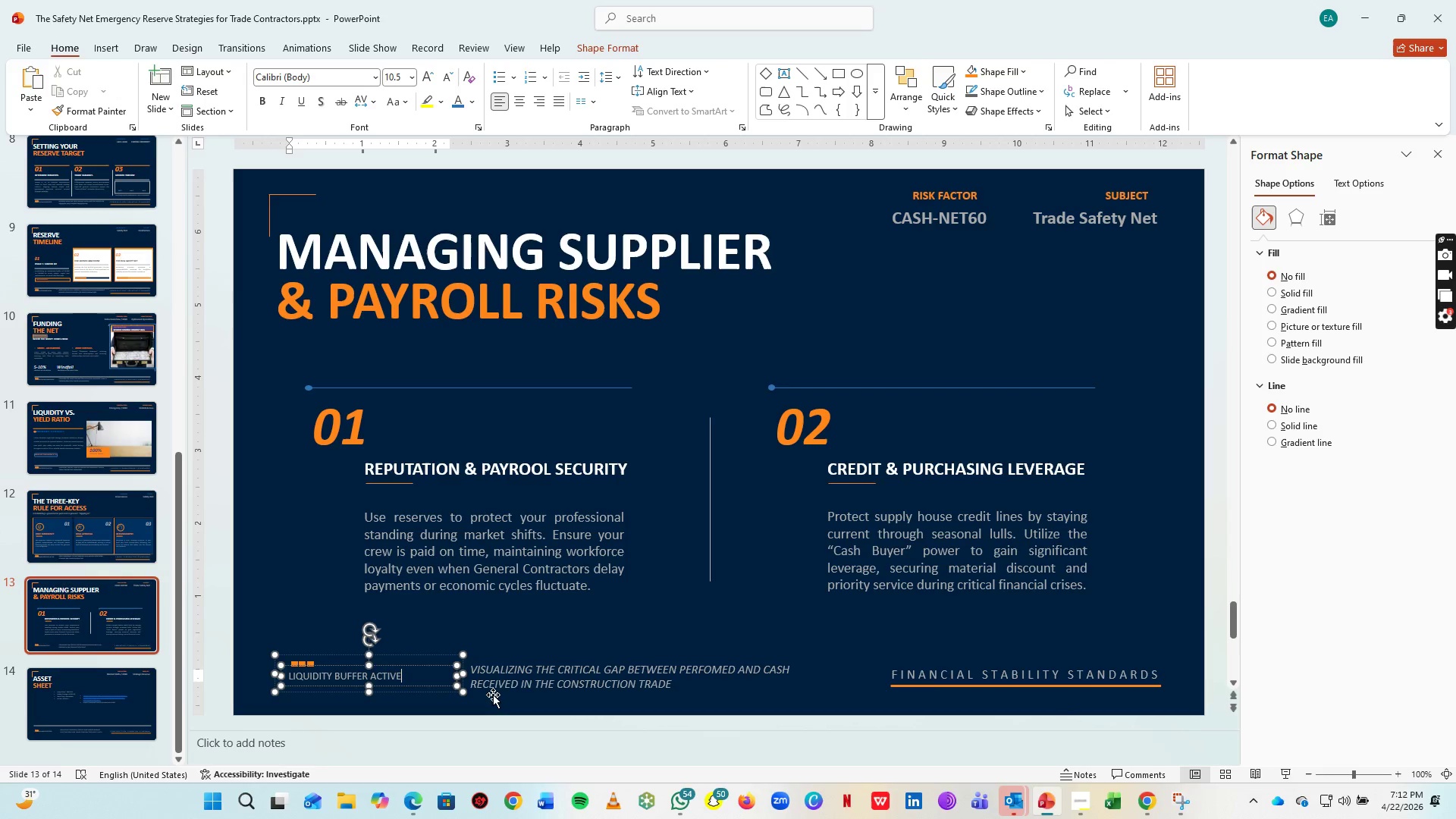 
left_click([524, 680])
 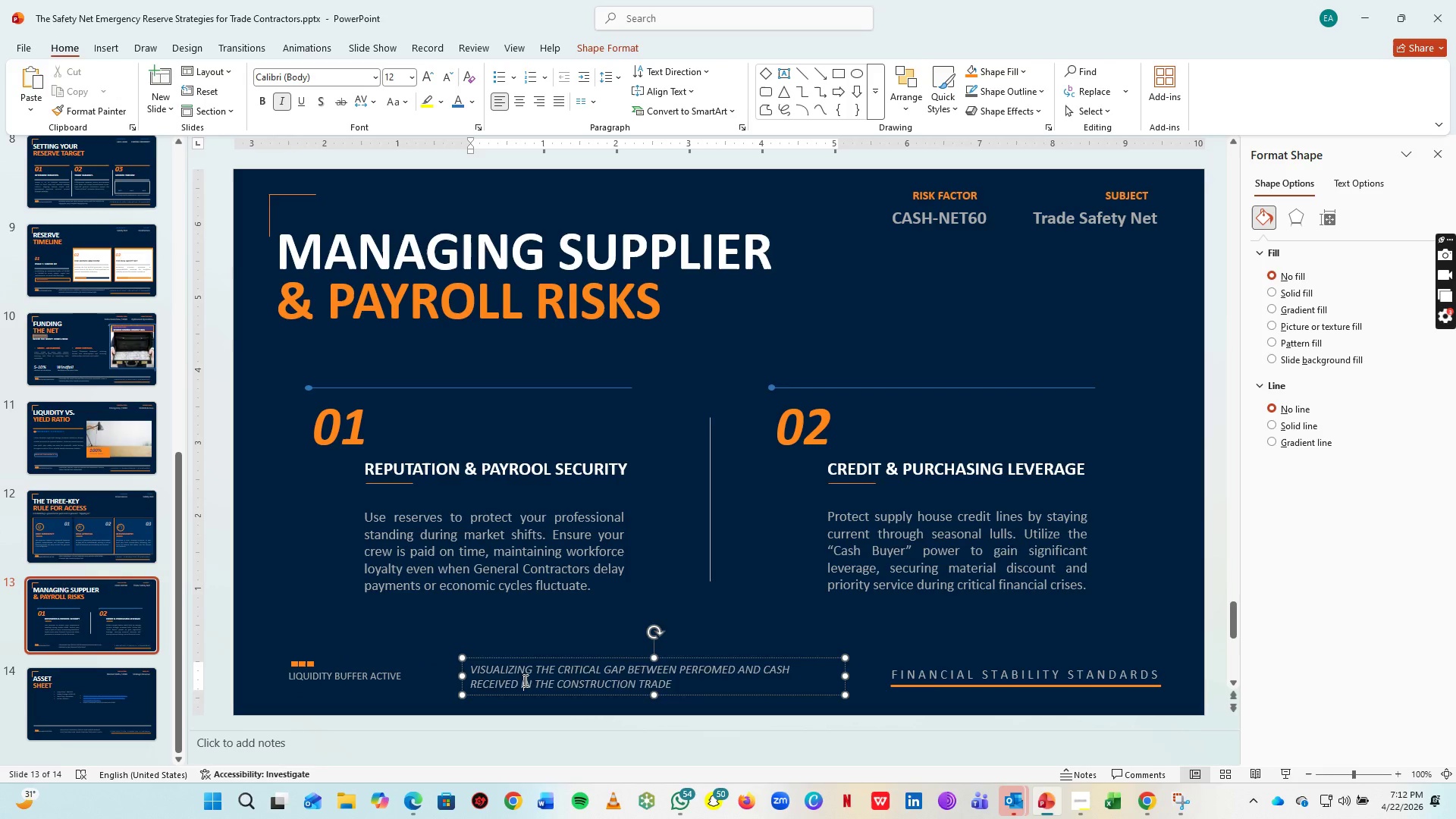 
key(Control+A)
 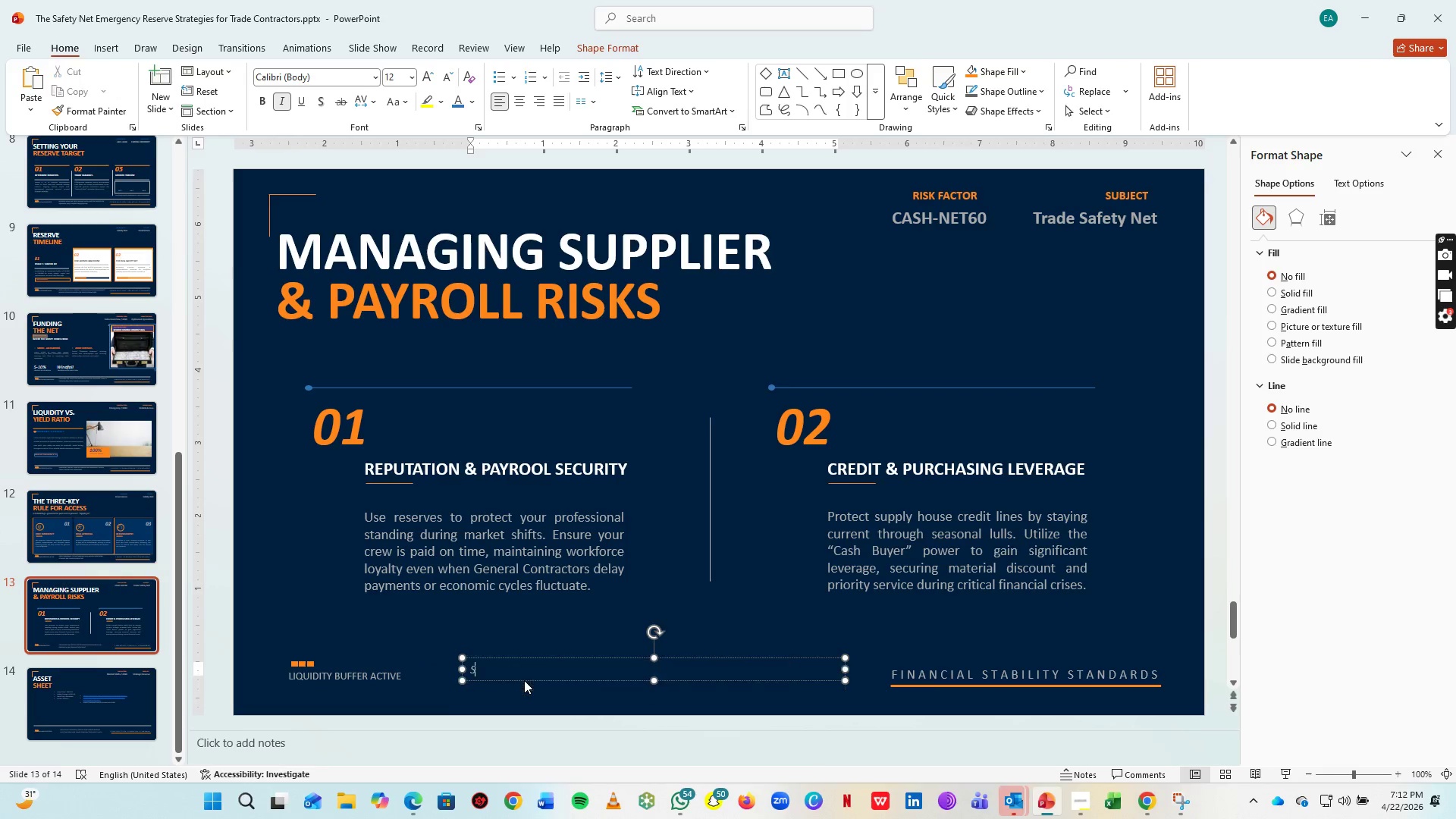 
type(STRATEGIC RESERVES FUNCTION AS A SFAETY NET TO MAINTAIN OPERATIONAL INTEGRITY DURING DISRUPTIVE PAYMENT CYCLES)
 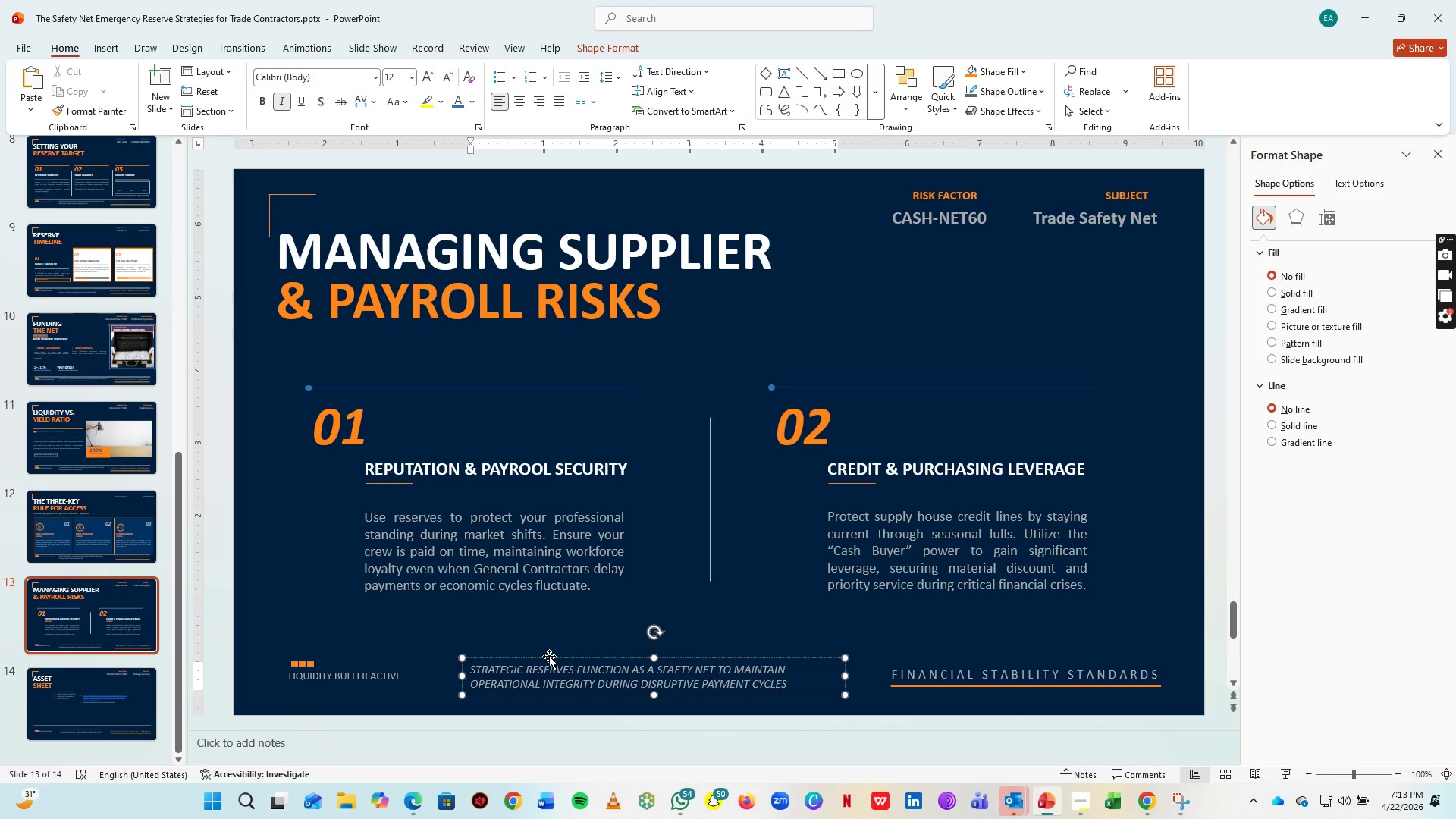 
key(Period)
 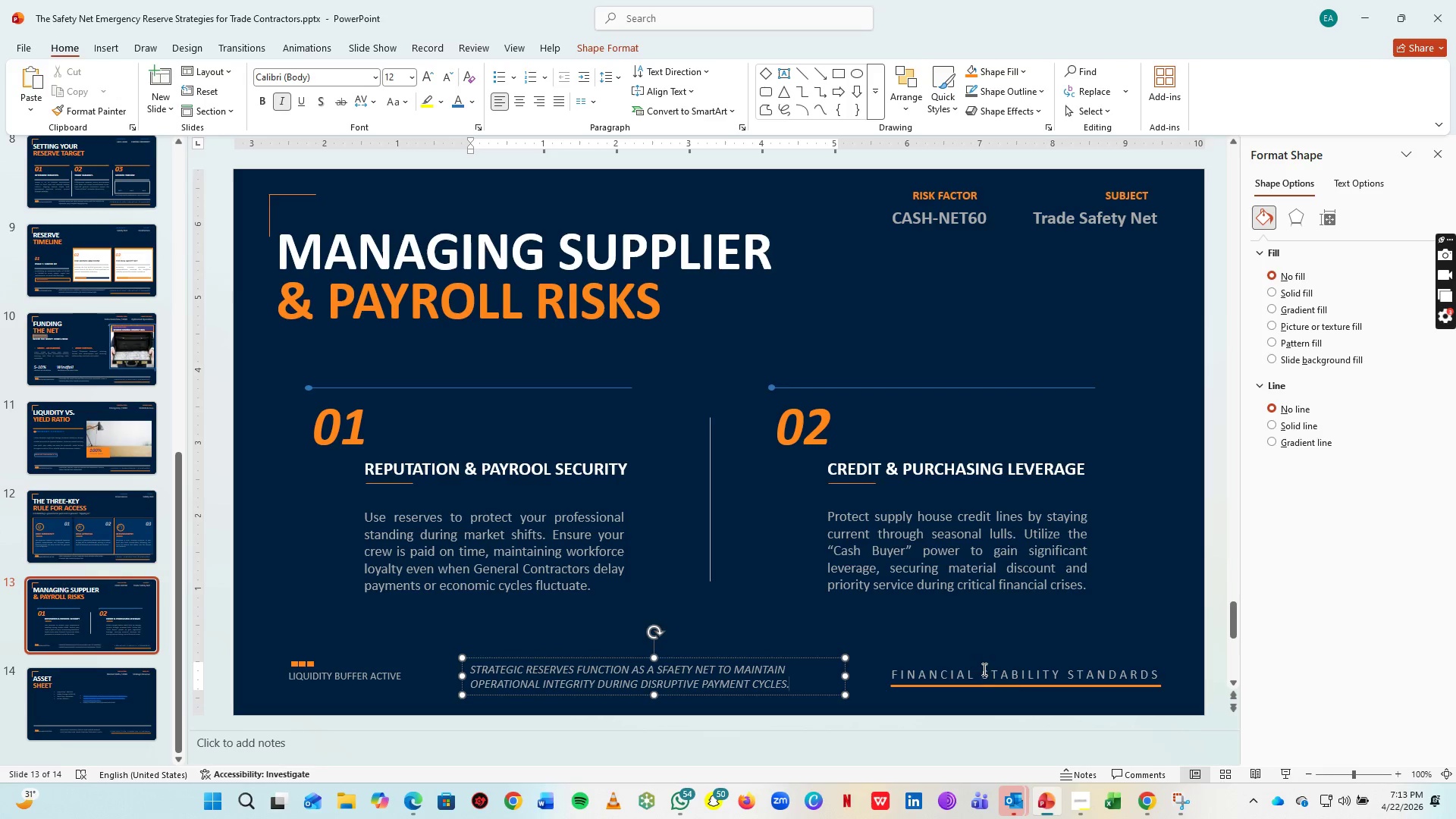 
left_click([983, 669])
 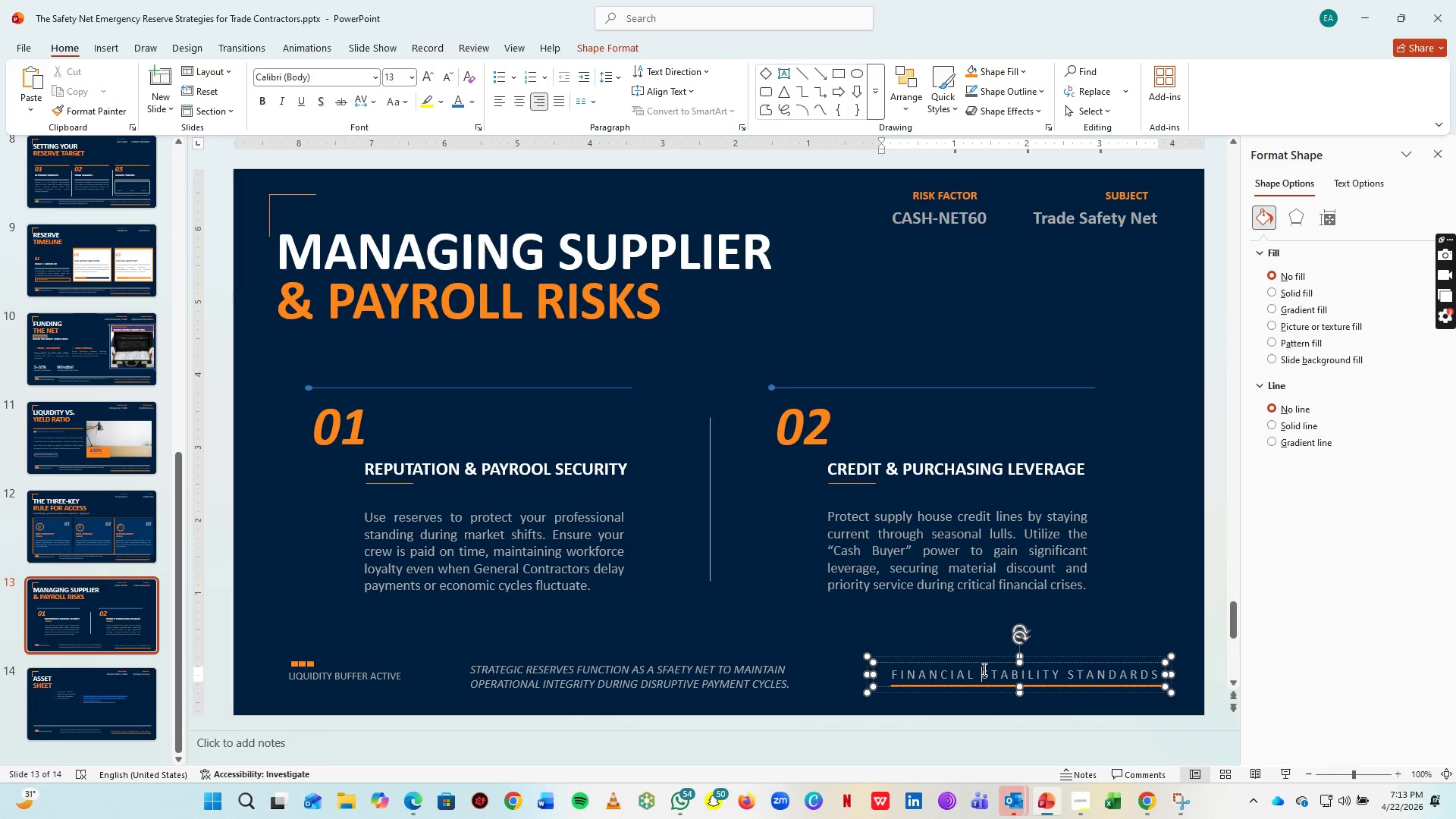 
key(Control+A)
 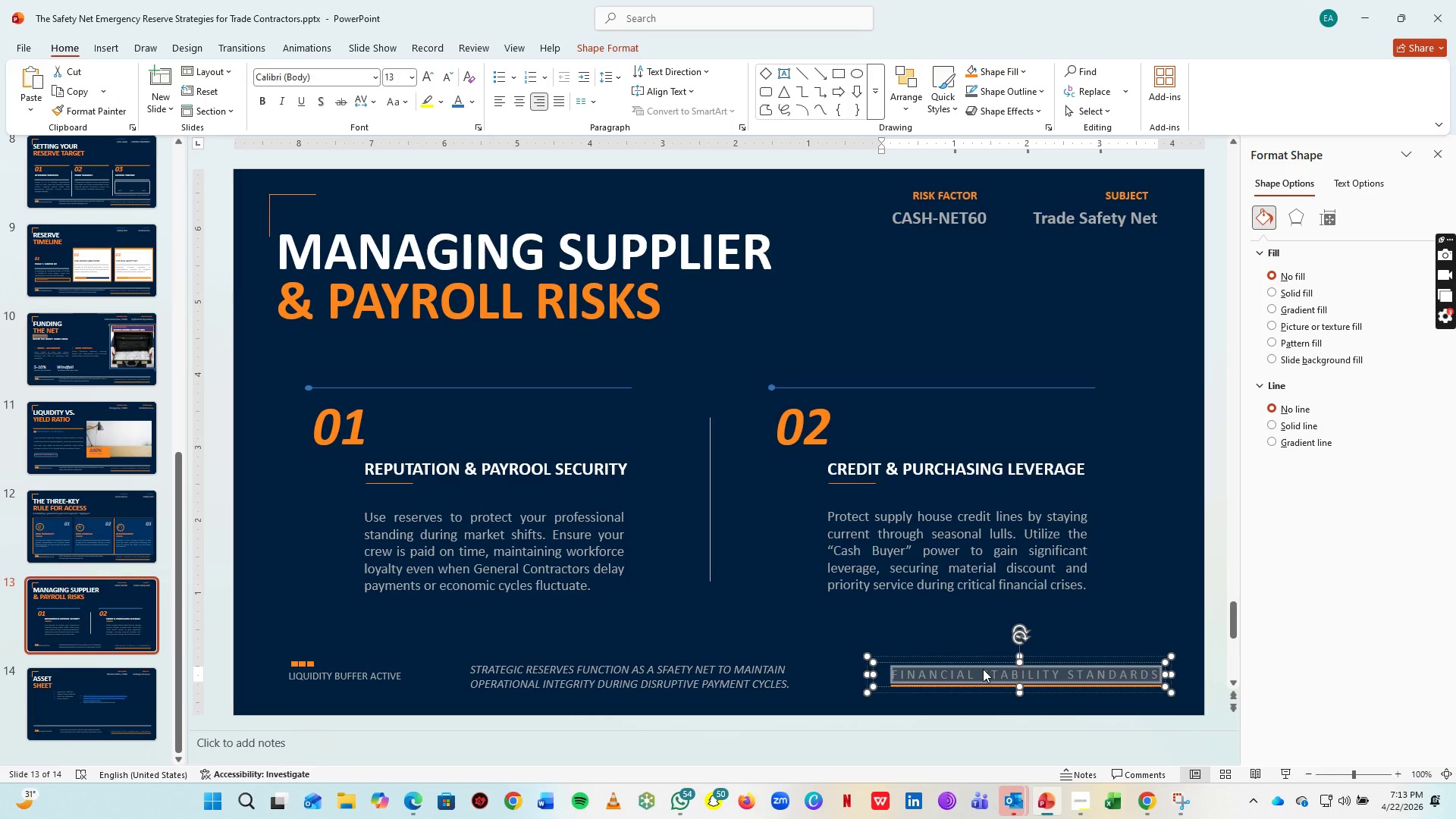 
key(S)
 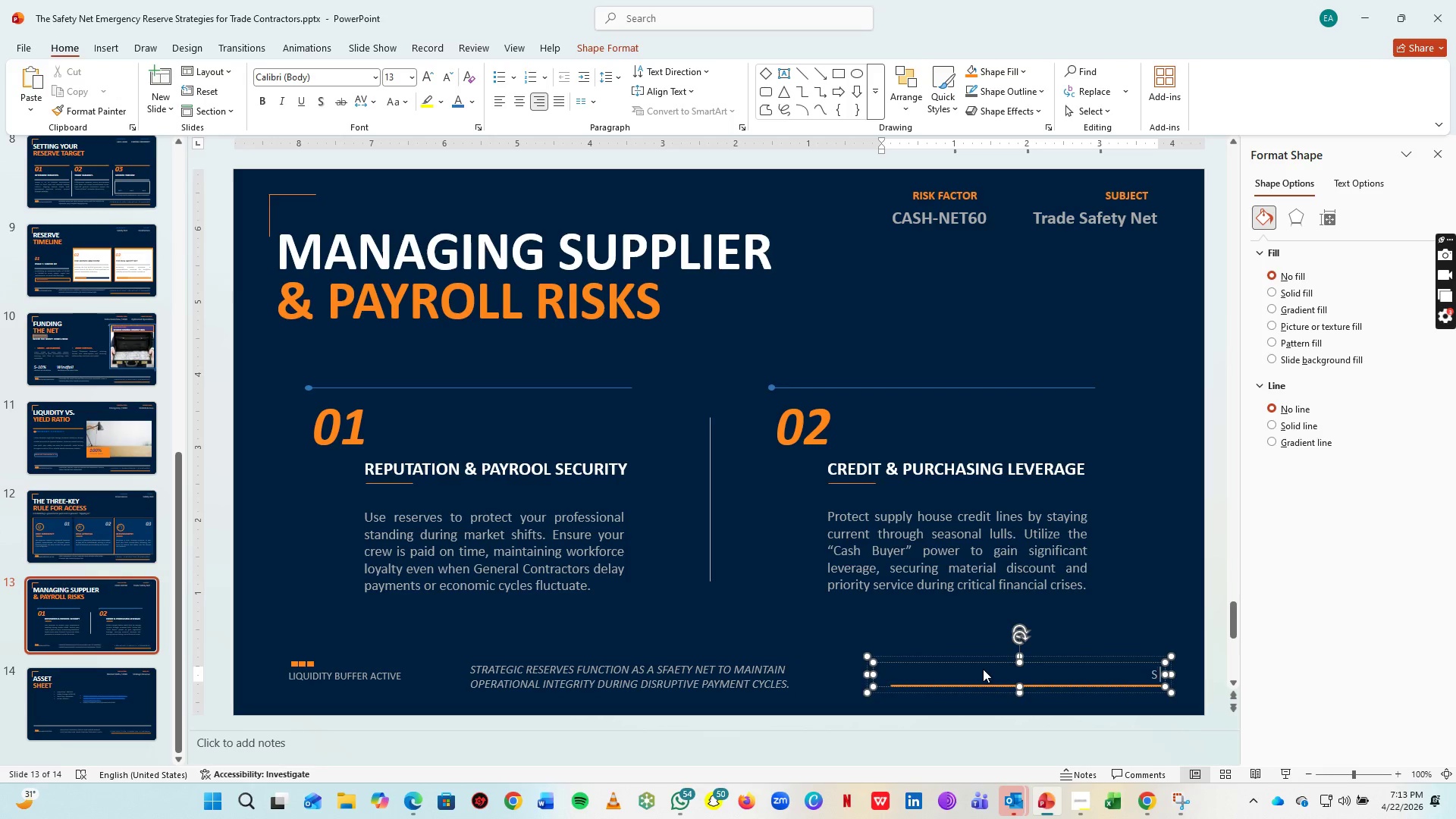 
key(Space)
 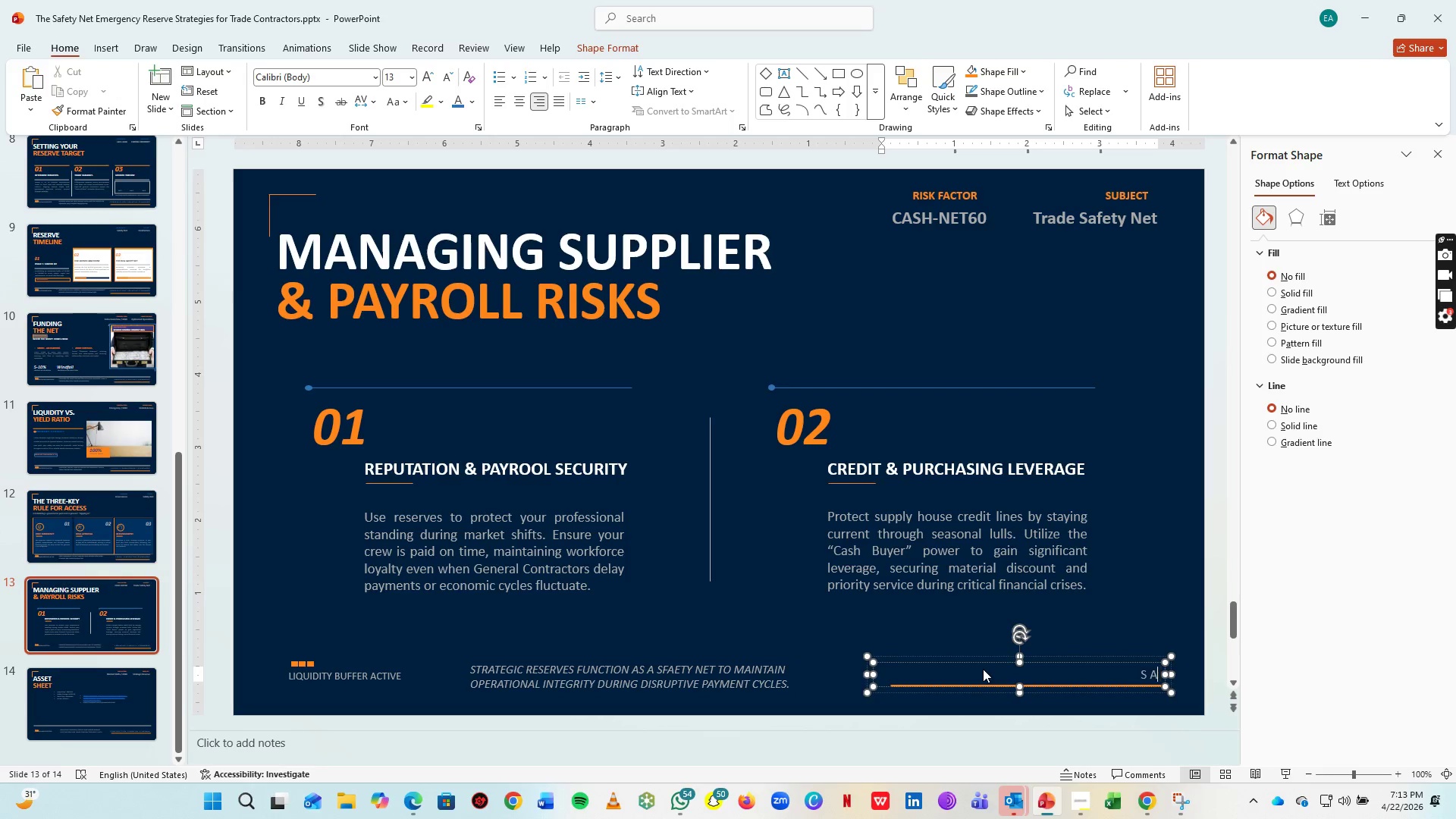 
key(A)
 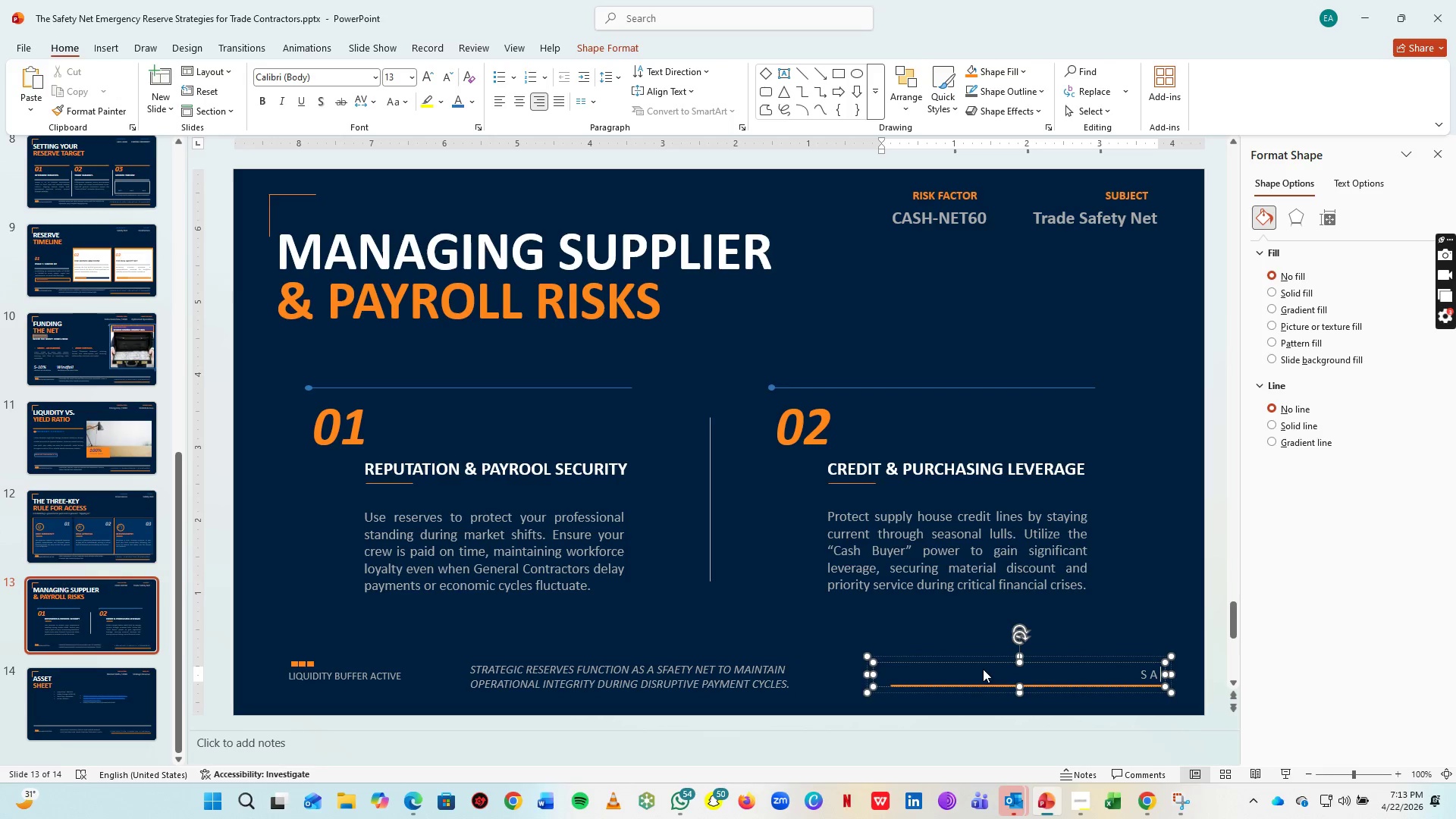 
key(Space)
 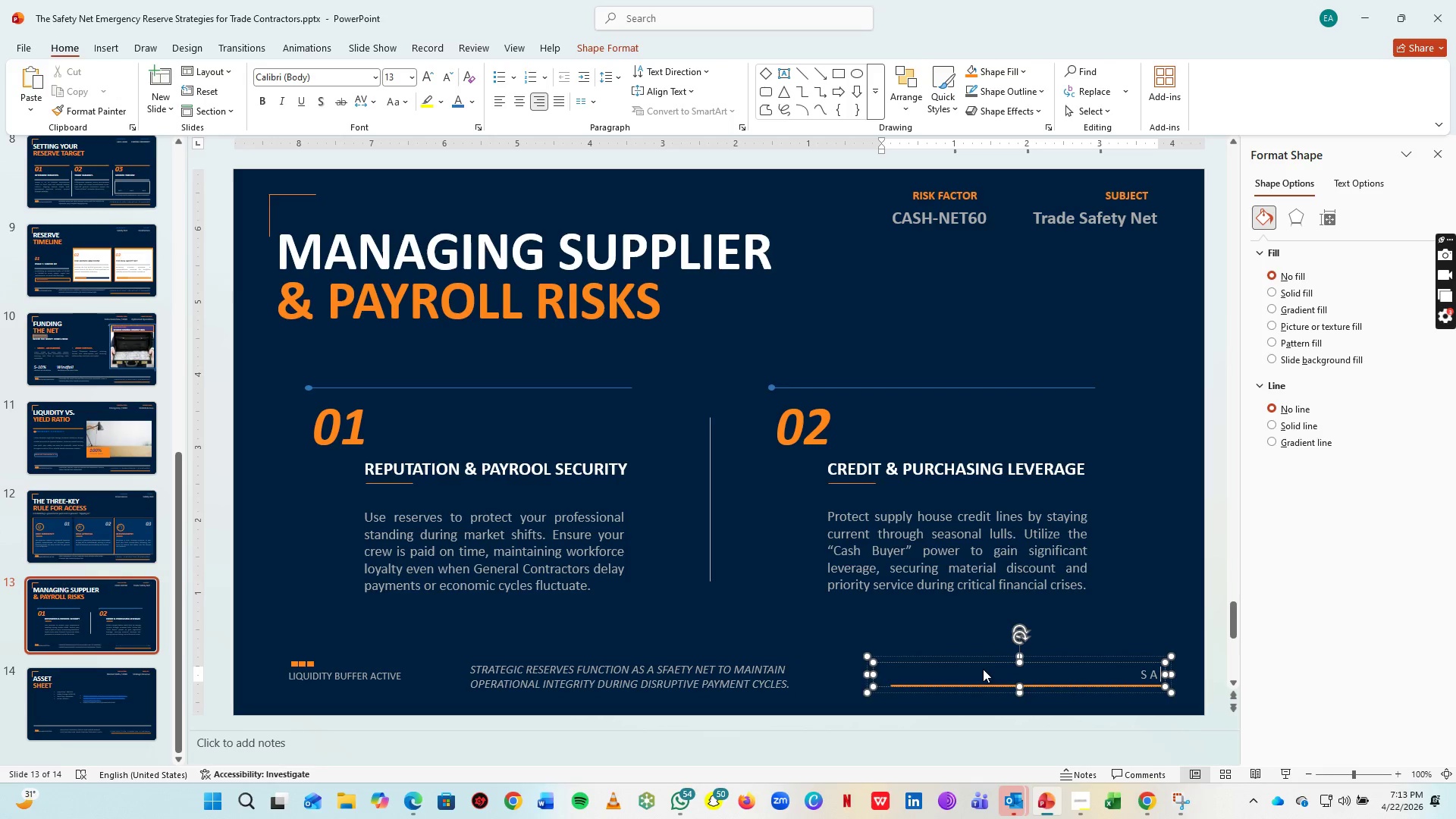 
key(F)
 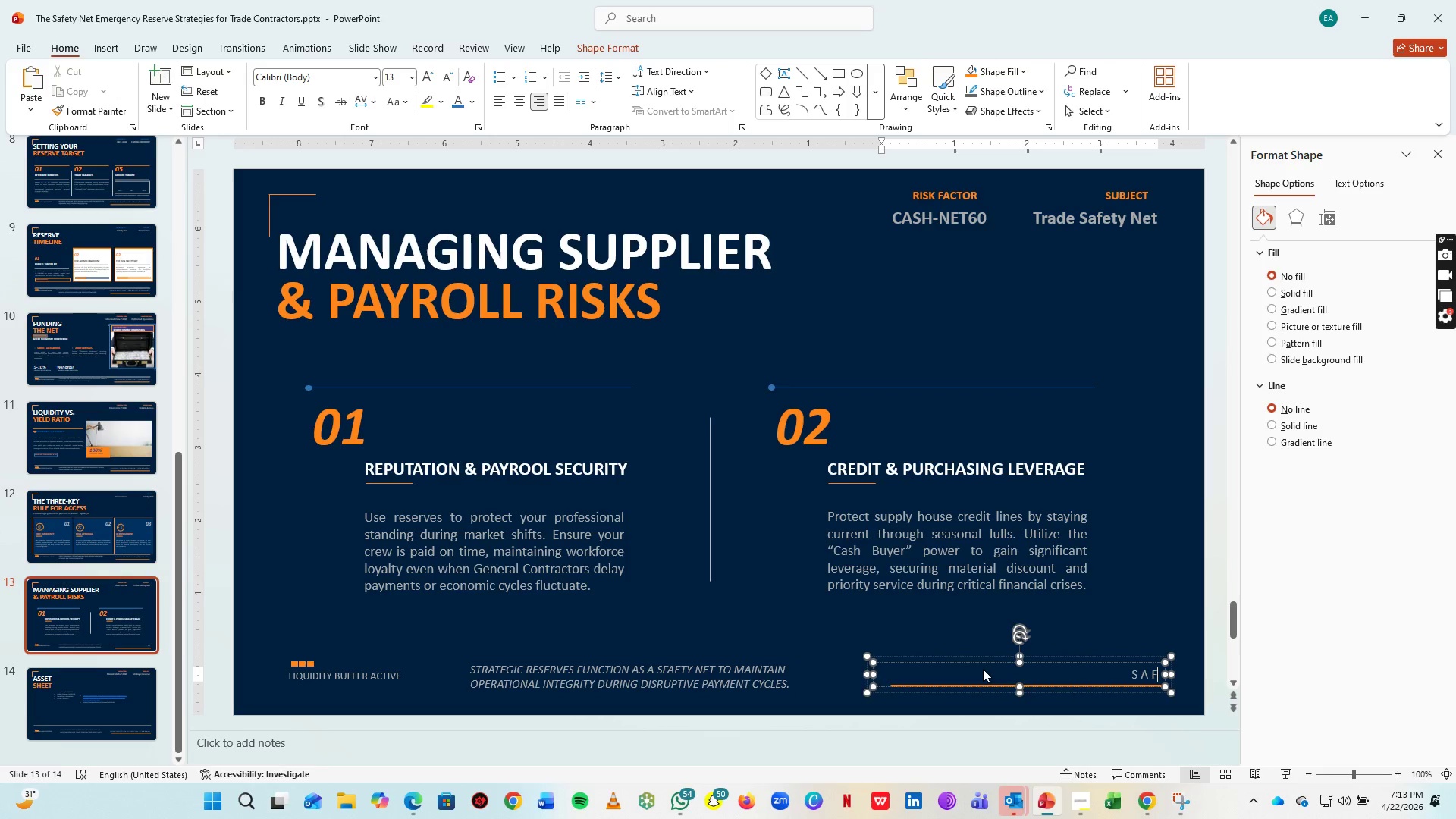 
key(Space)
 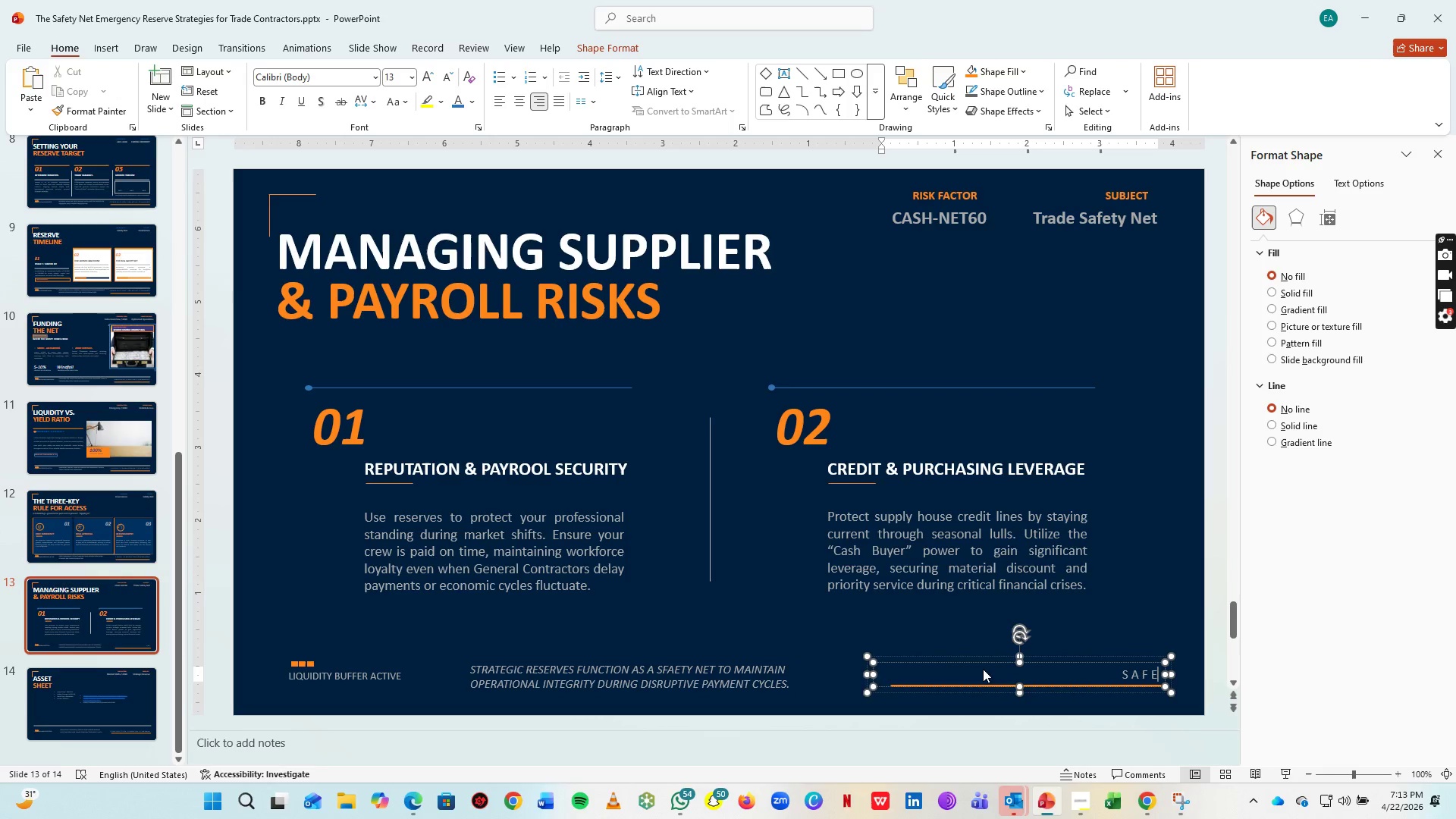 
key(E)
 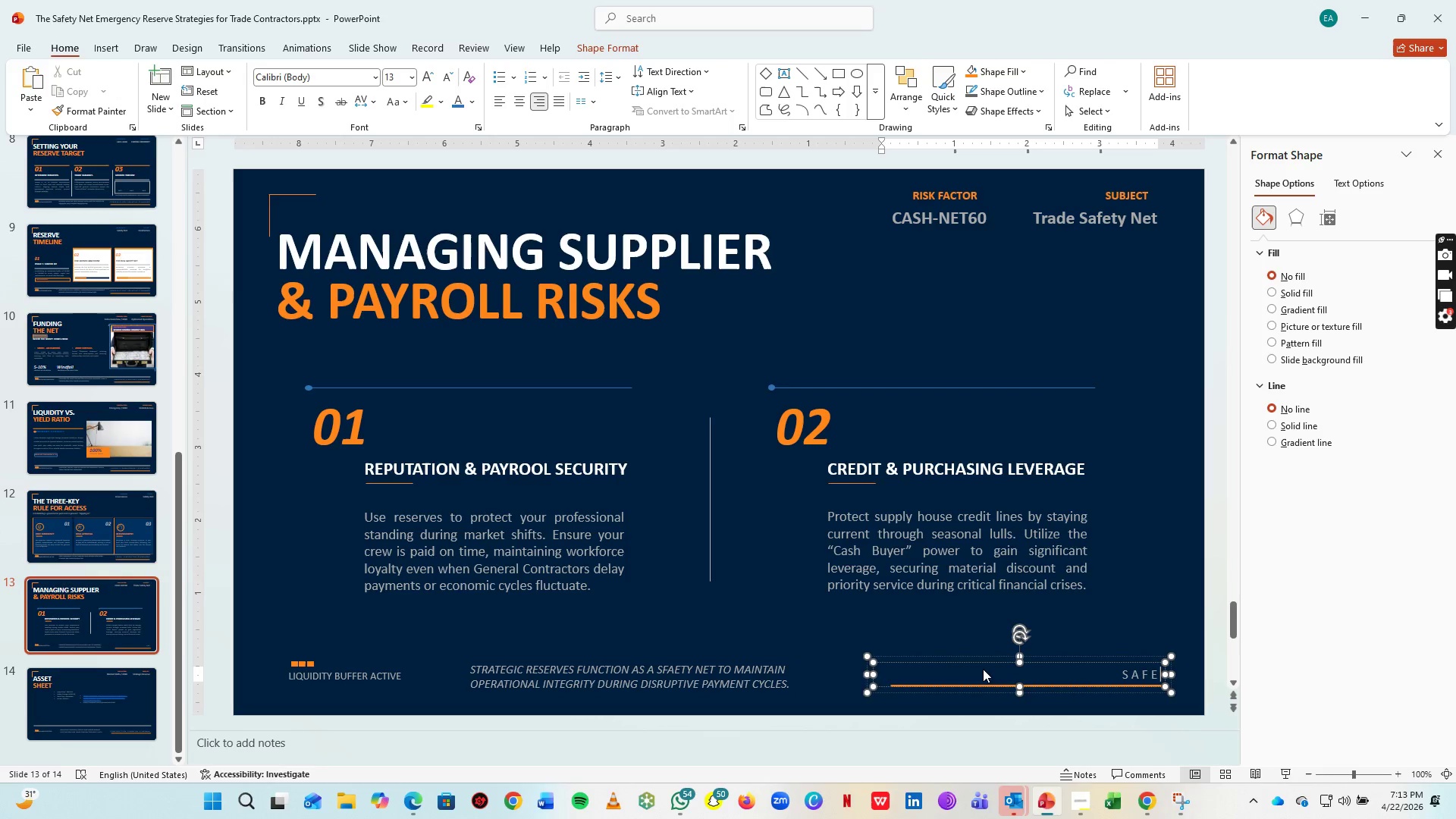 
key(Space)
 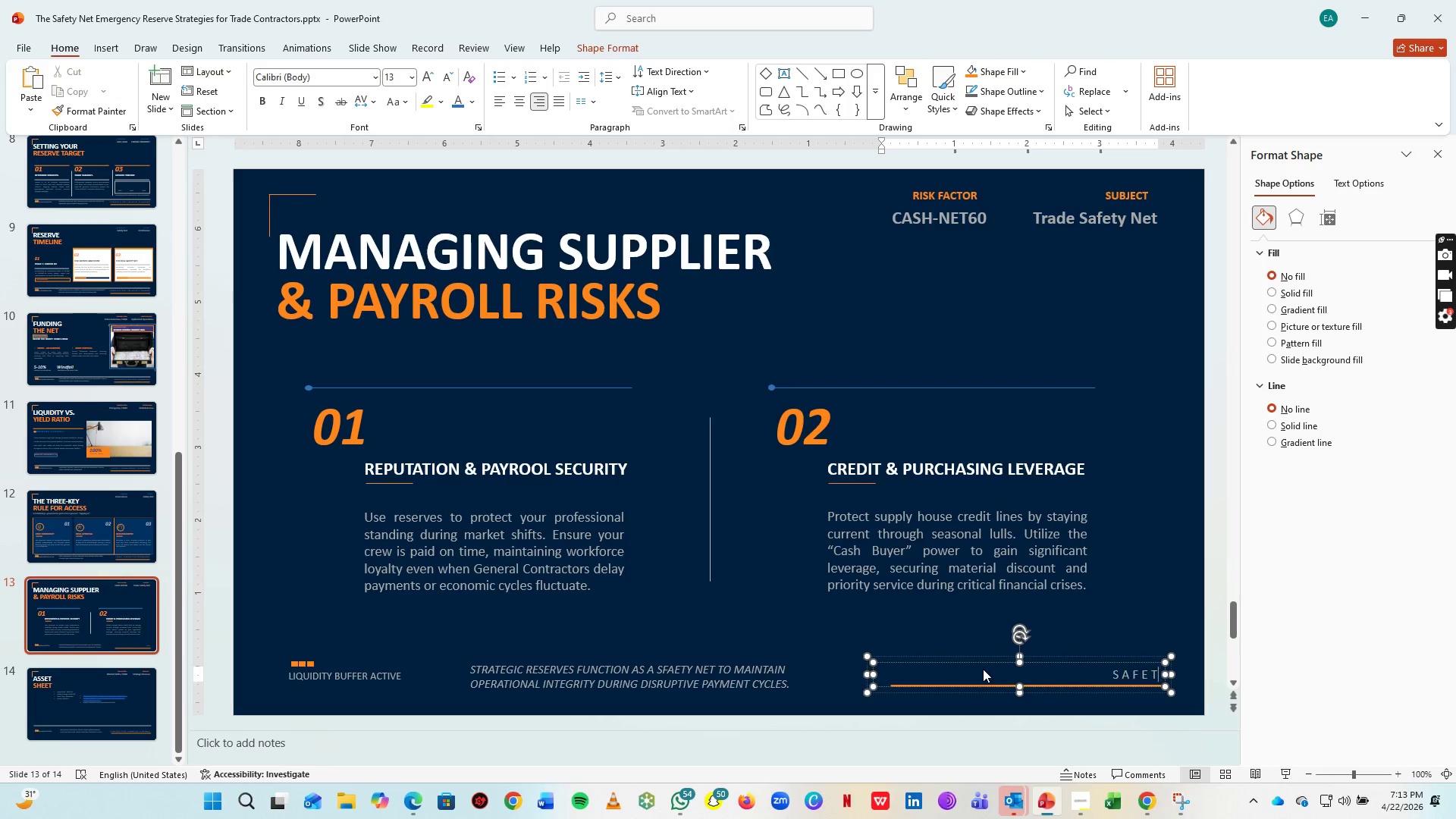 
key(T)
 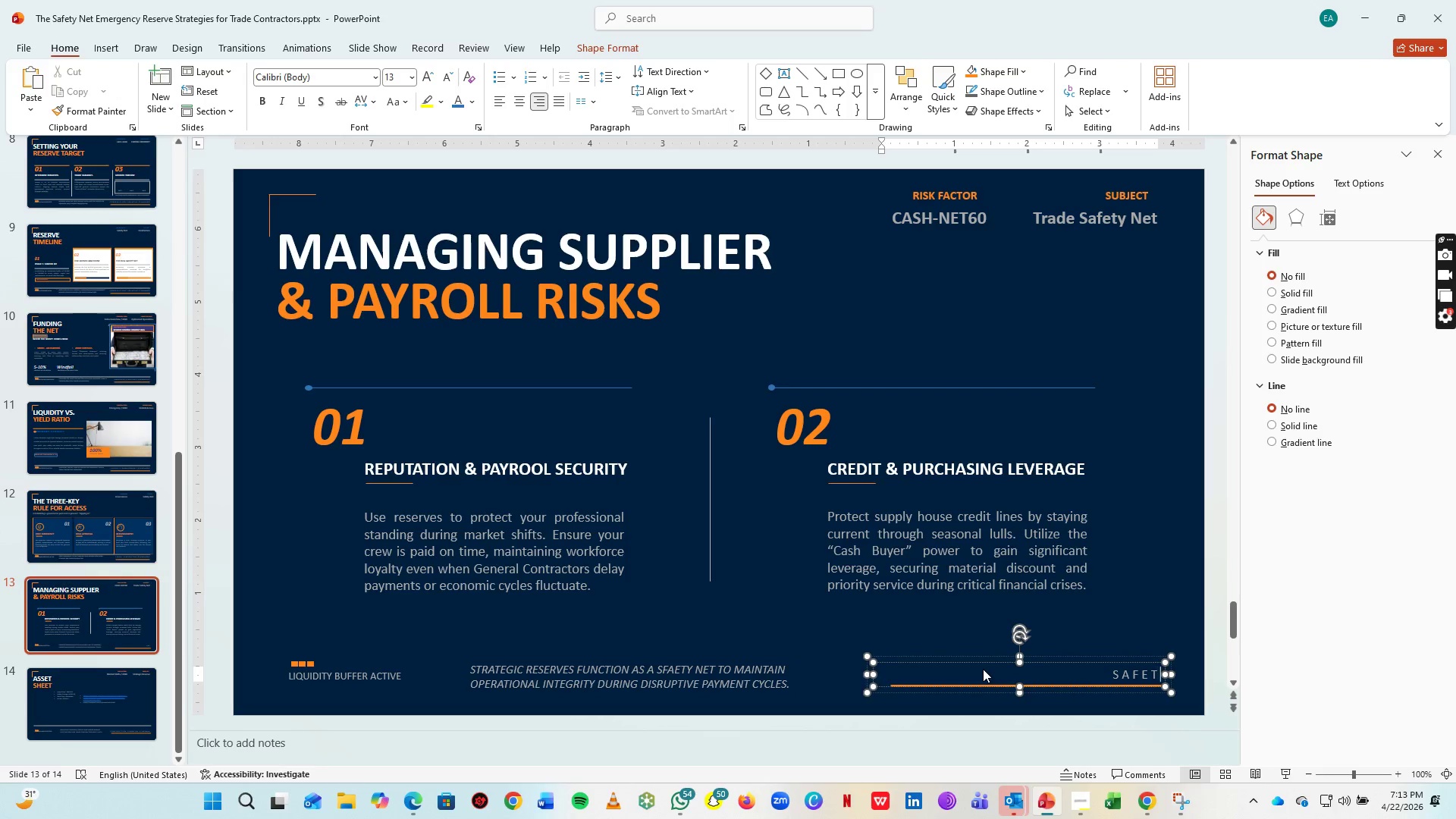 
key(Space)
 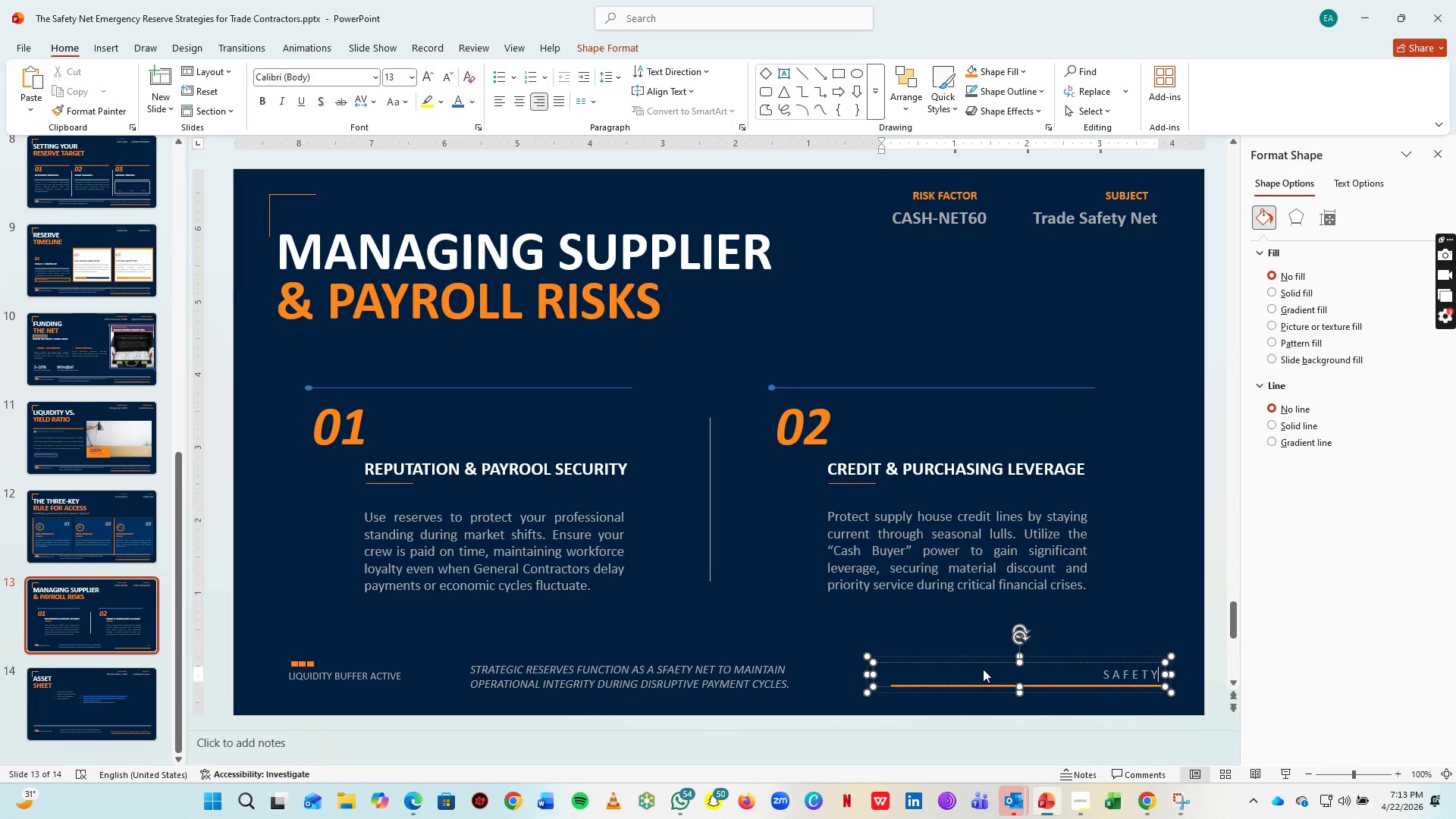 
key(Y)
 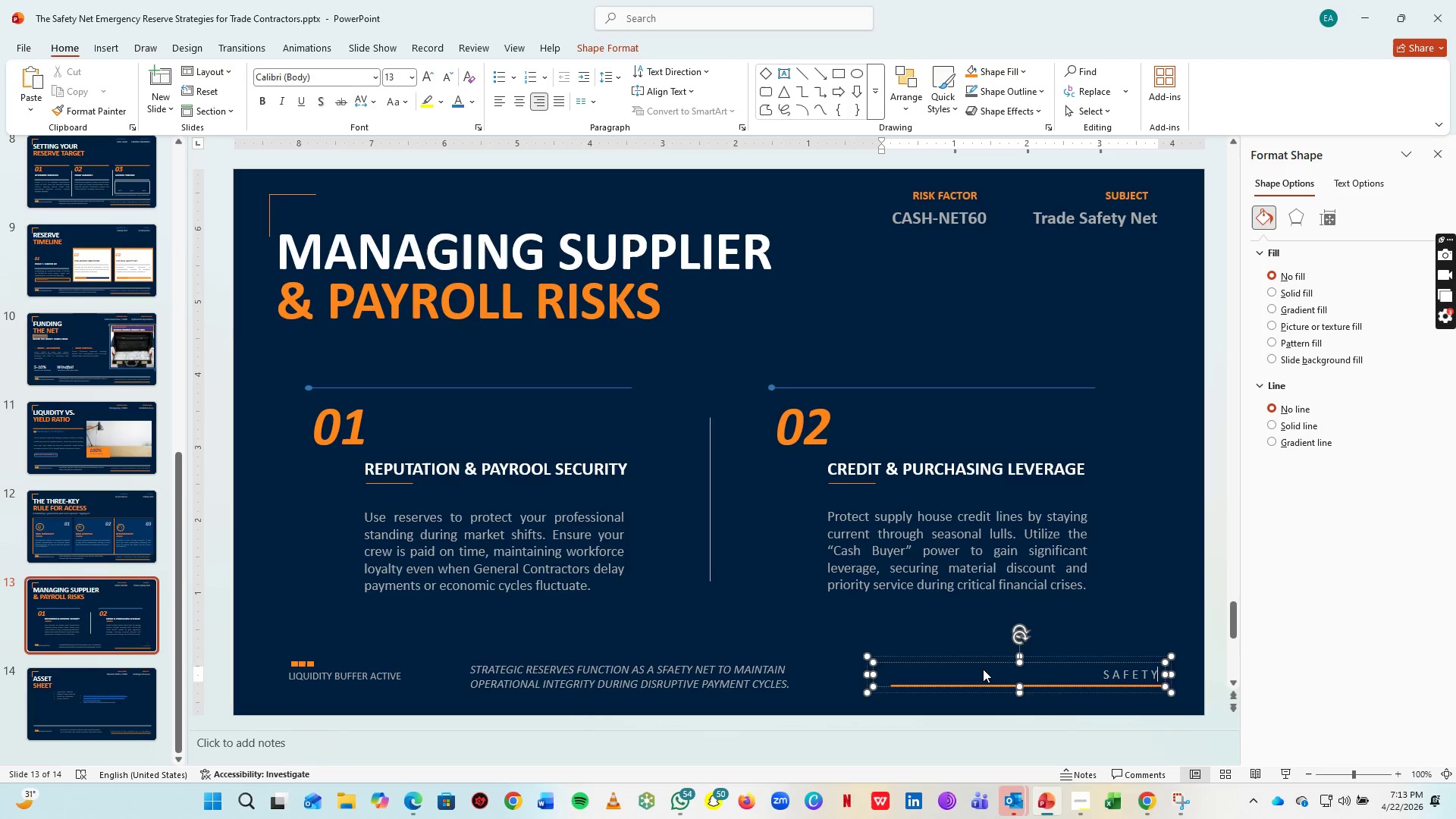 
key(Space)
 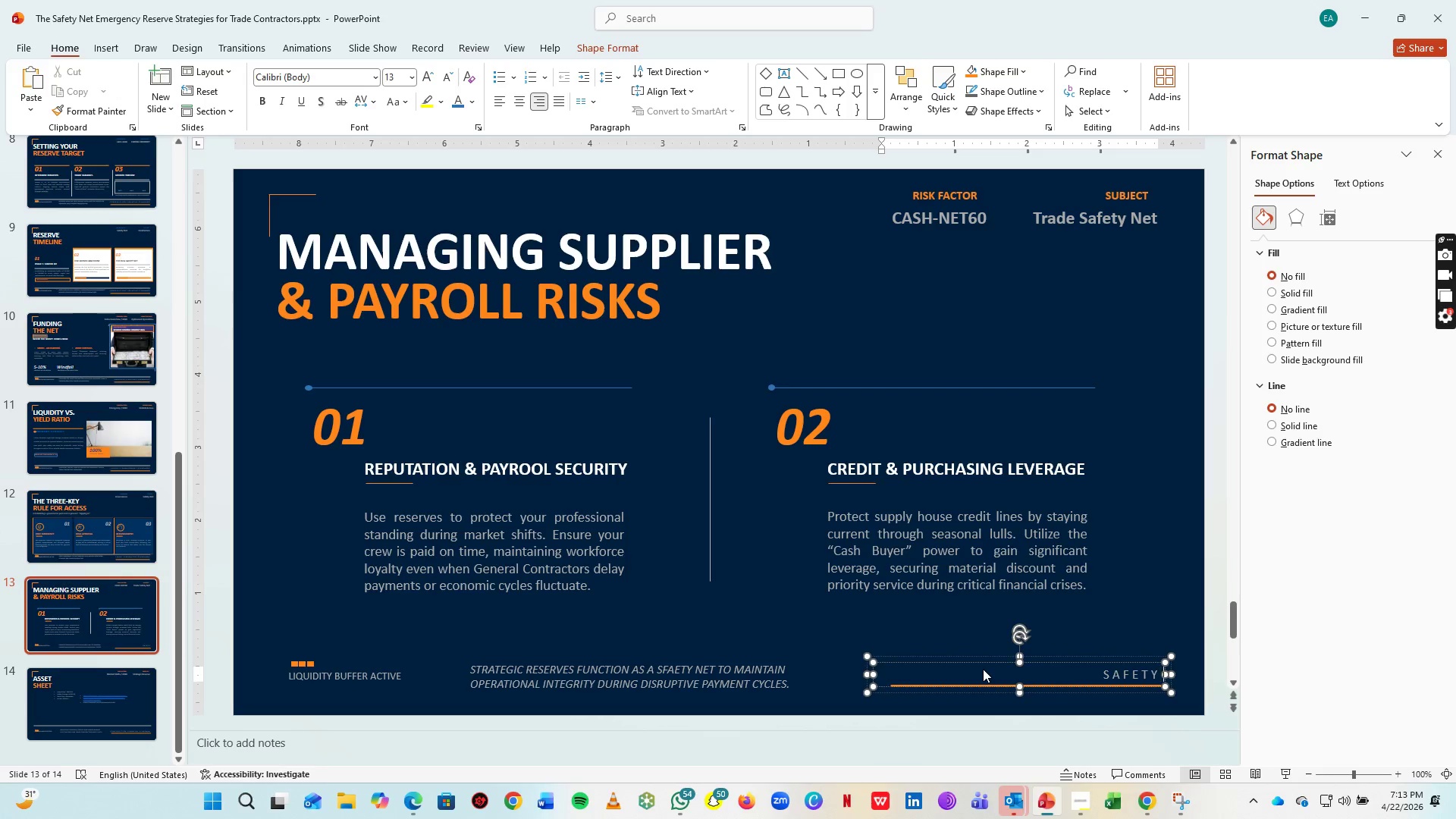 
key(Space)
 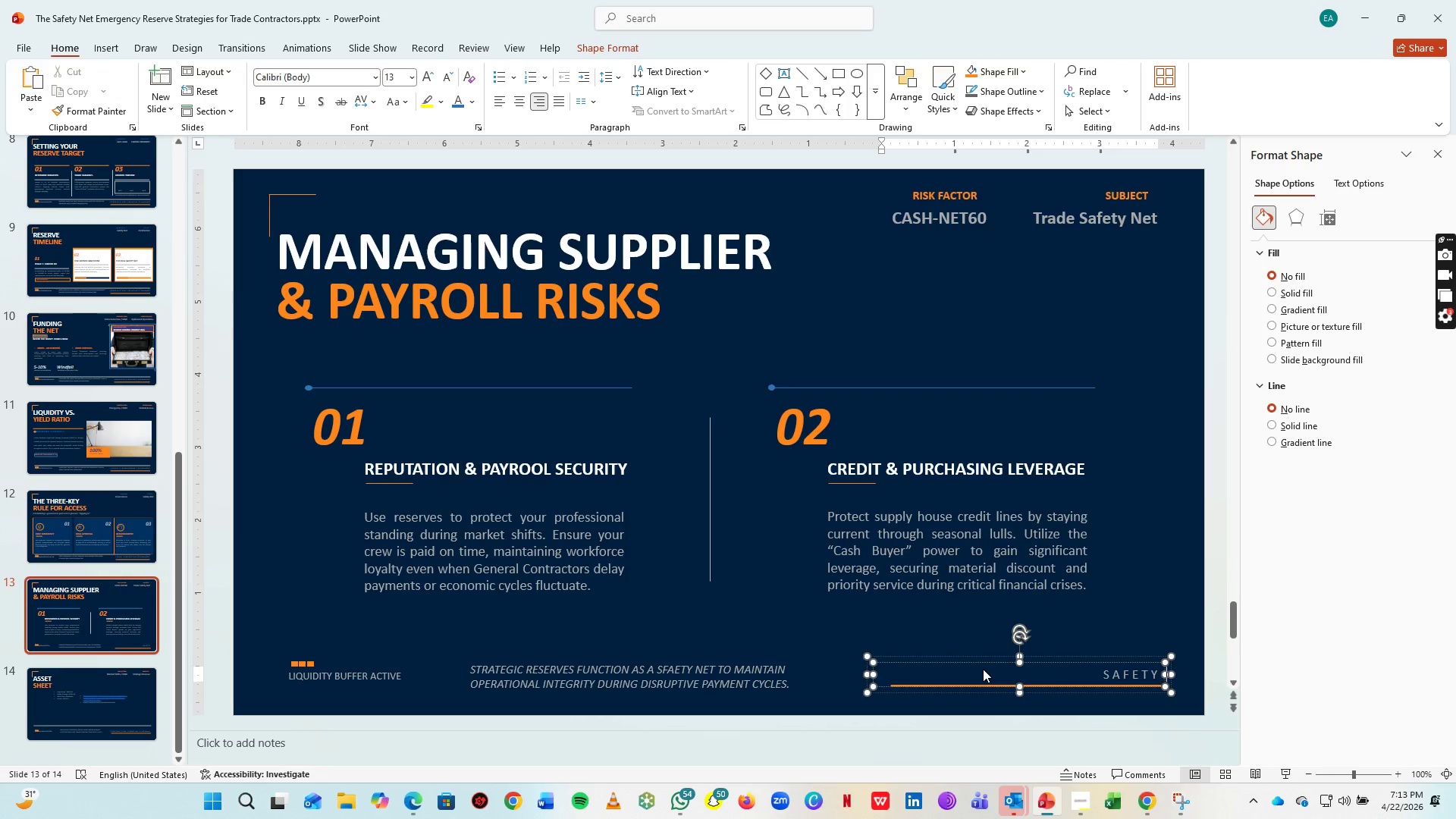 
key(Space)
 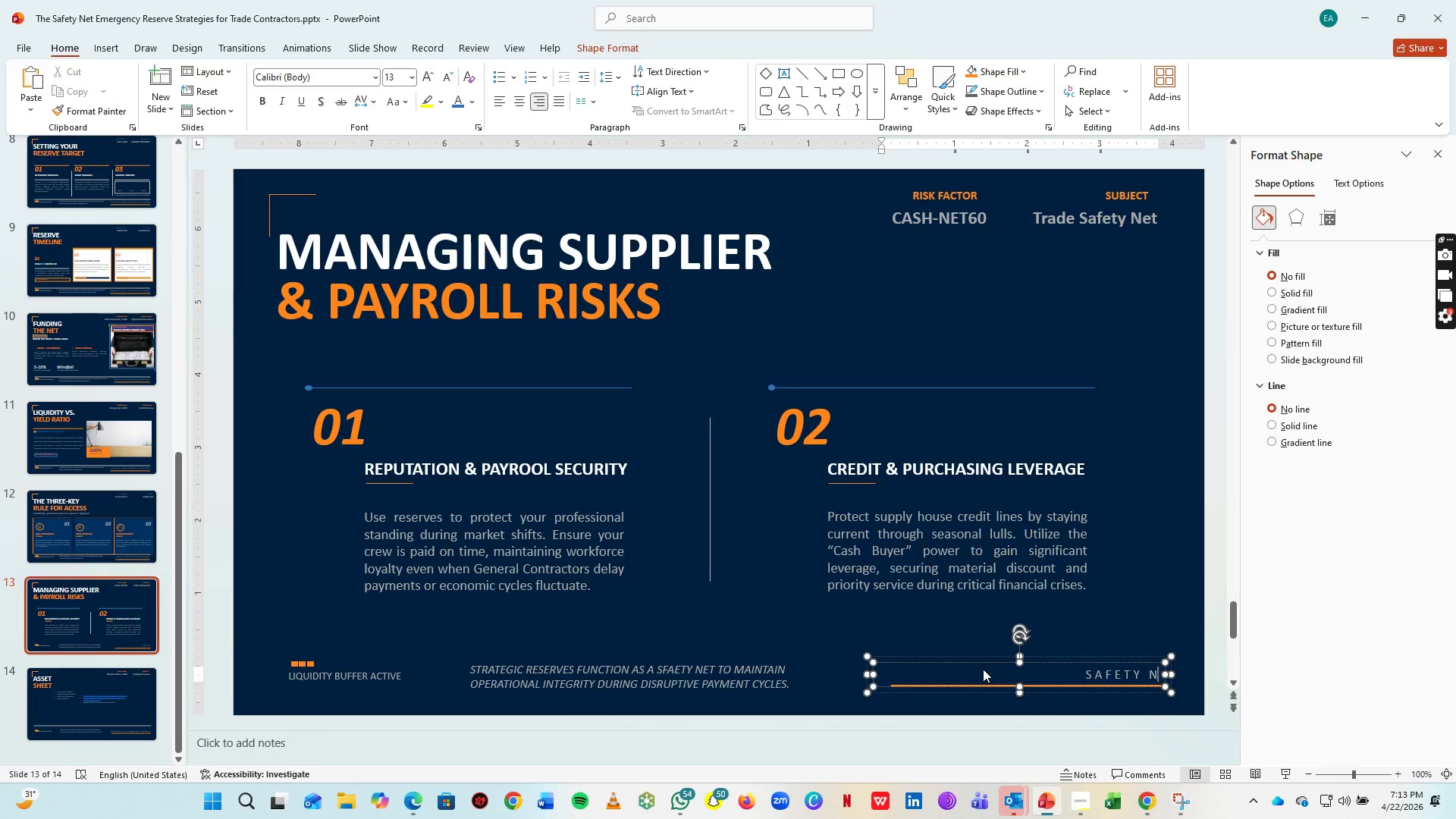 
key(N)
 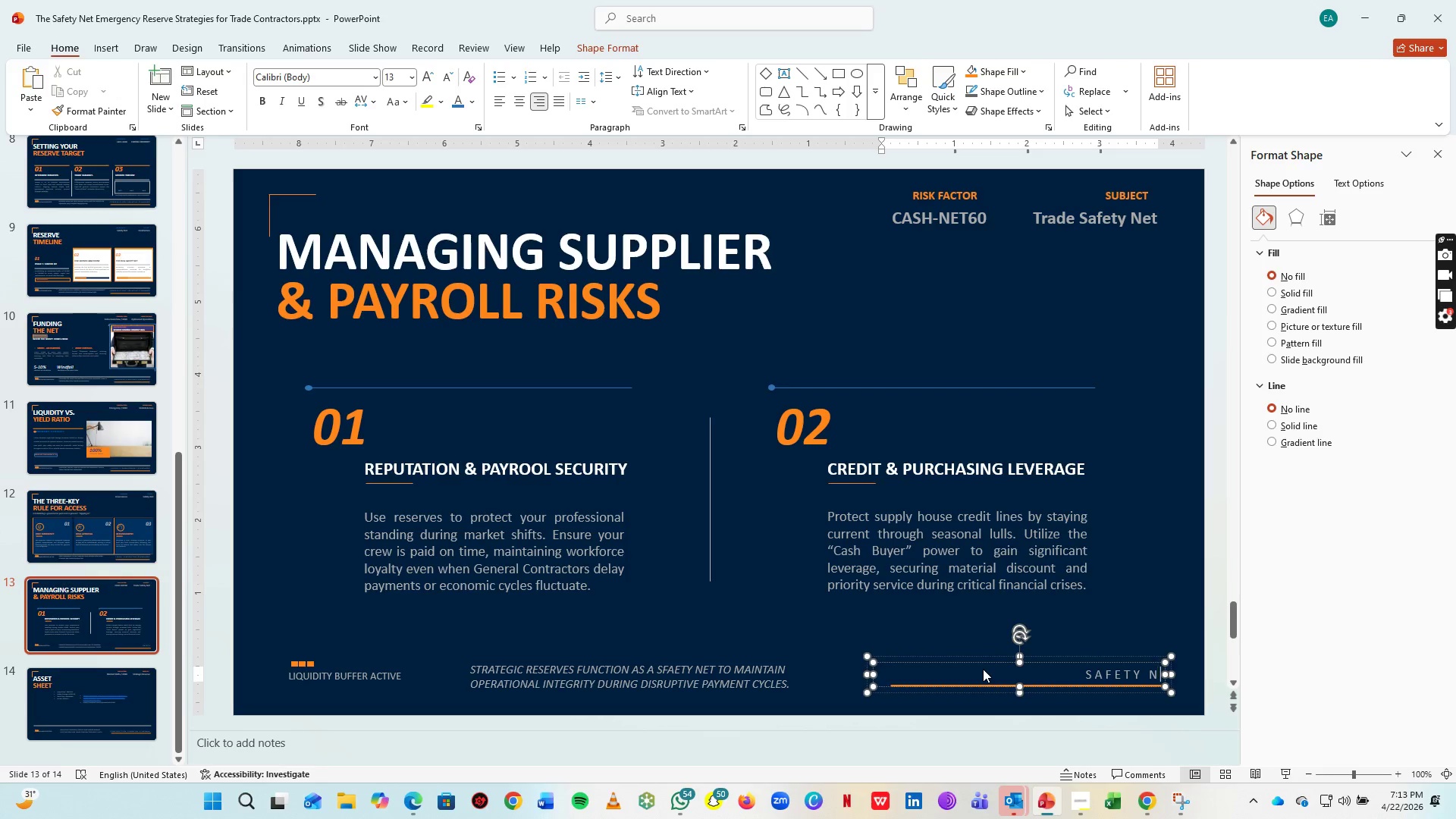 
key(Space)
 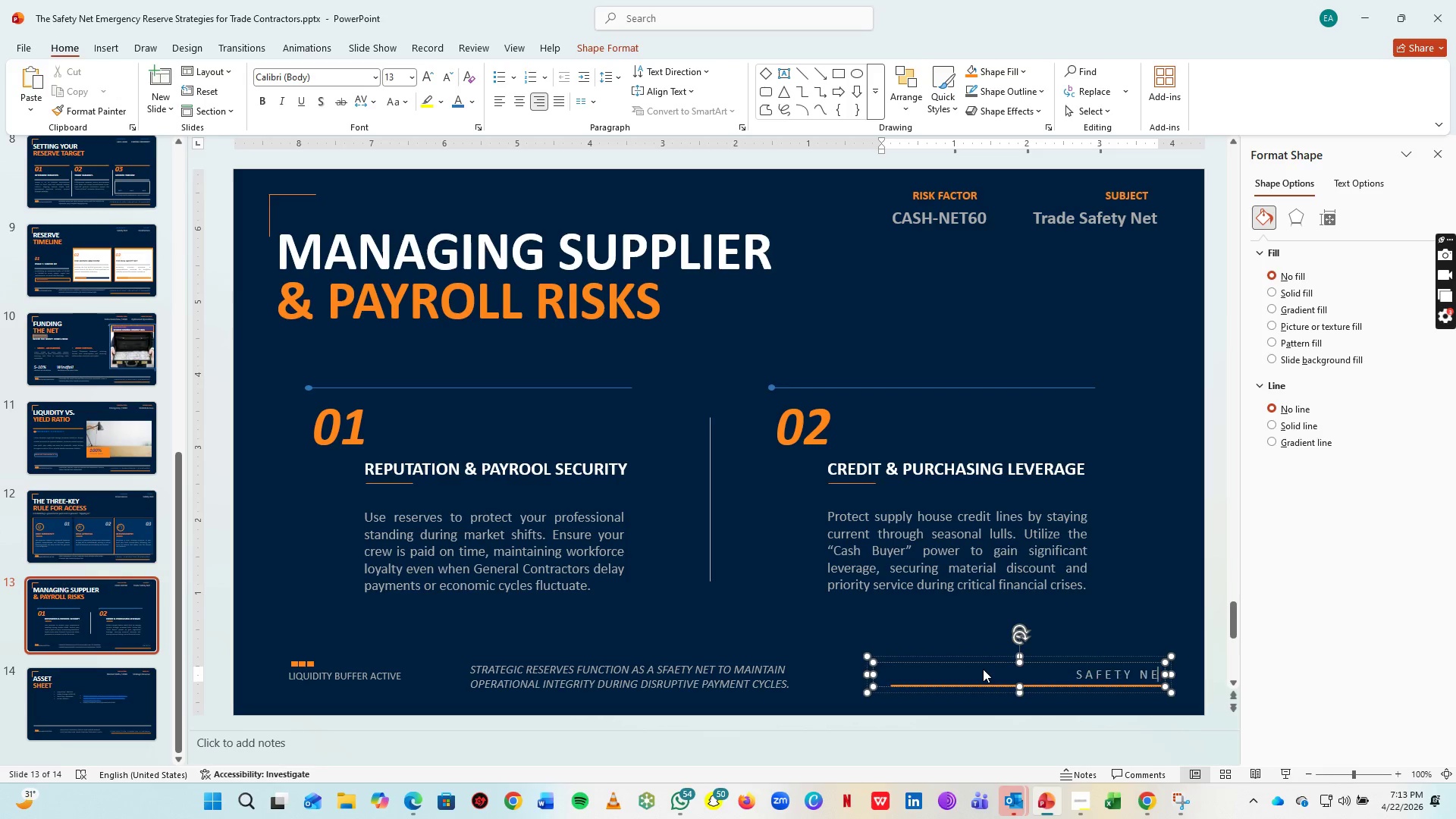 
key(E)
 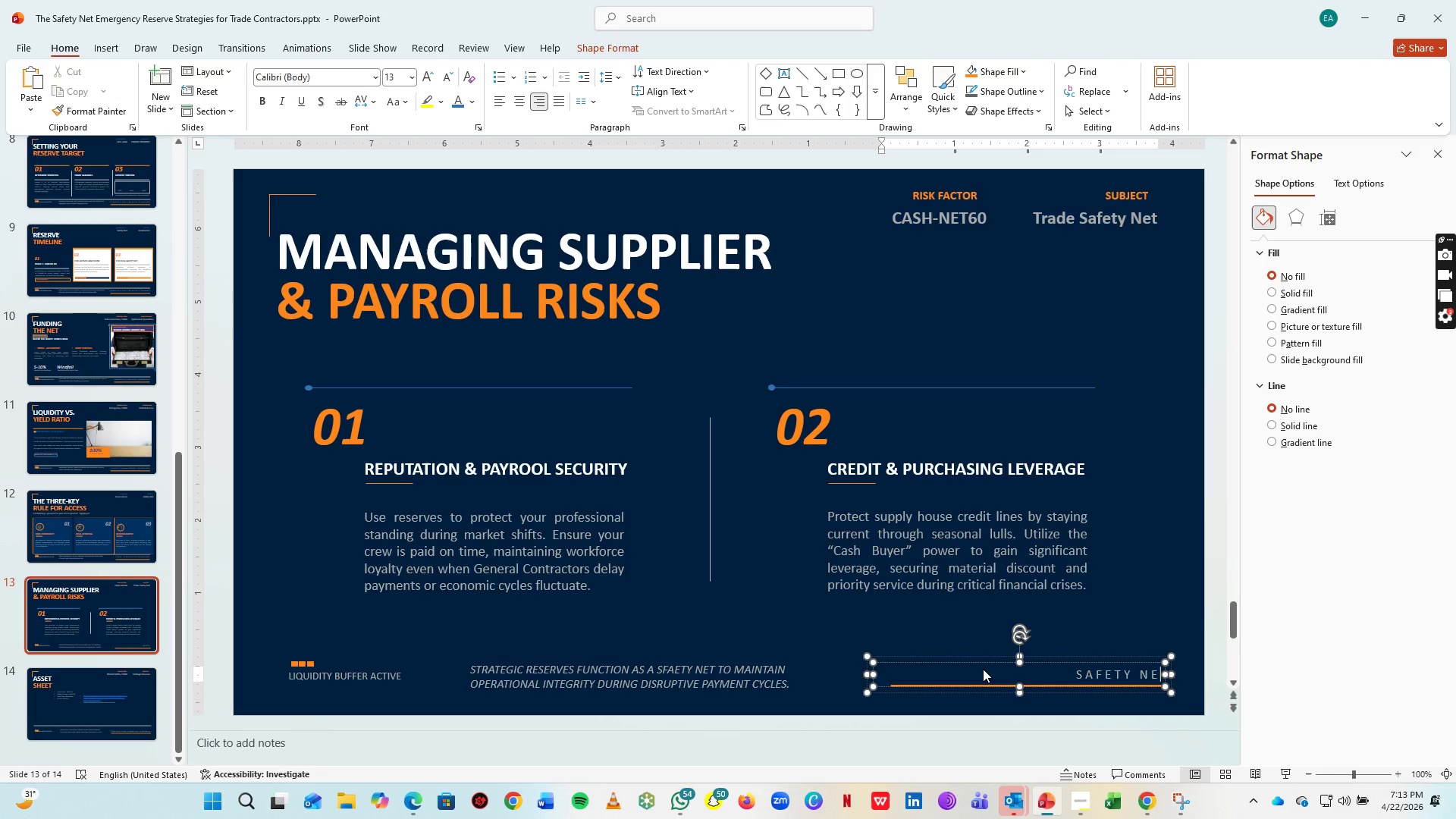 
key(Space)
 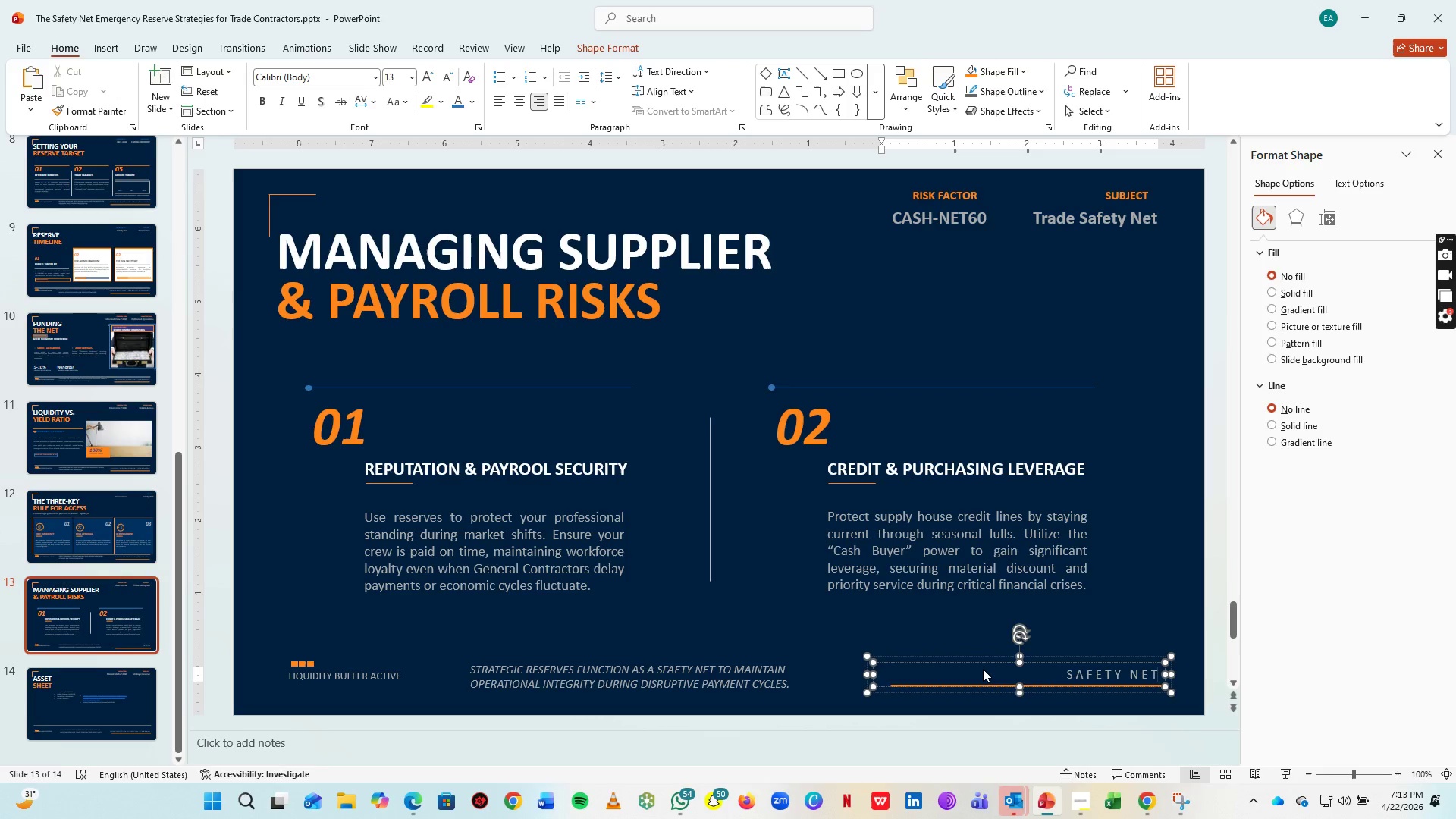 
key(T)
 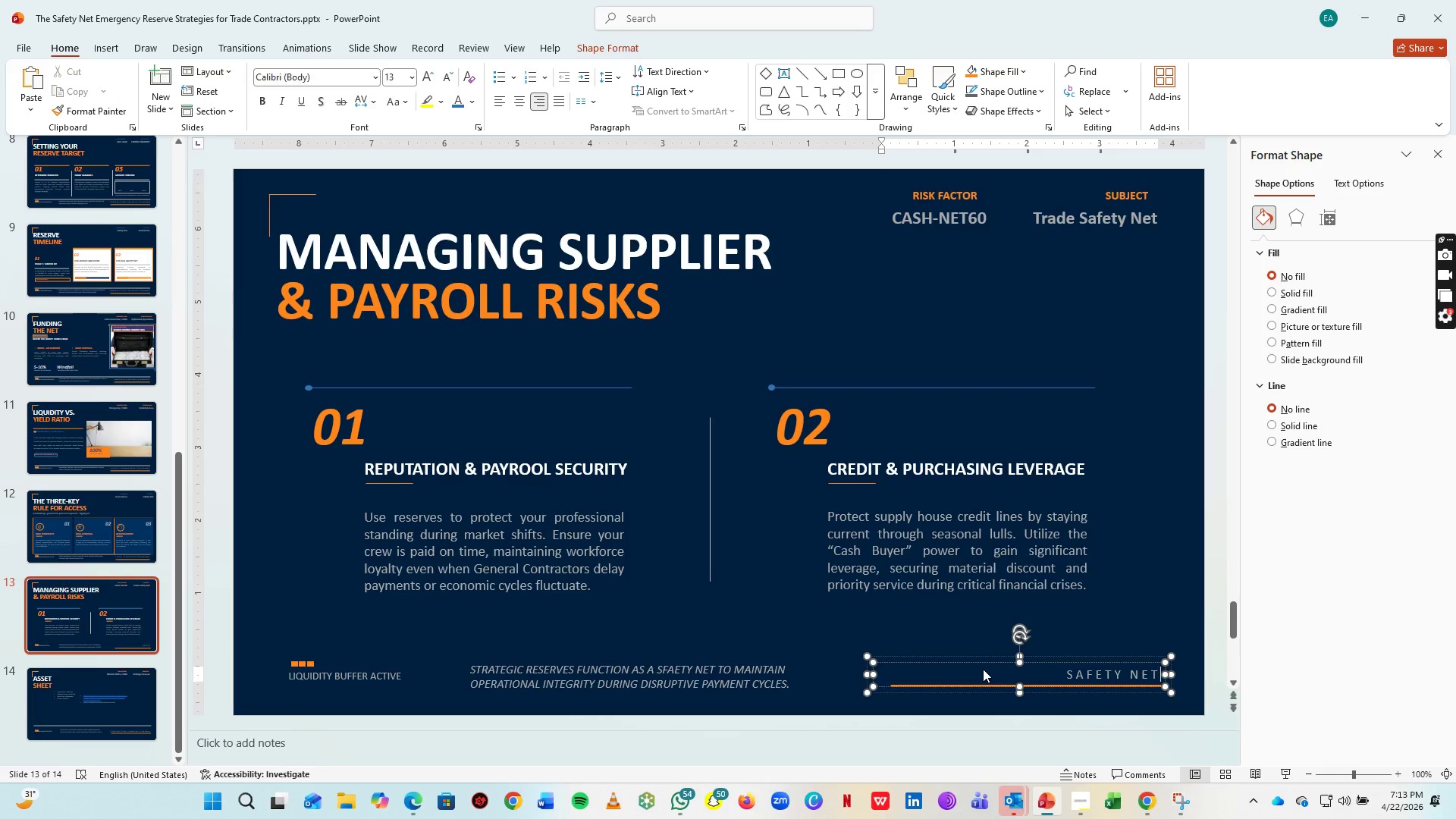 
key(Space)
 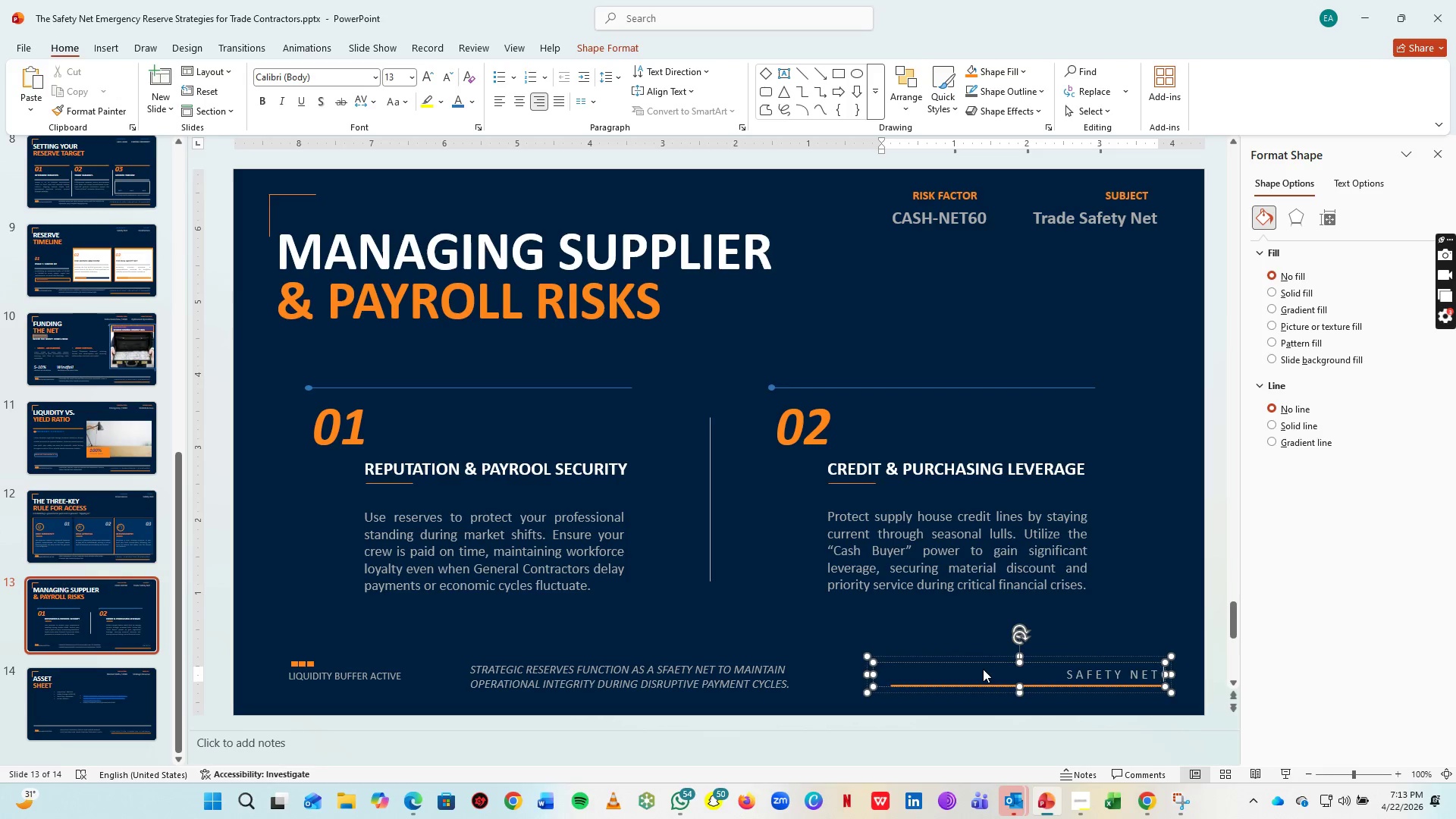 
key(Space)
 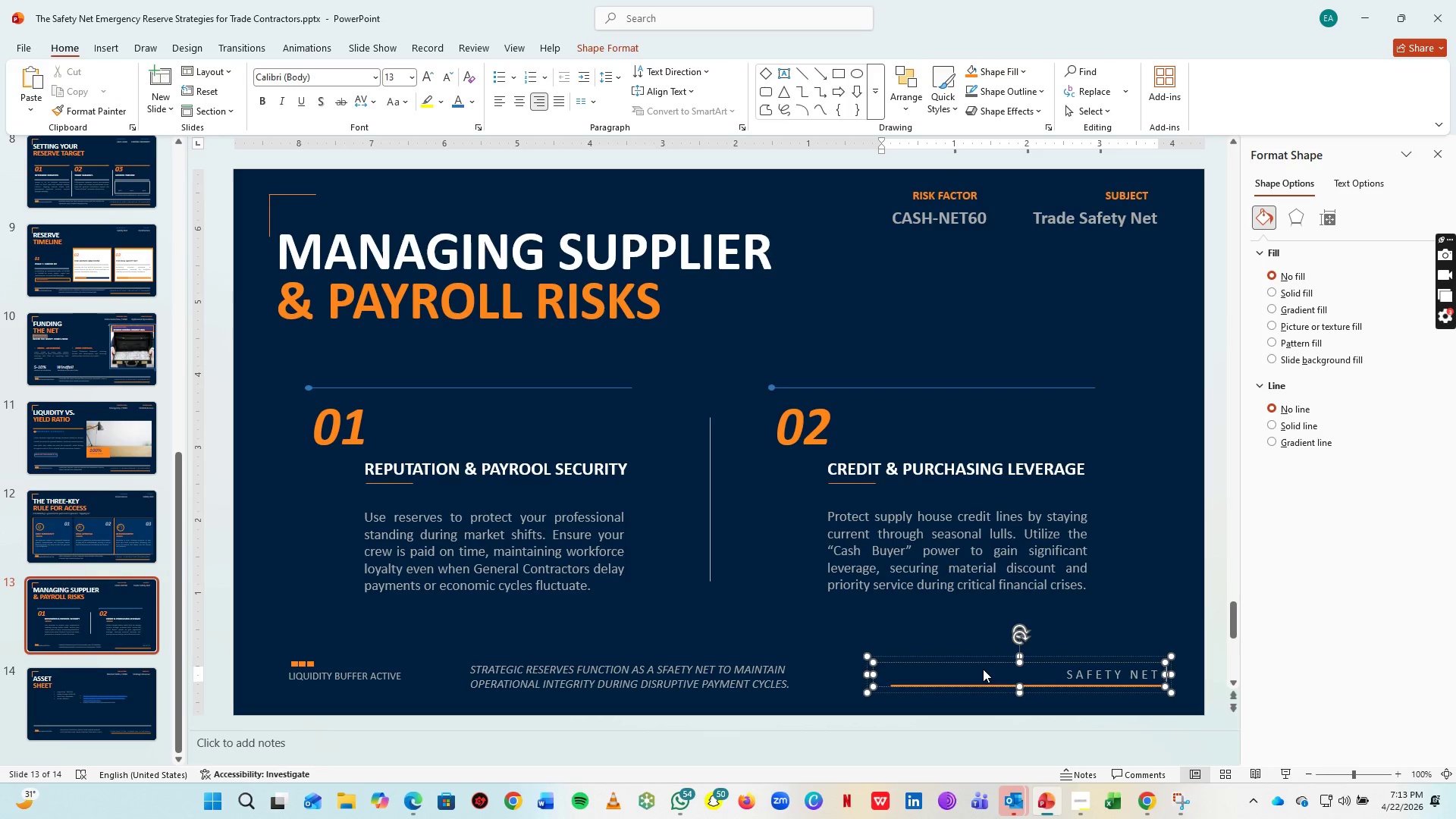 
key(Space)
 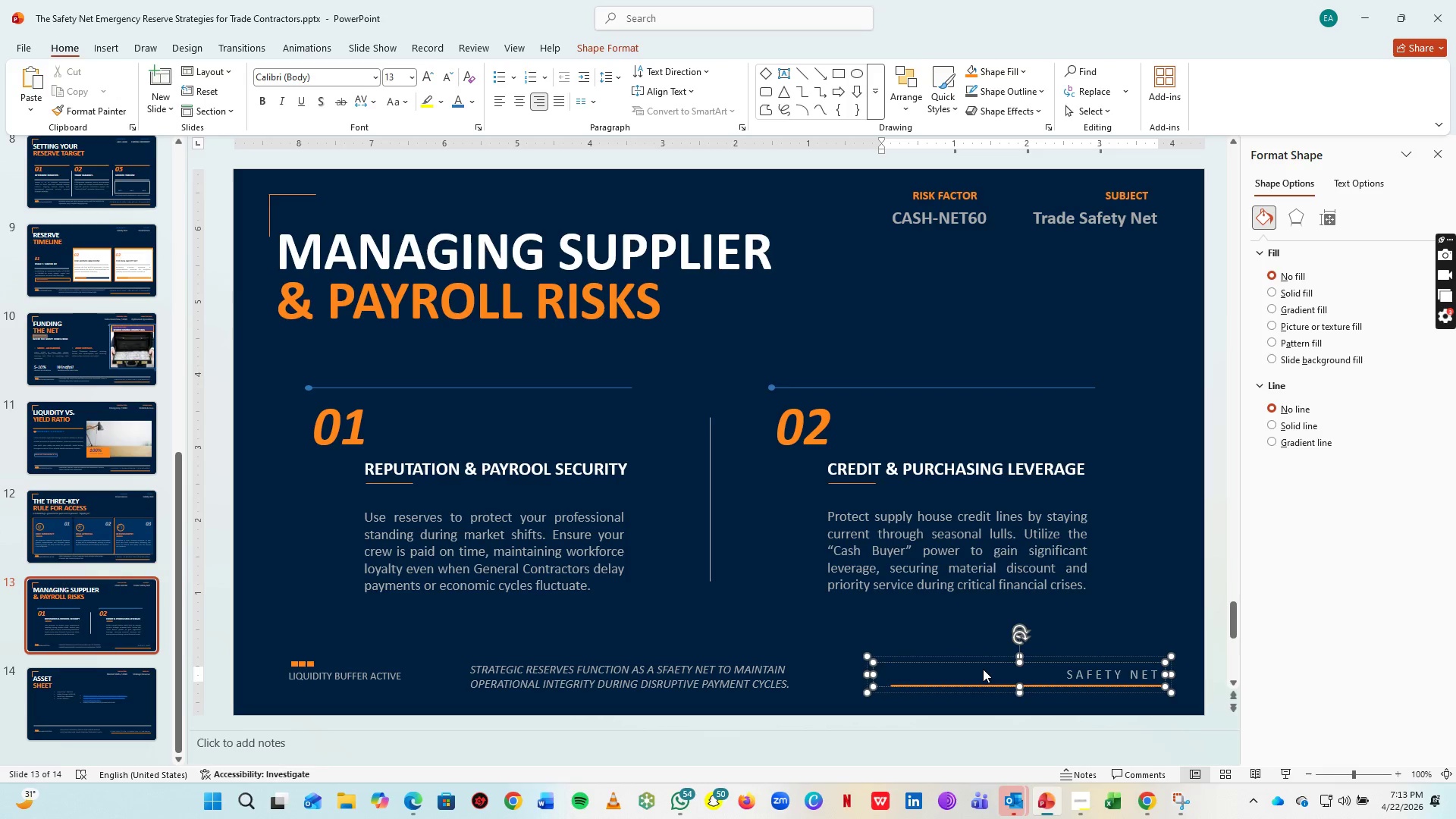 
key(F)
 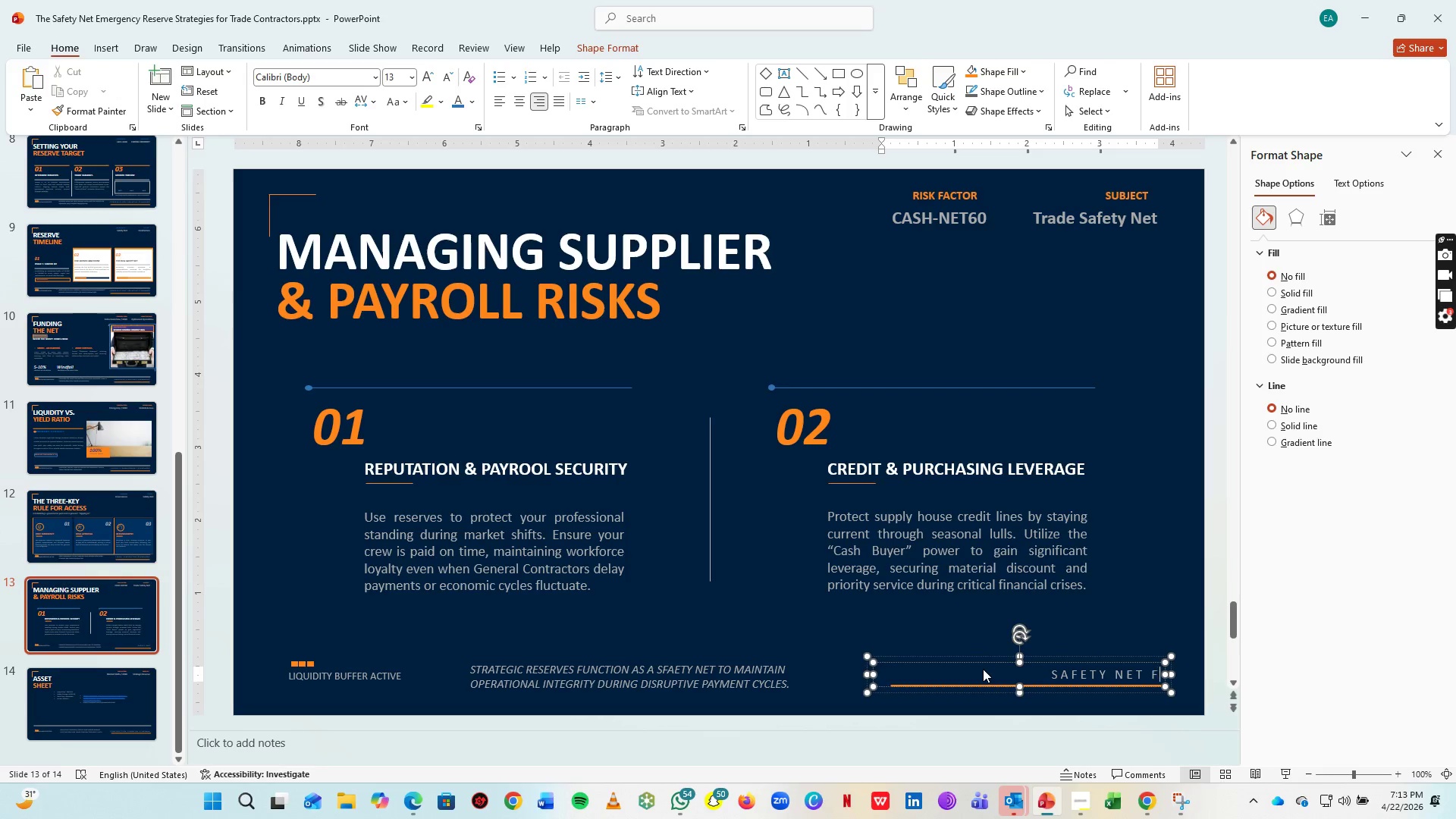 
key(Space)
 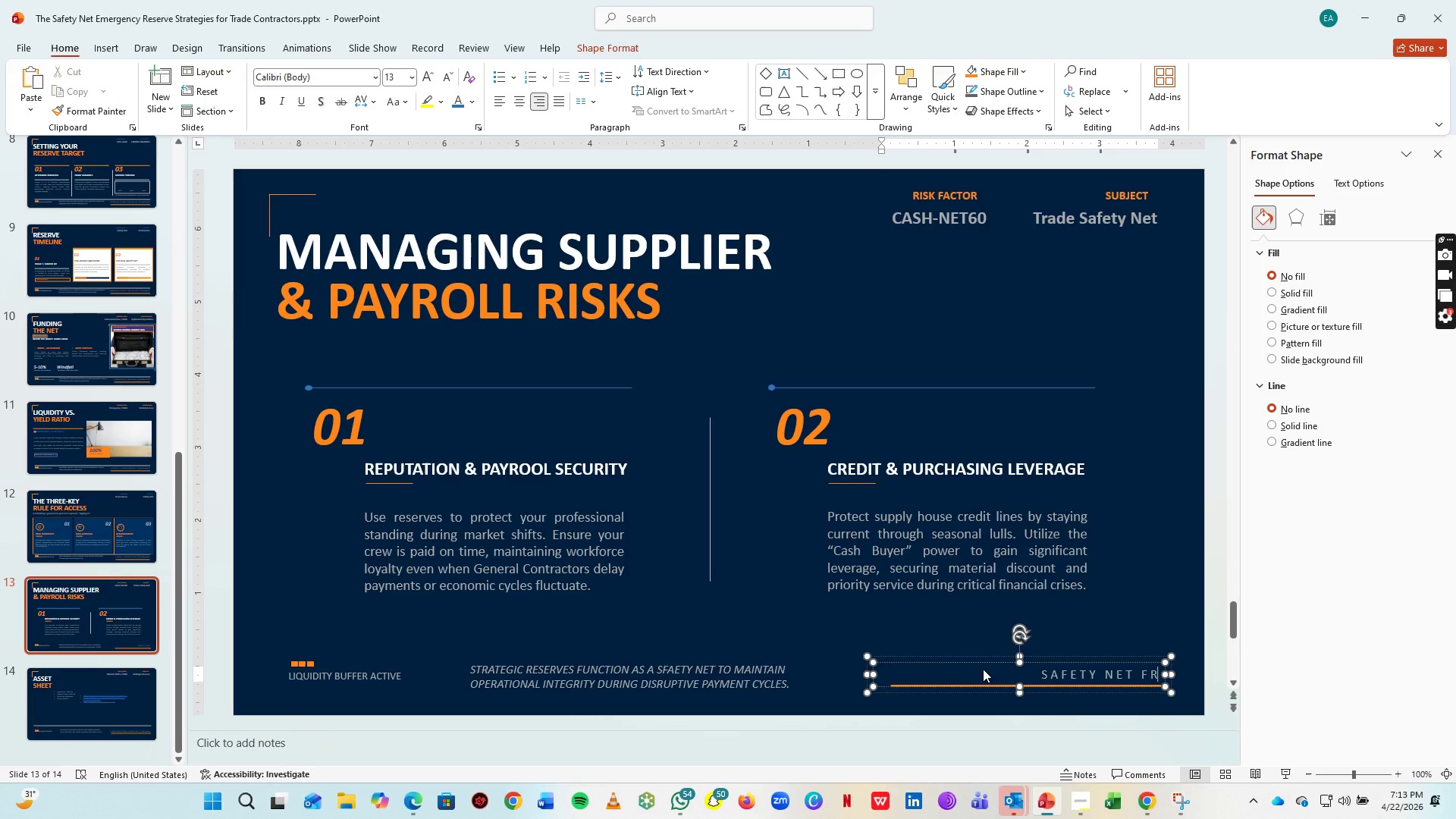 
key(R)
 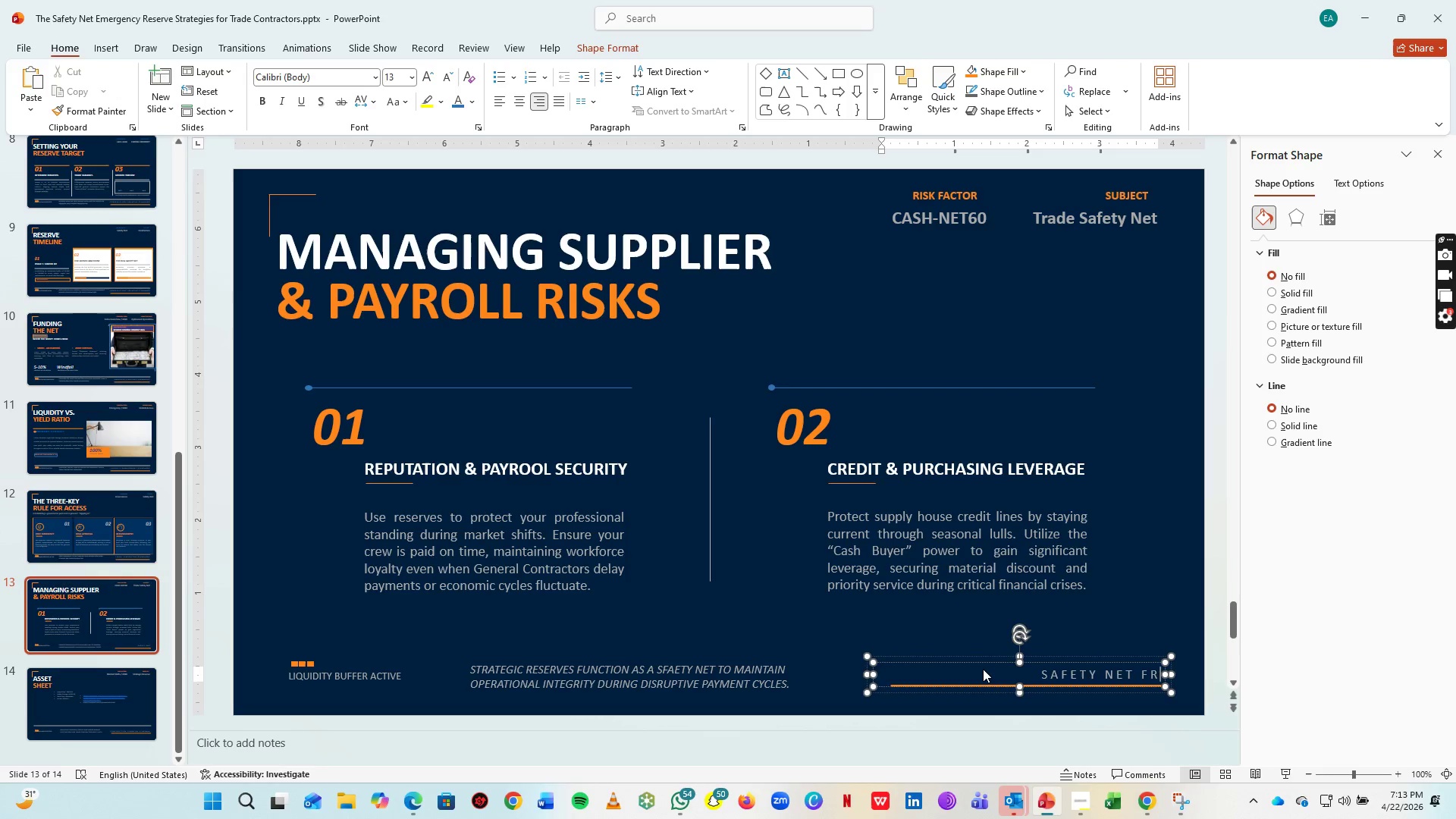 
key(Space)
 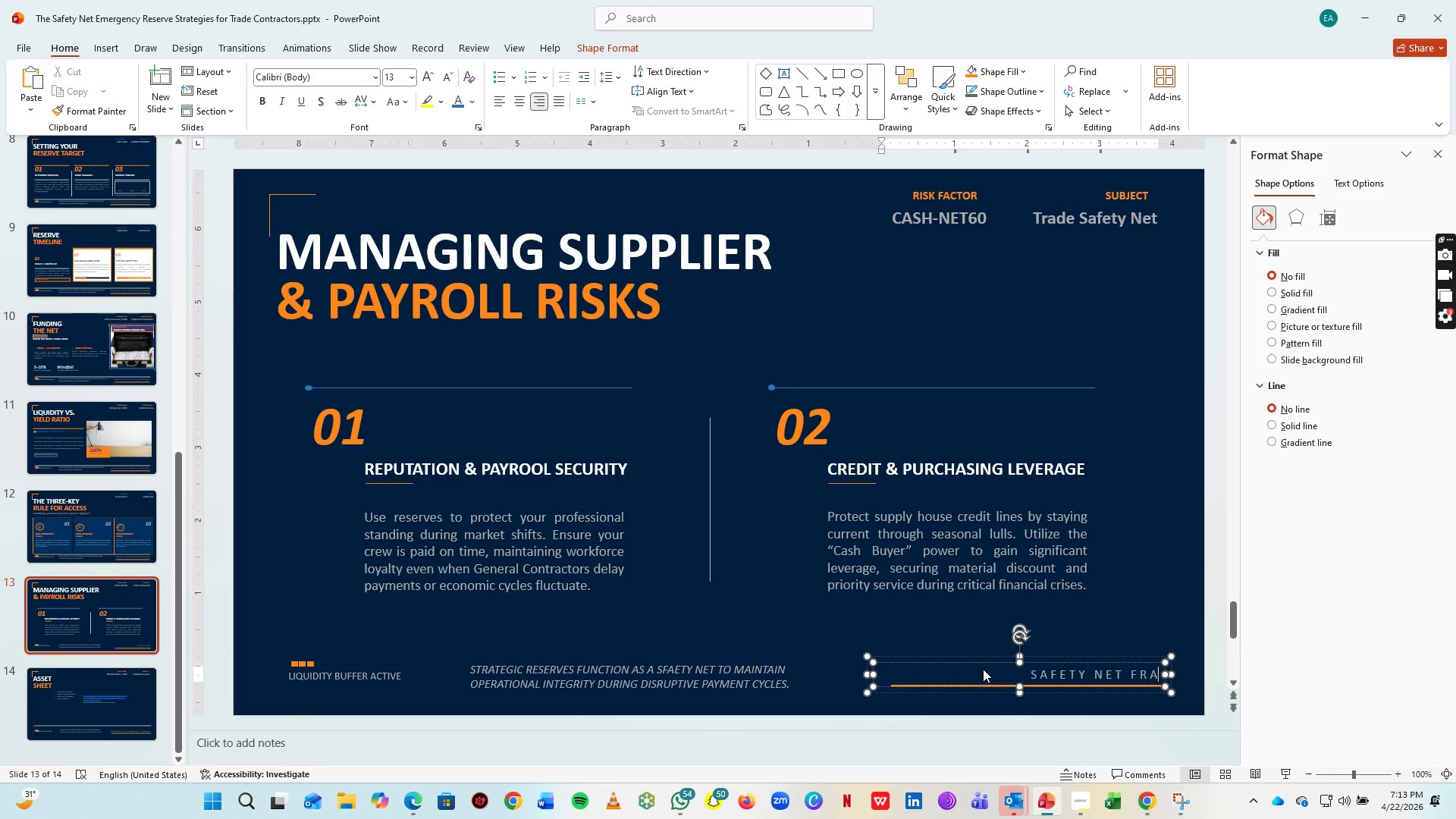 
key(A)
 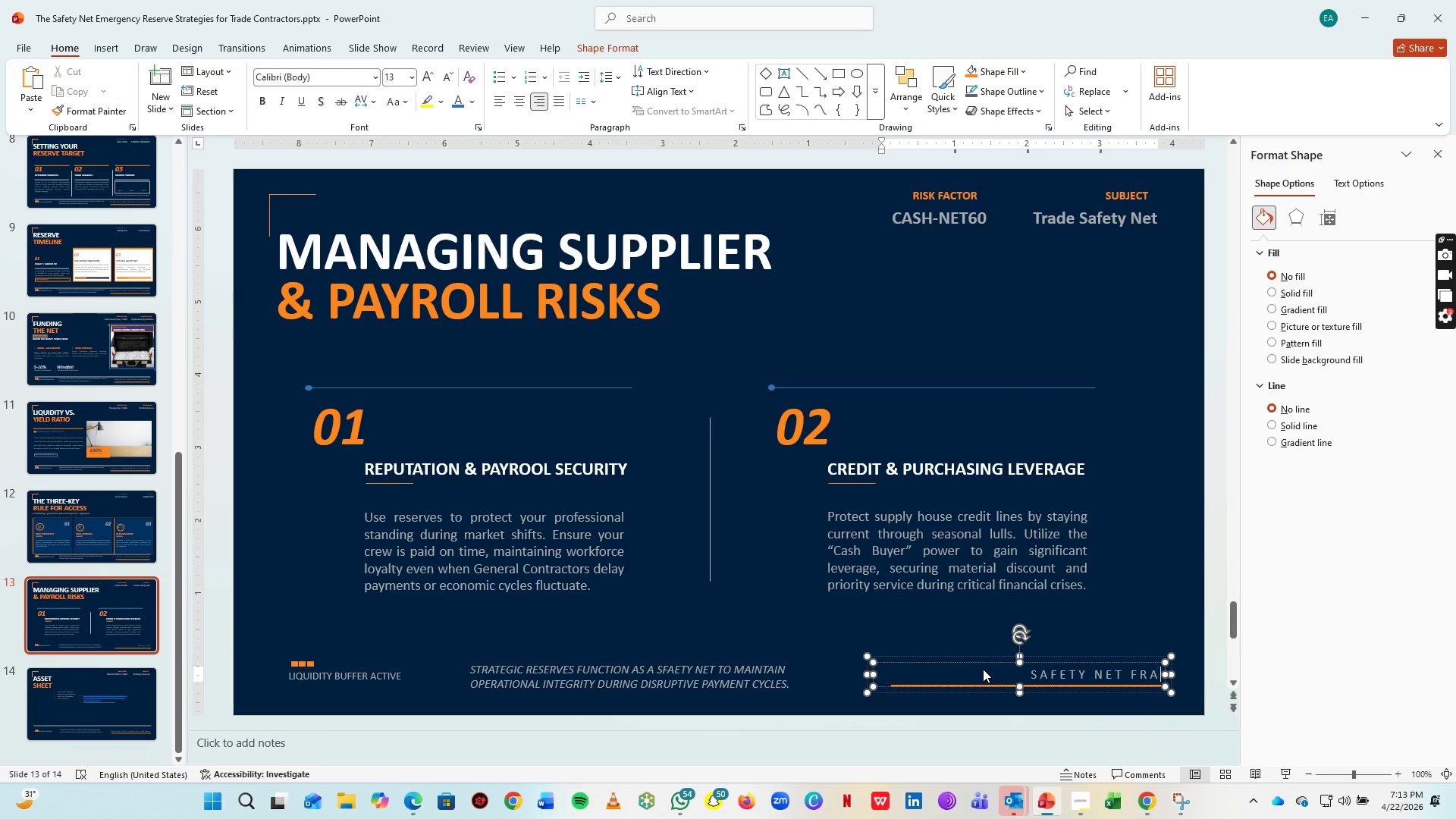 
key(Space)
 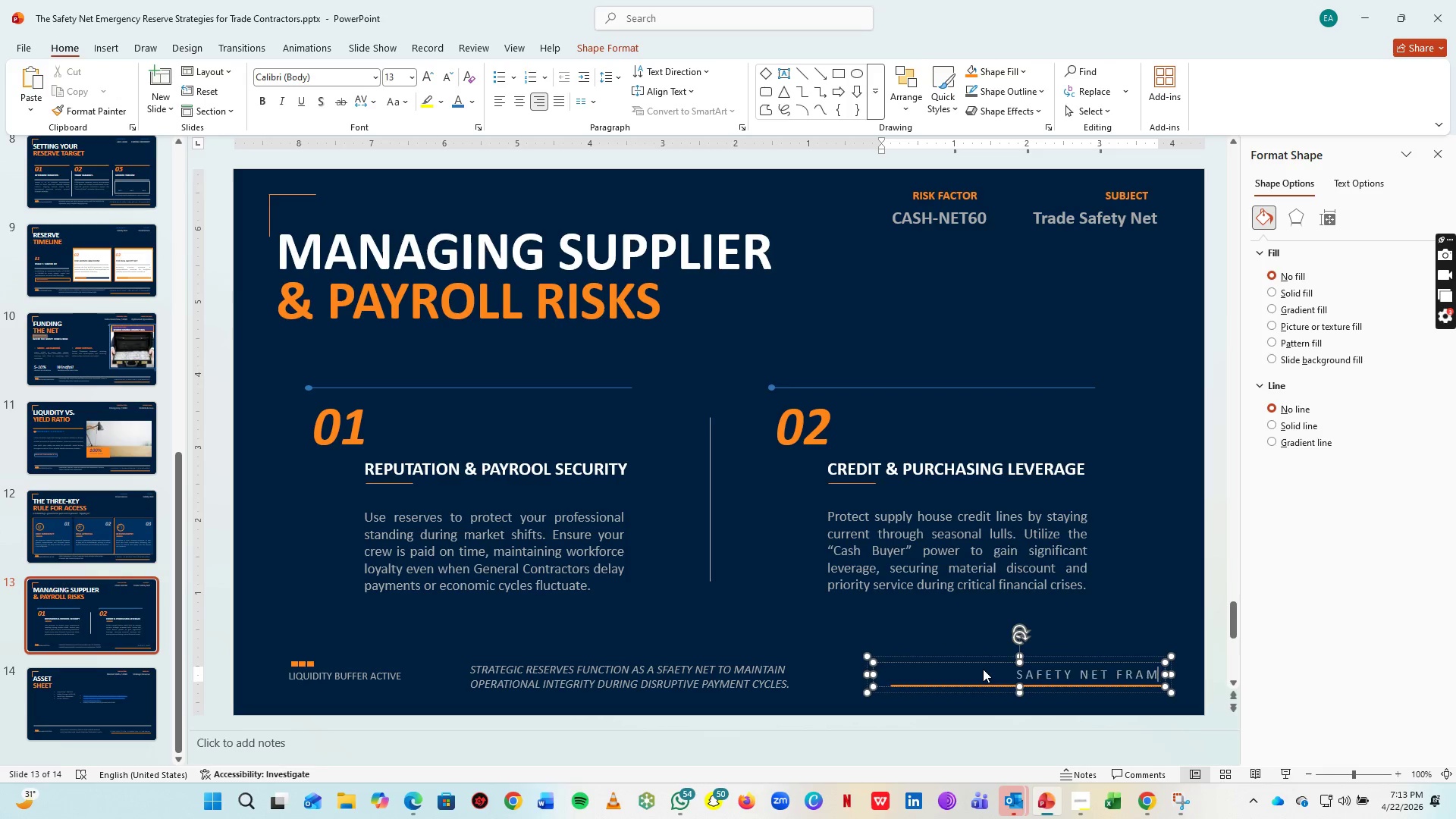 
key(M)
 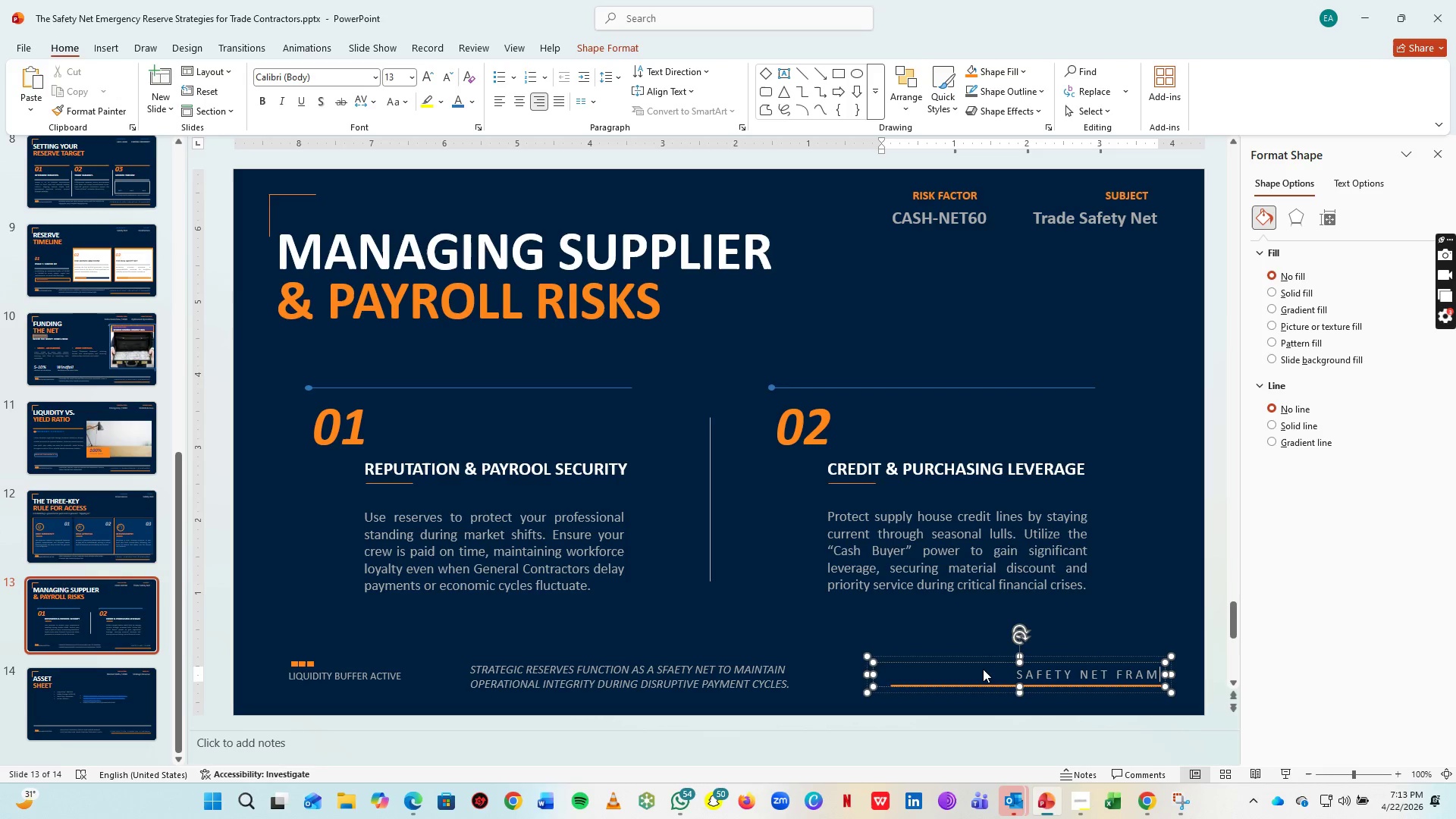 
key(Space)
 